 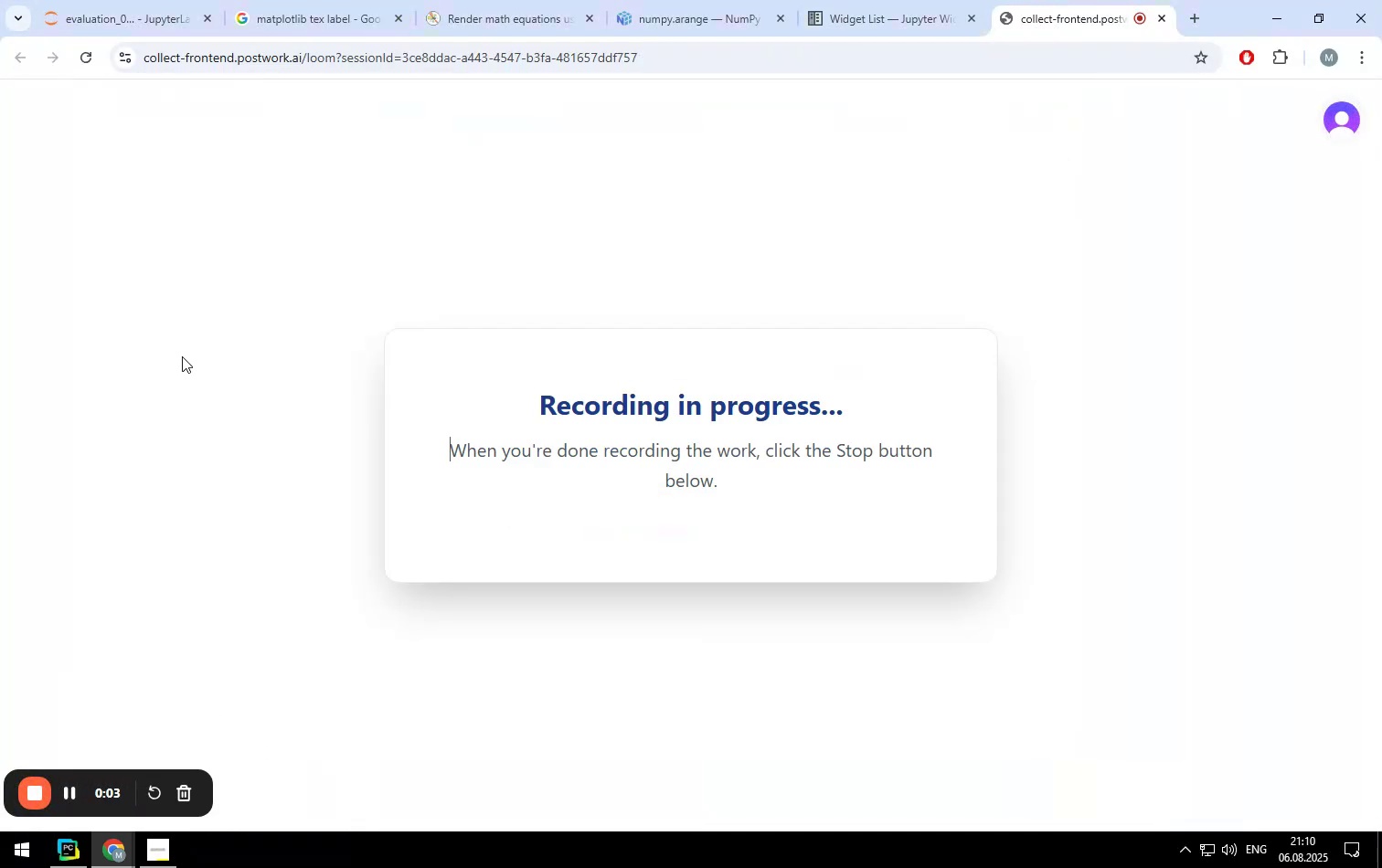 
left_click([147, 18])
 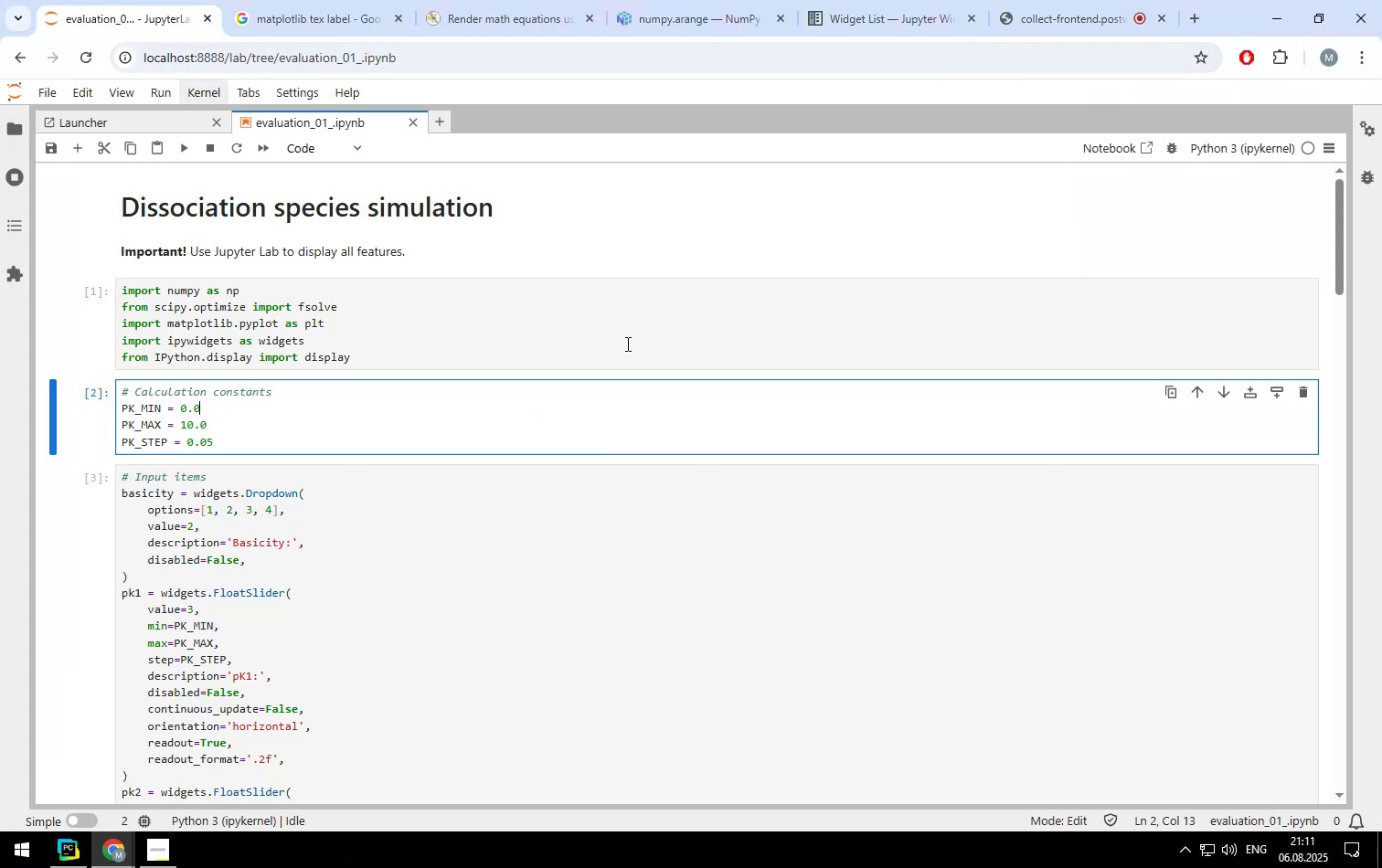 
scroll: coordinate [652, 356], scroll_direction: down, amount: 2.0
 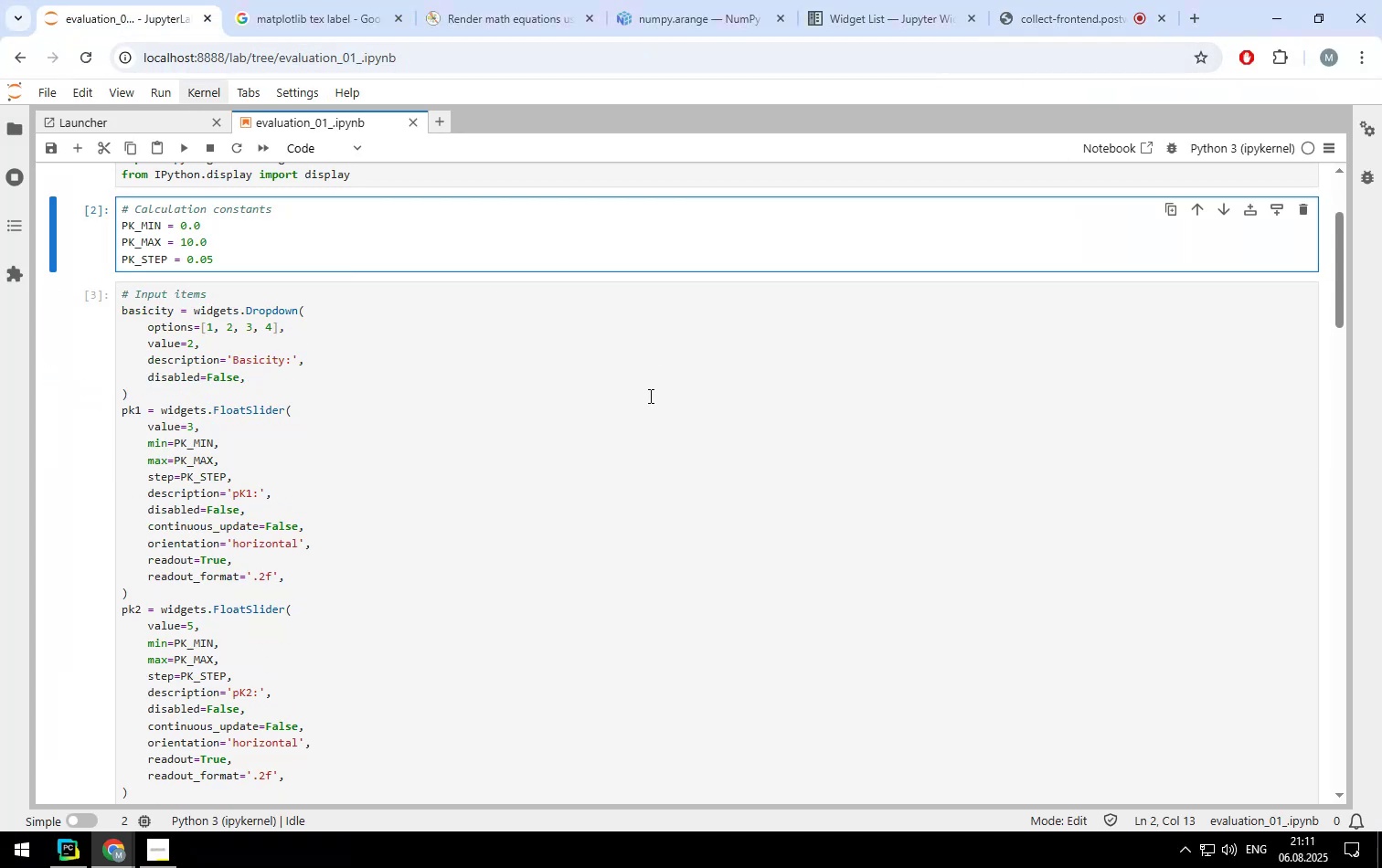 
left_click([649, 396])
 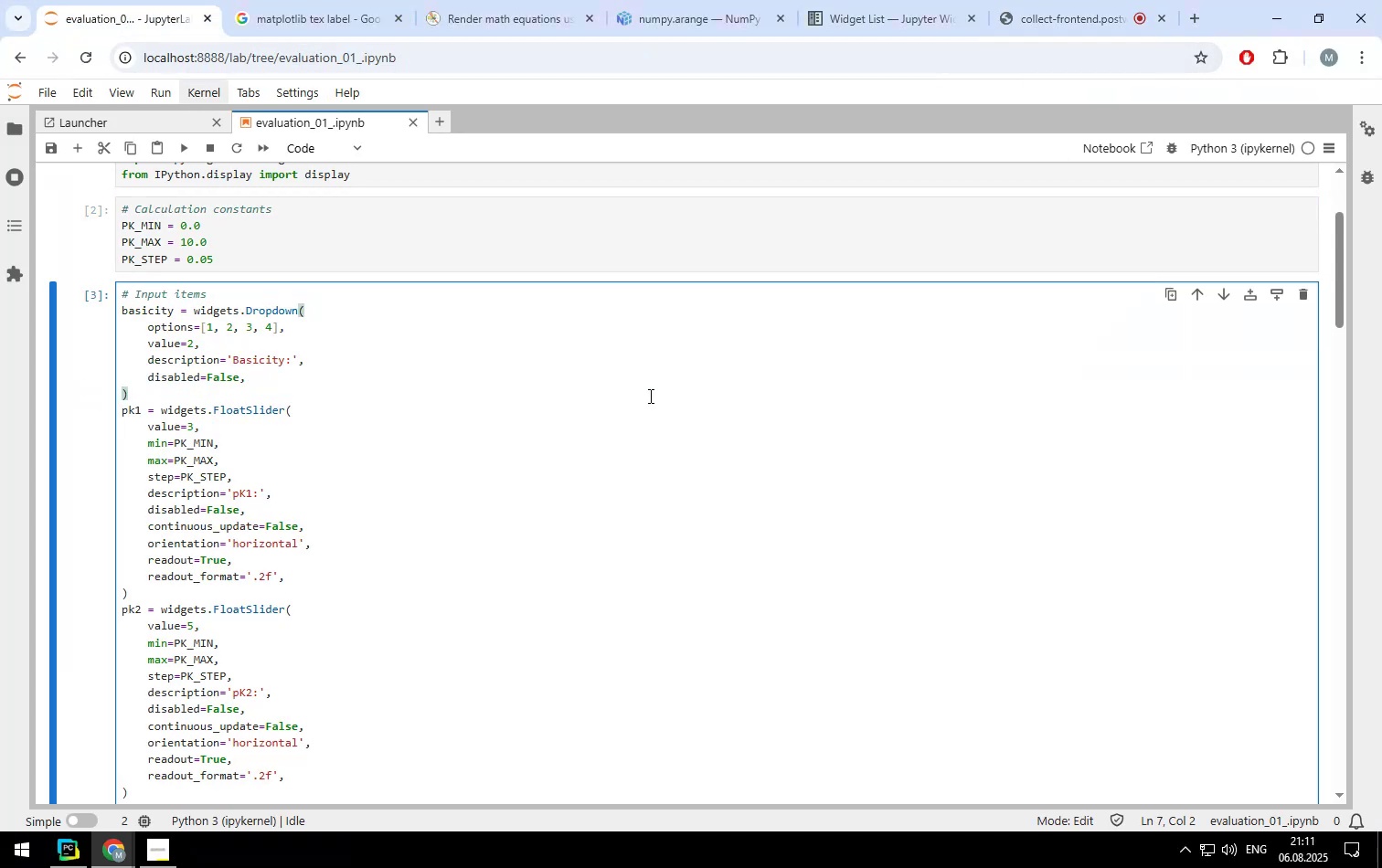 
key(ArrowDown)
 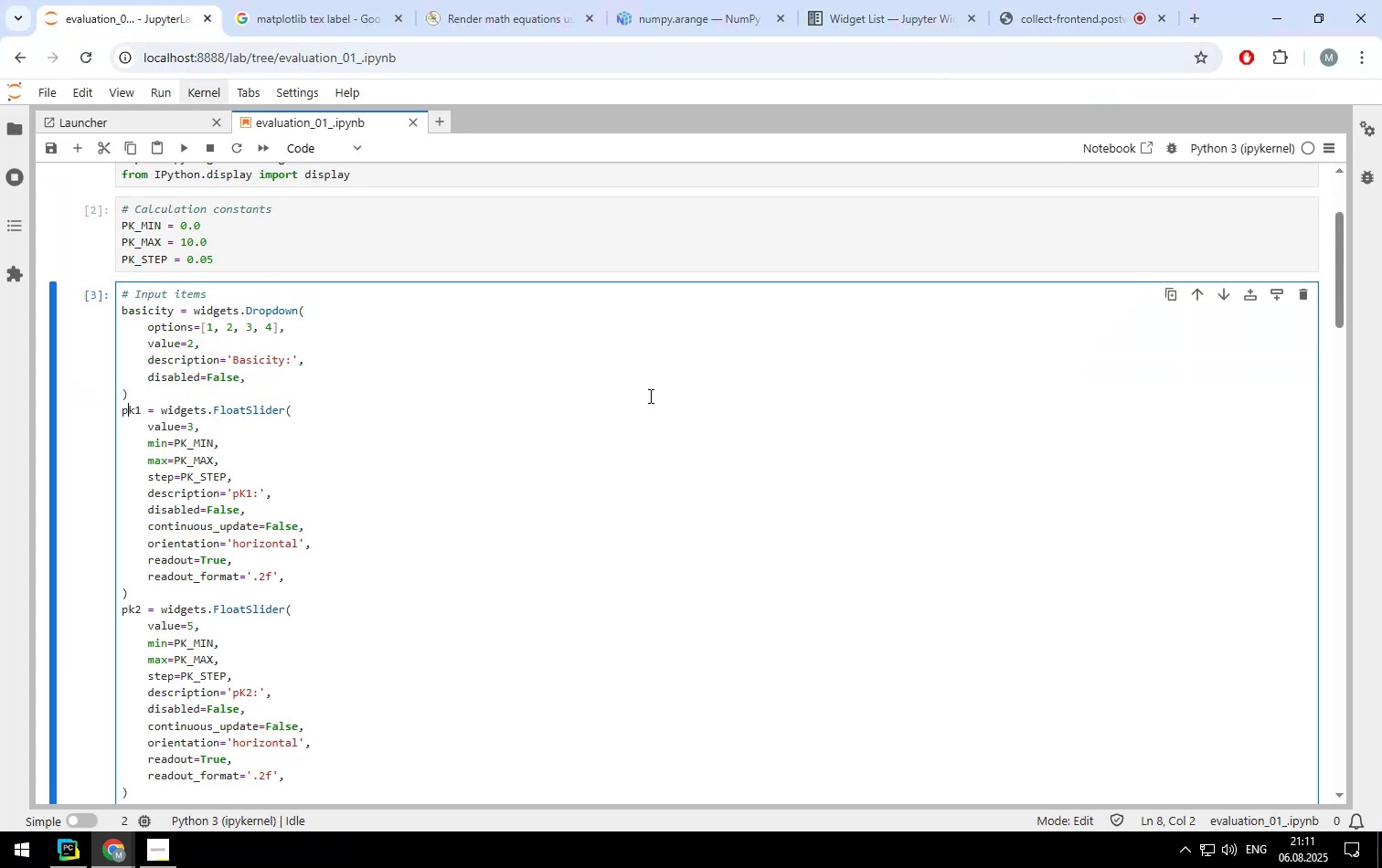 
key(ArrowDown)
 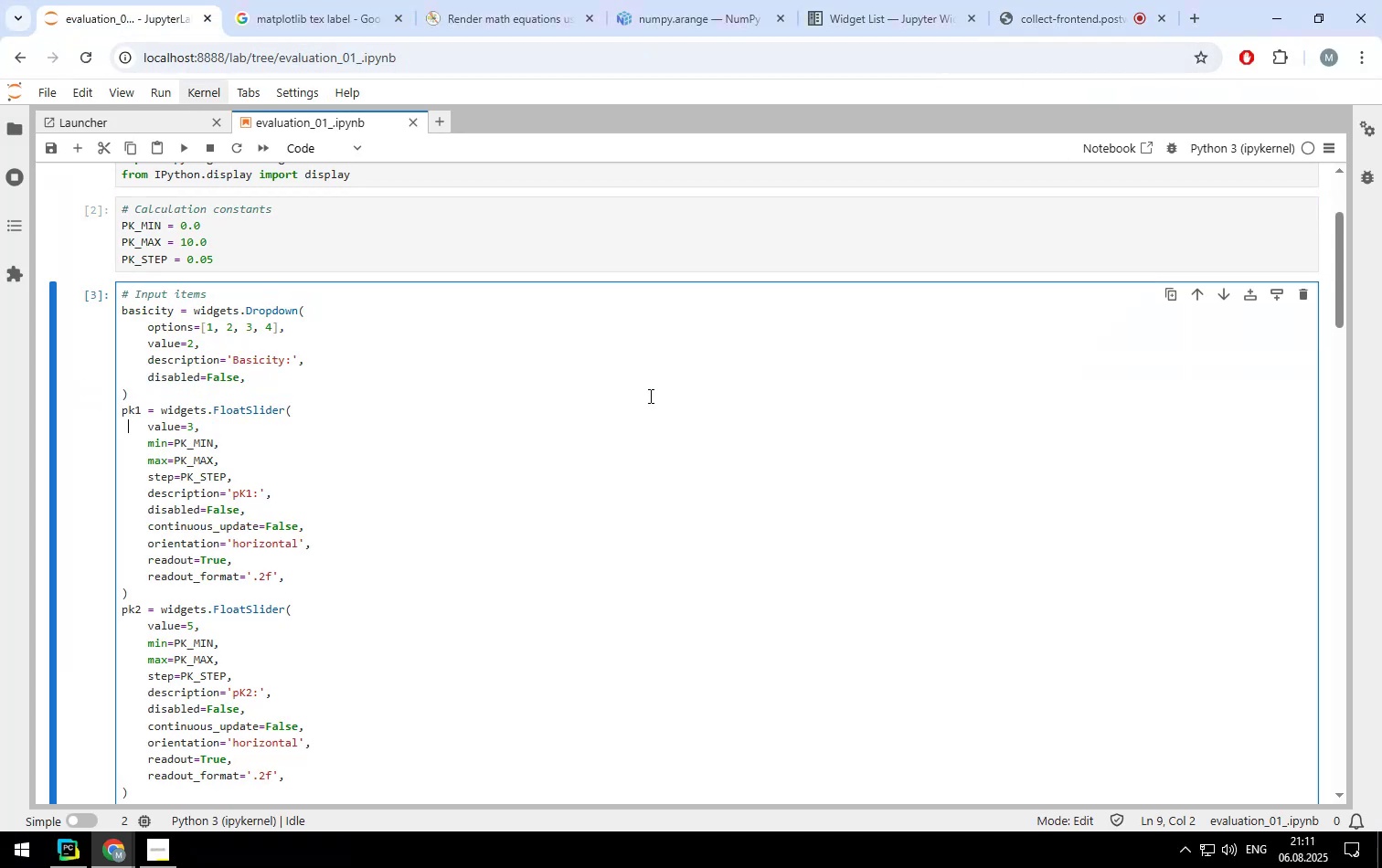 
key(ArrowDown)
 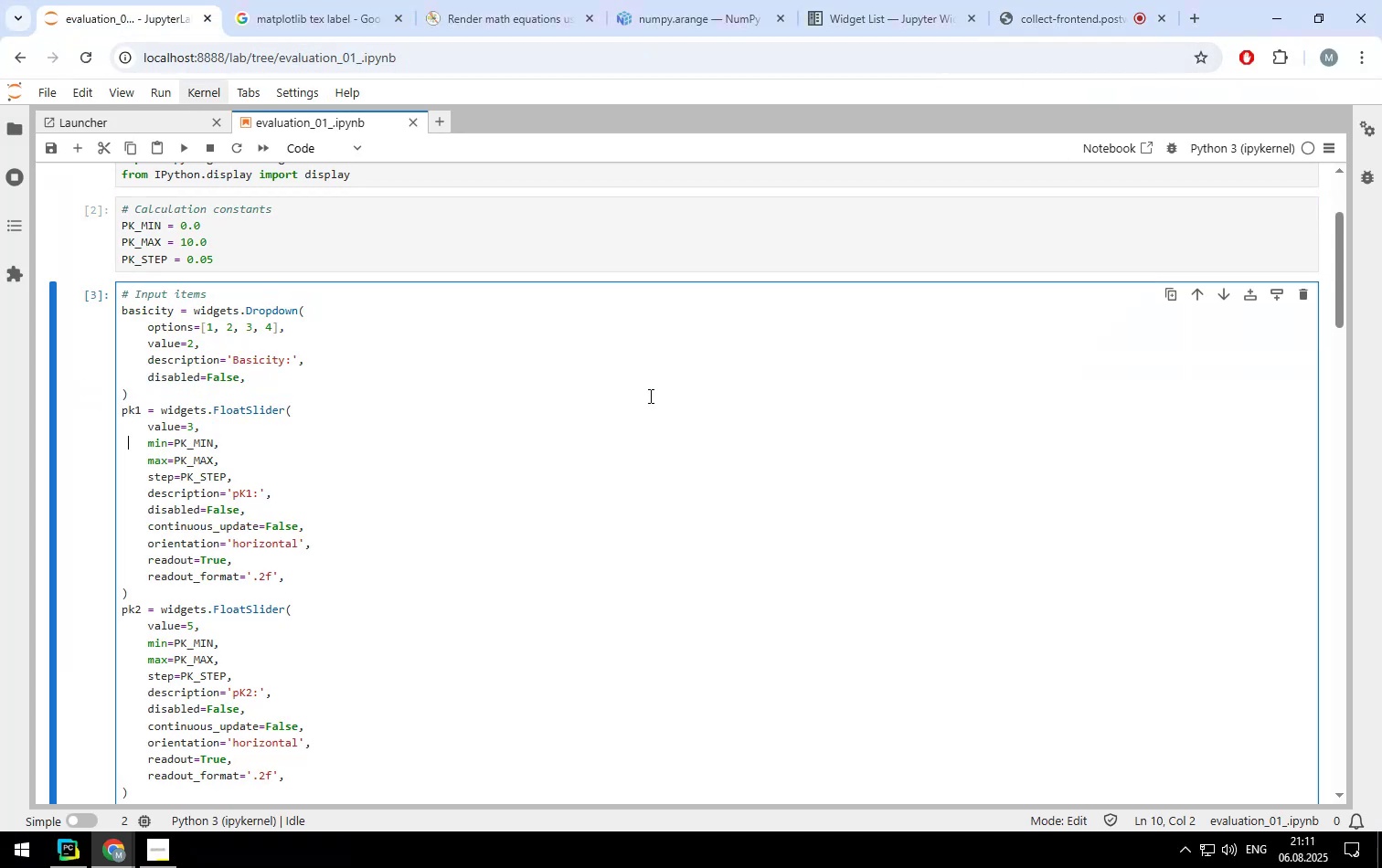 
key(ArrowDown)
 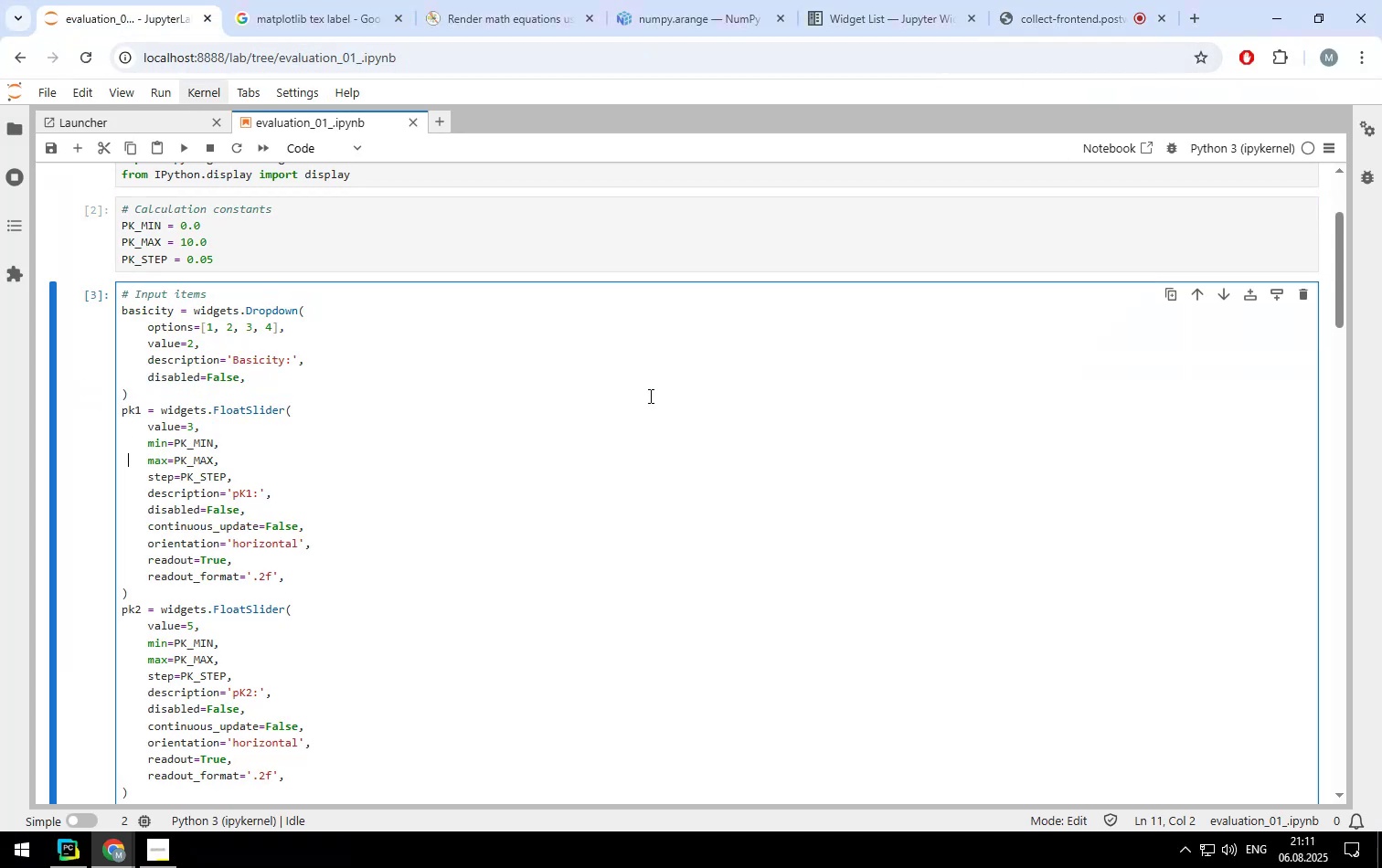 
key(ArrowDown)
 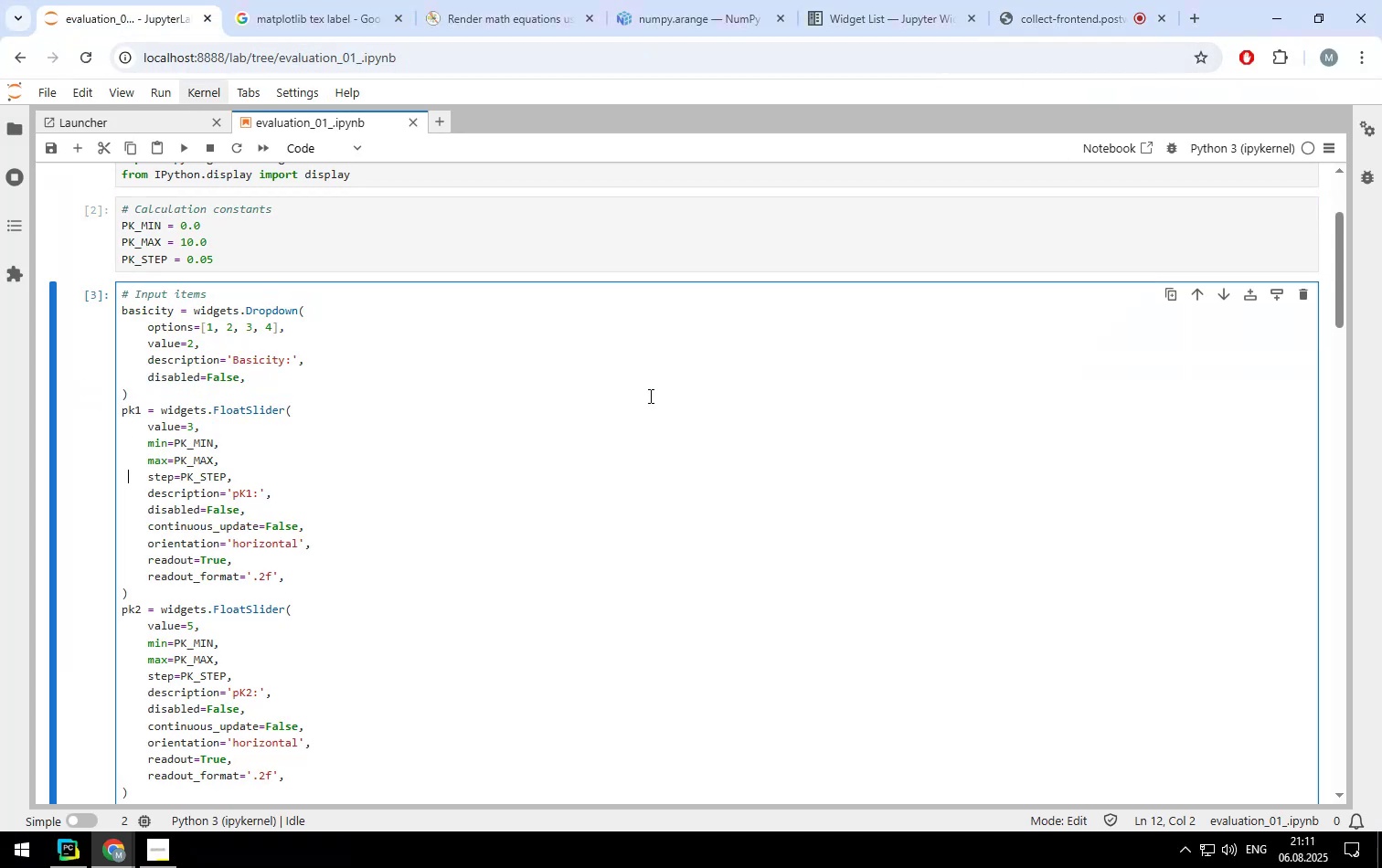 
key(ArrowDown)
 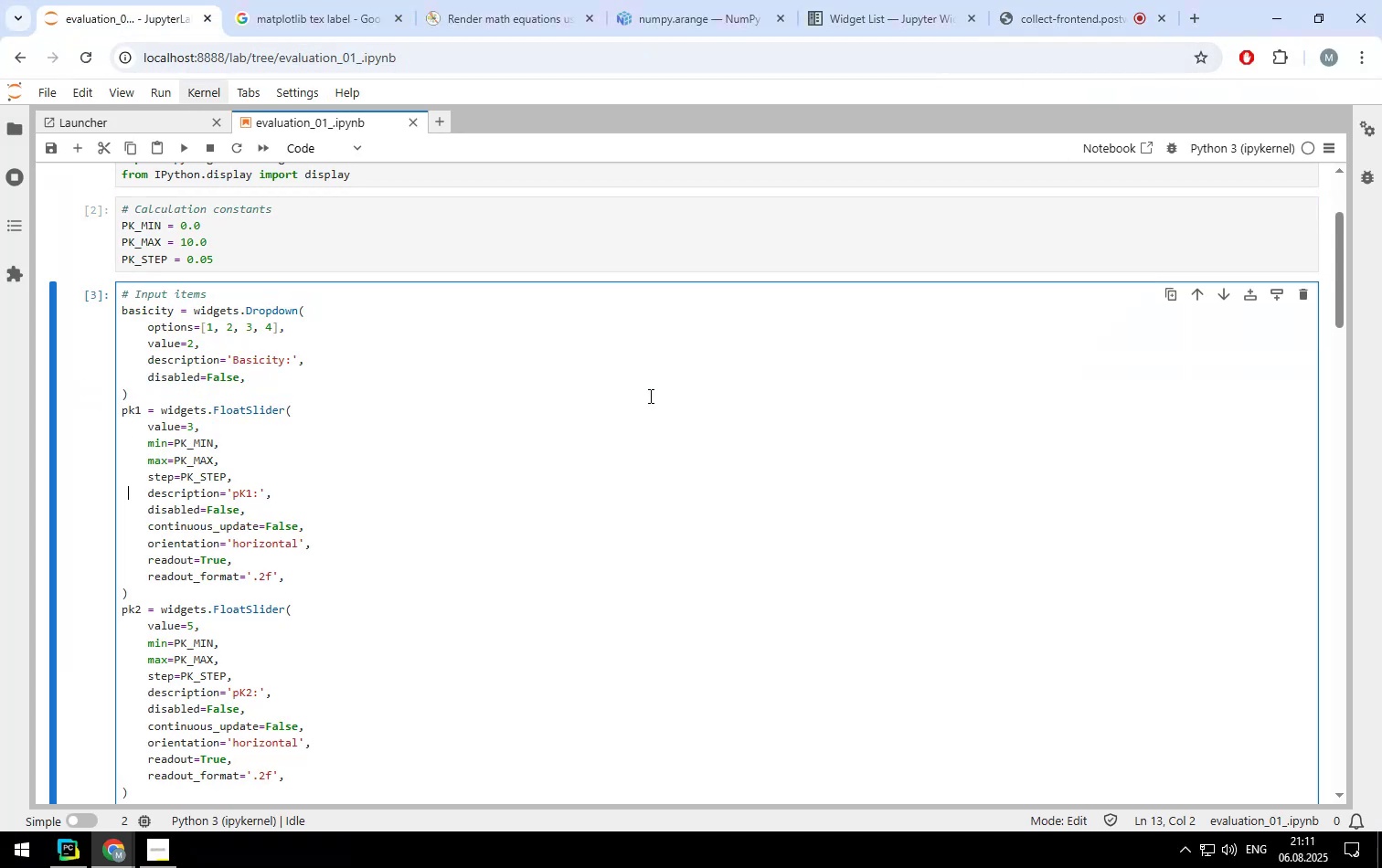 
key(ArrowDown)
 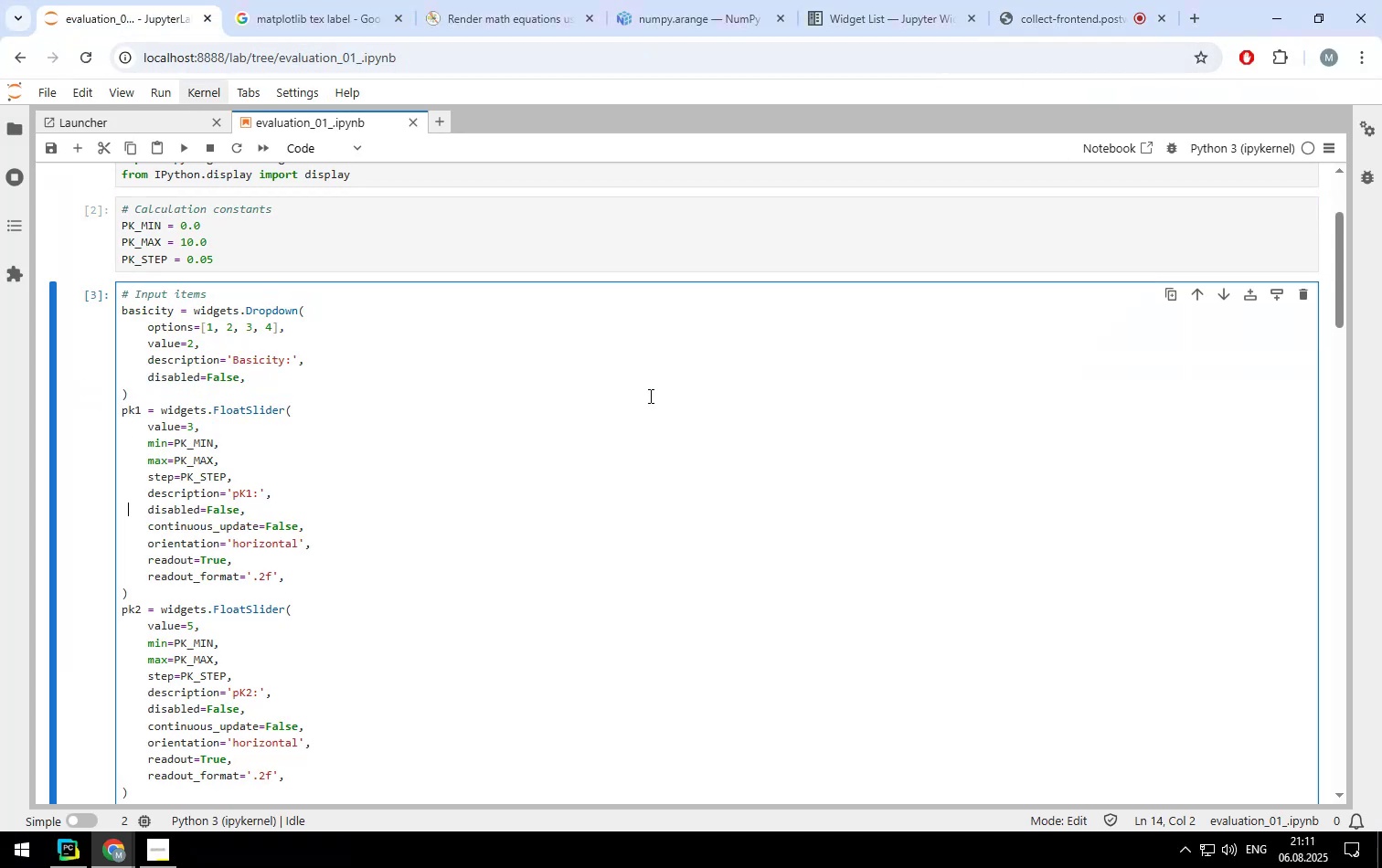 
key(ArrowDown)
 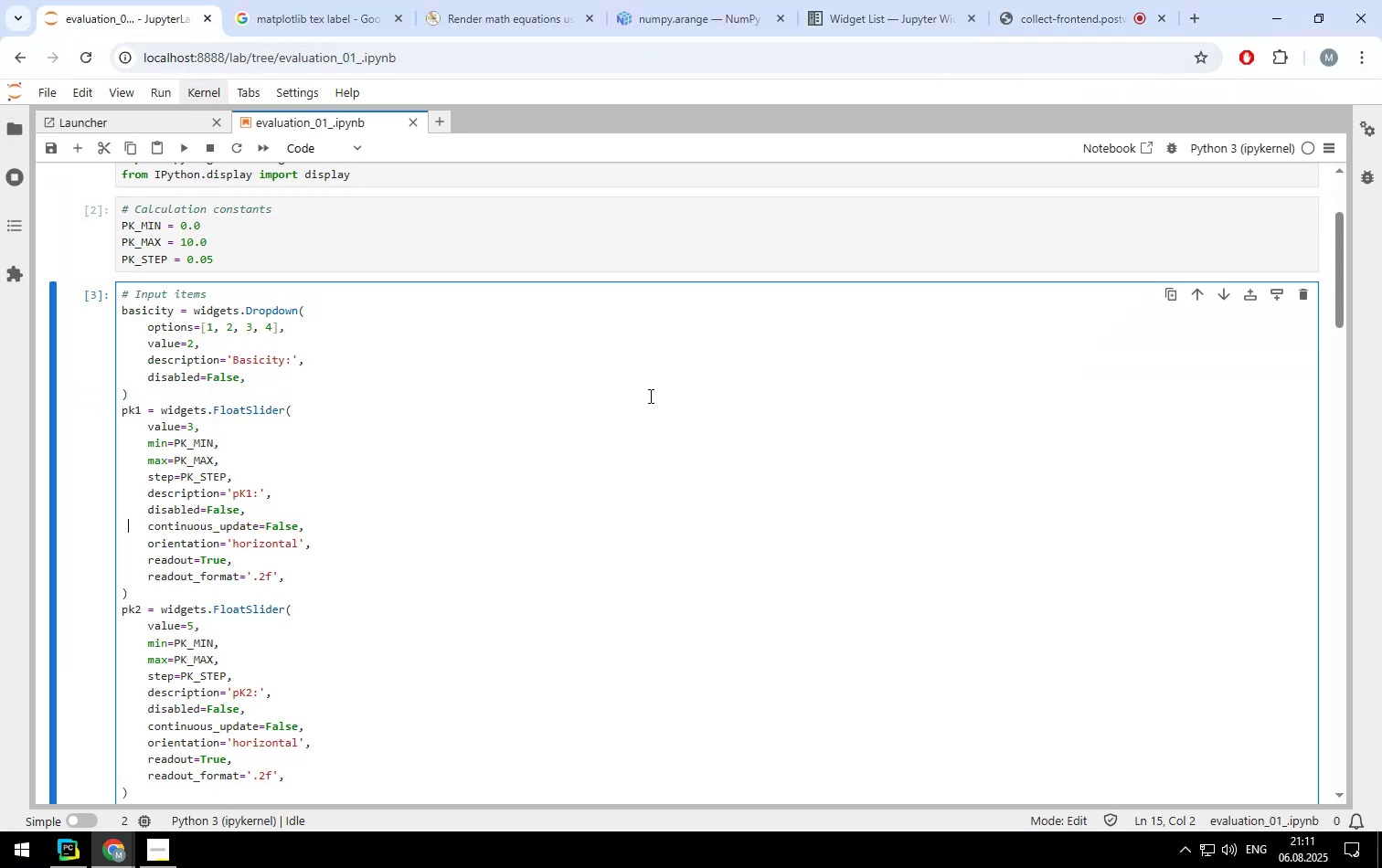 
key(ArrowDown)
 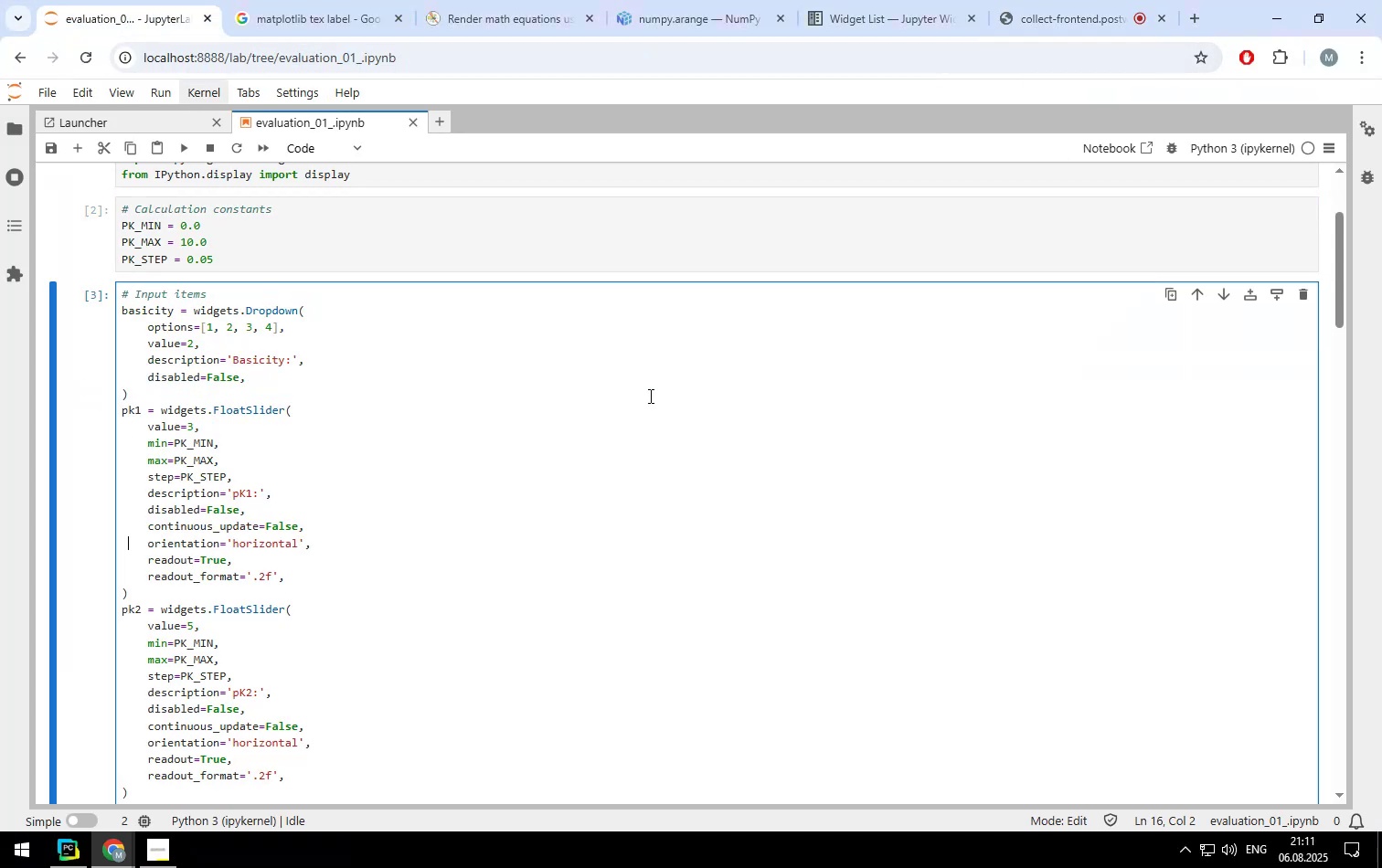 
key(ArrowDown)
 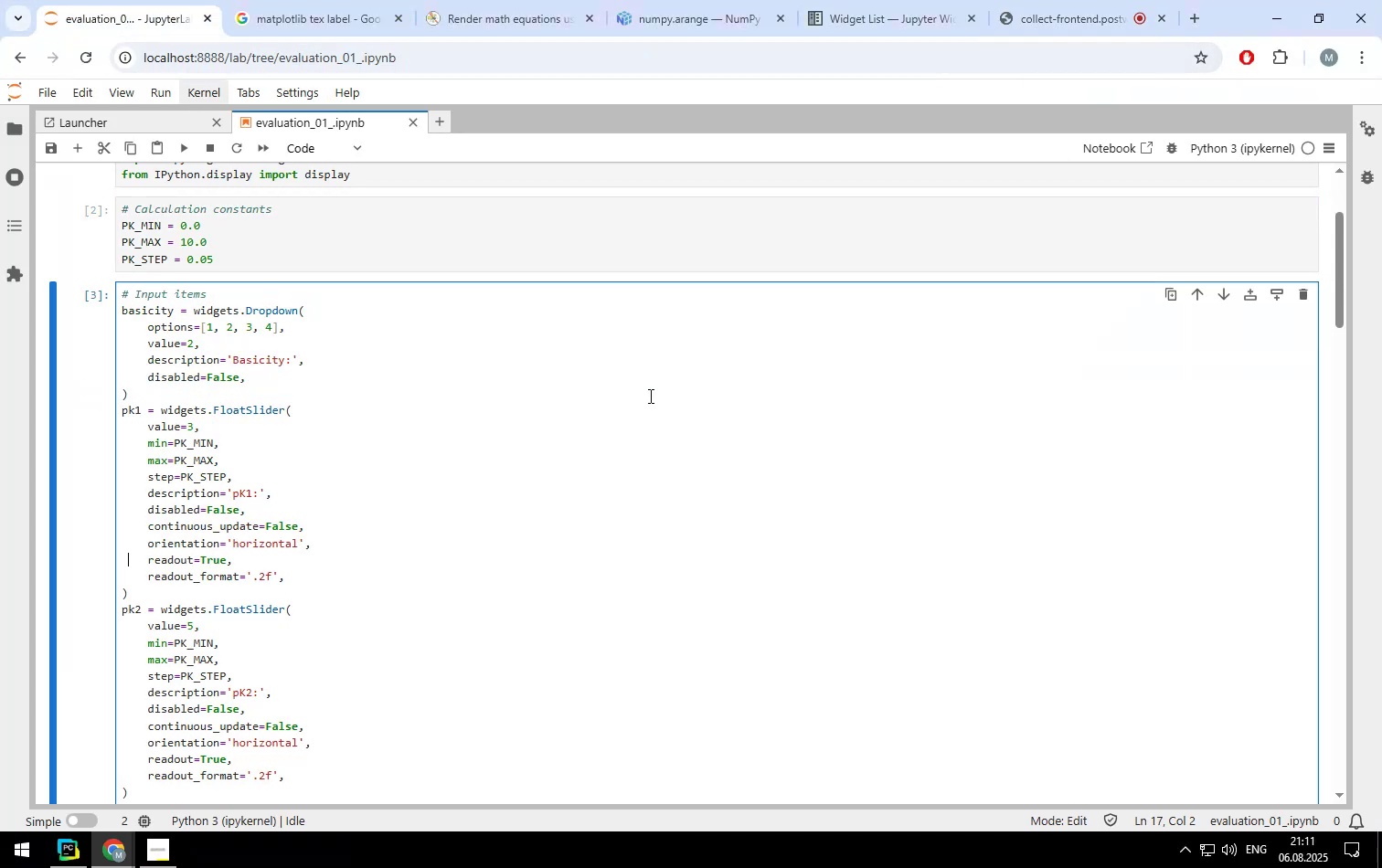 
key(ArrowDown)
 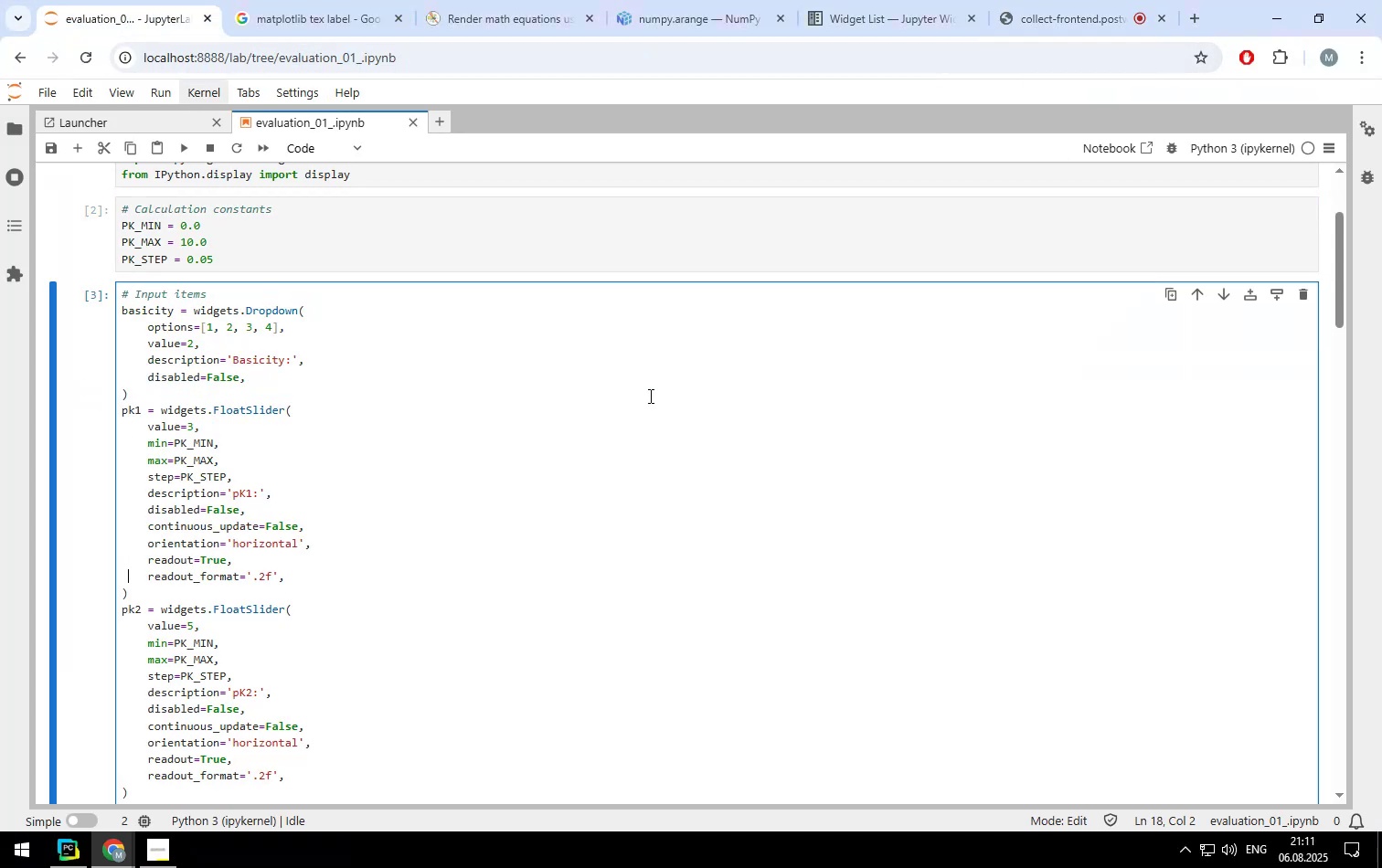 
key(ArrowDown)
 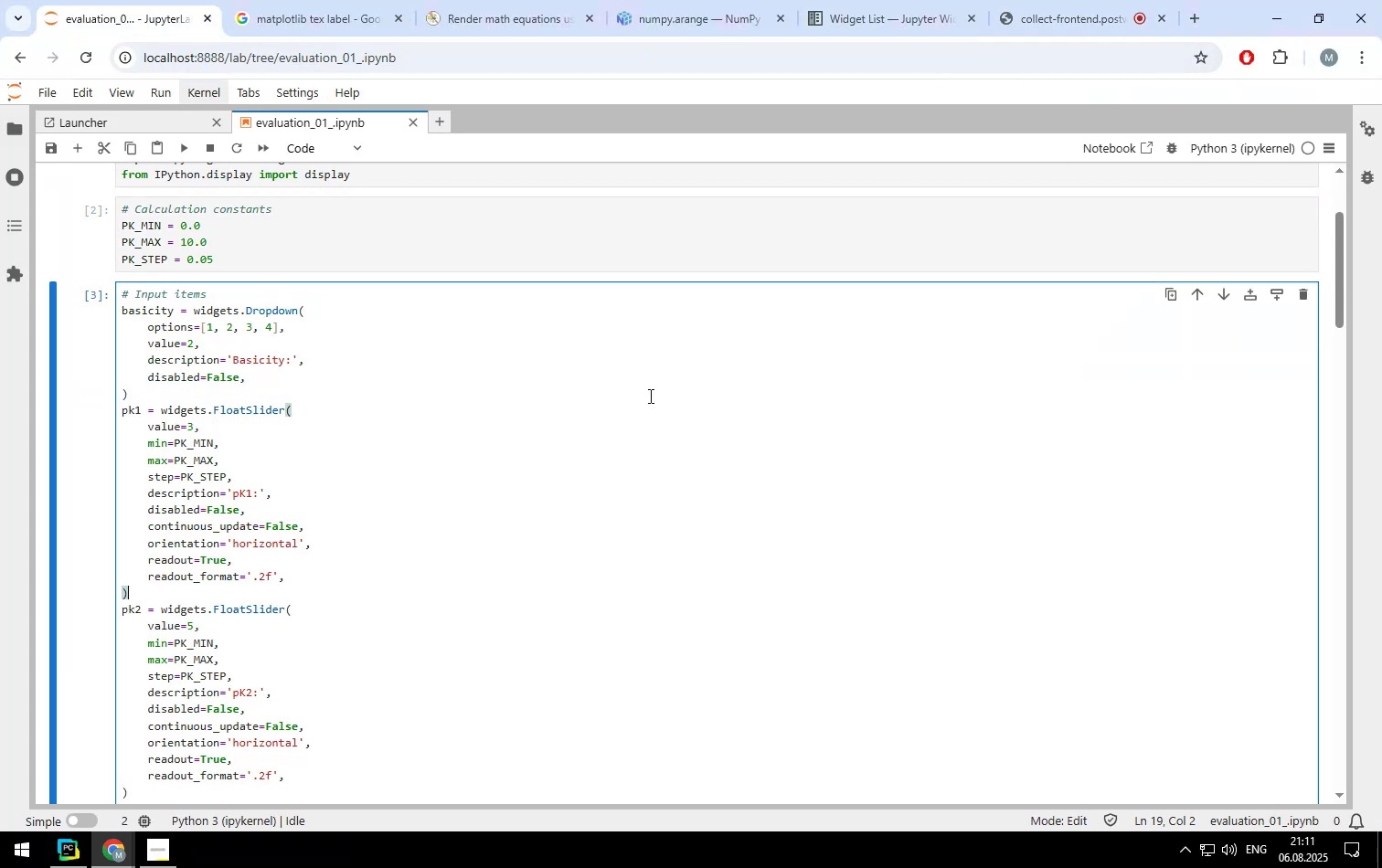 
key(ArrowDown)
 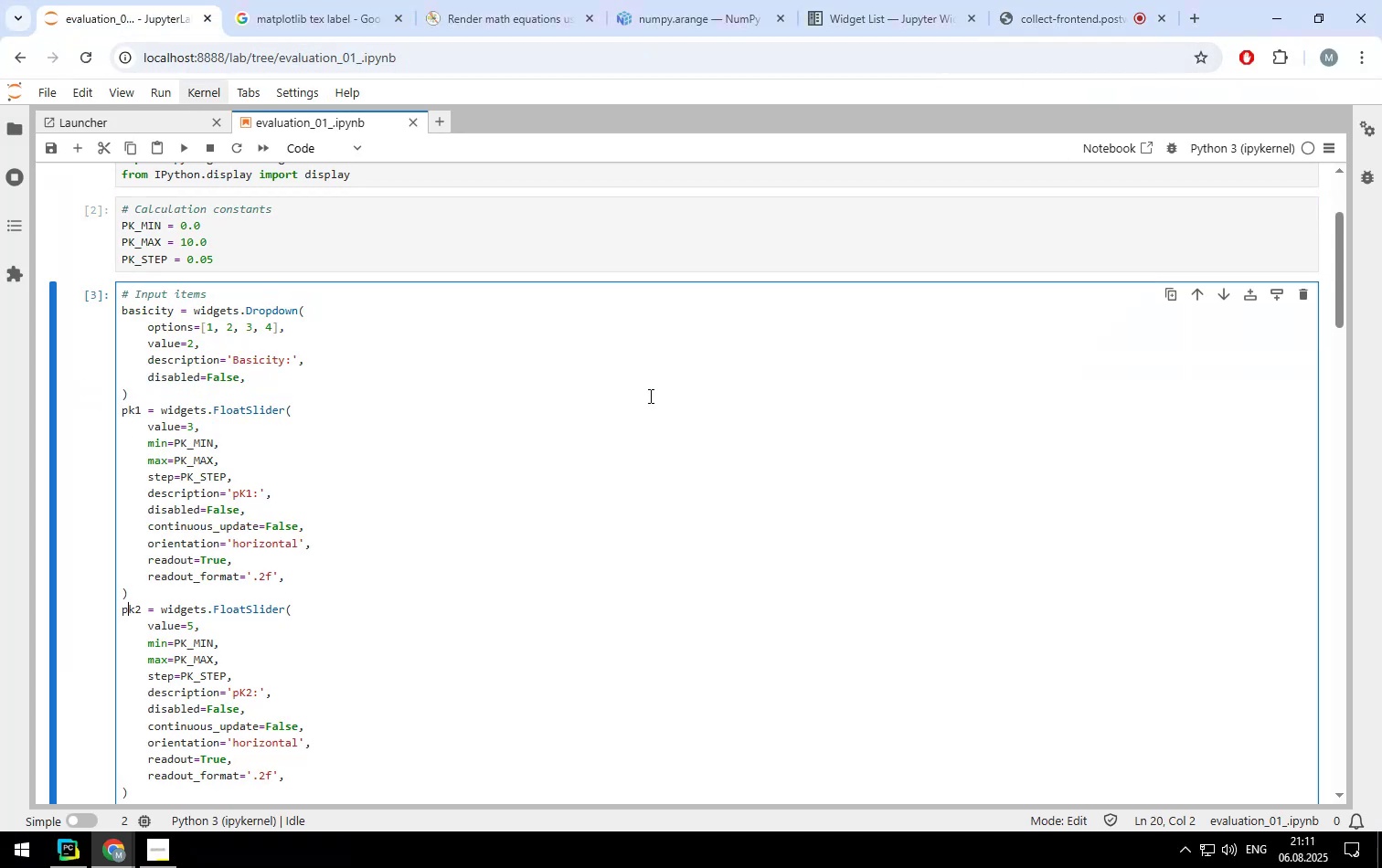 
key(ArrowDown)
 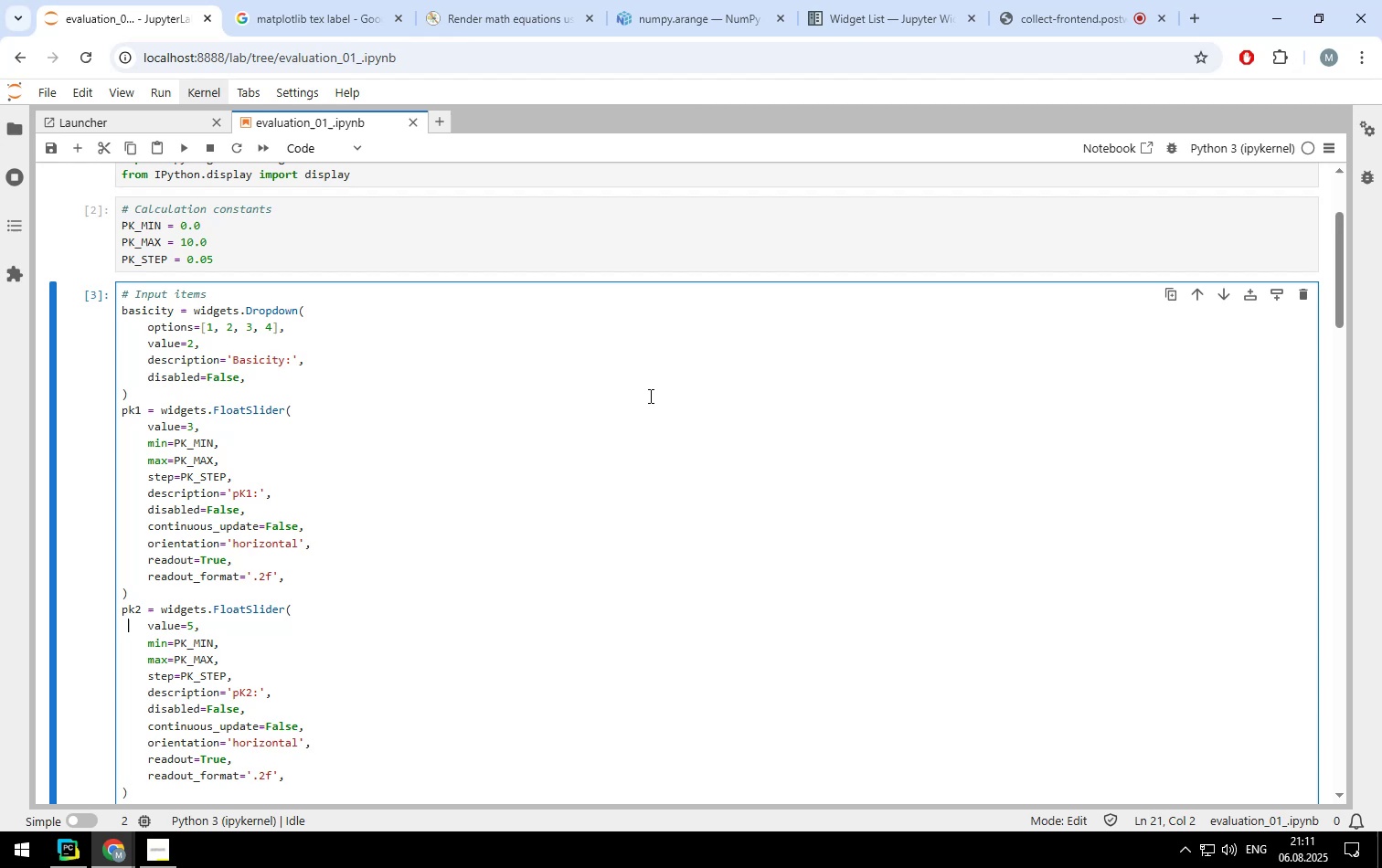 
key(ArrowDown)
 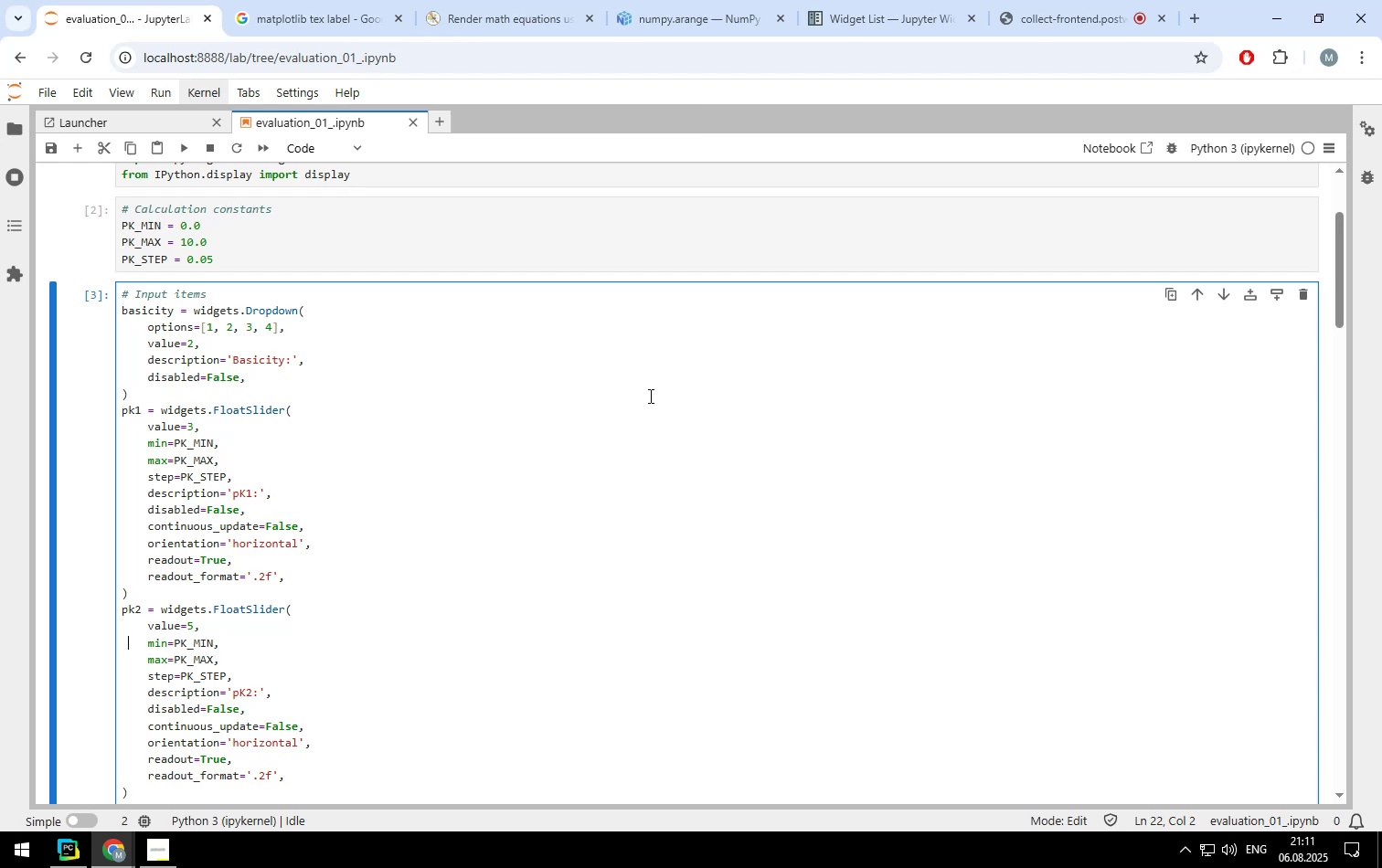 
key(ArrowDown)
 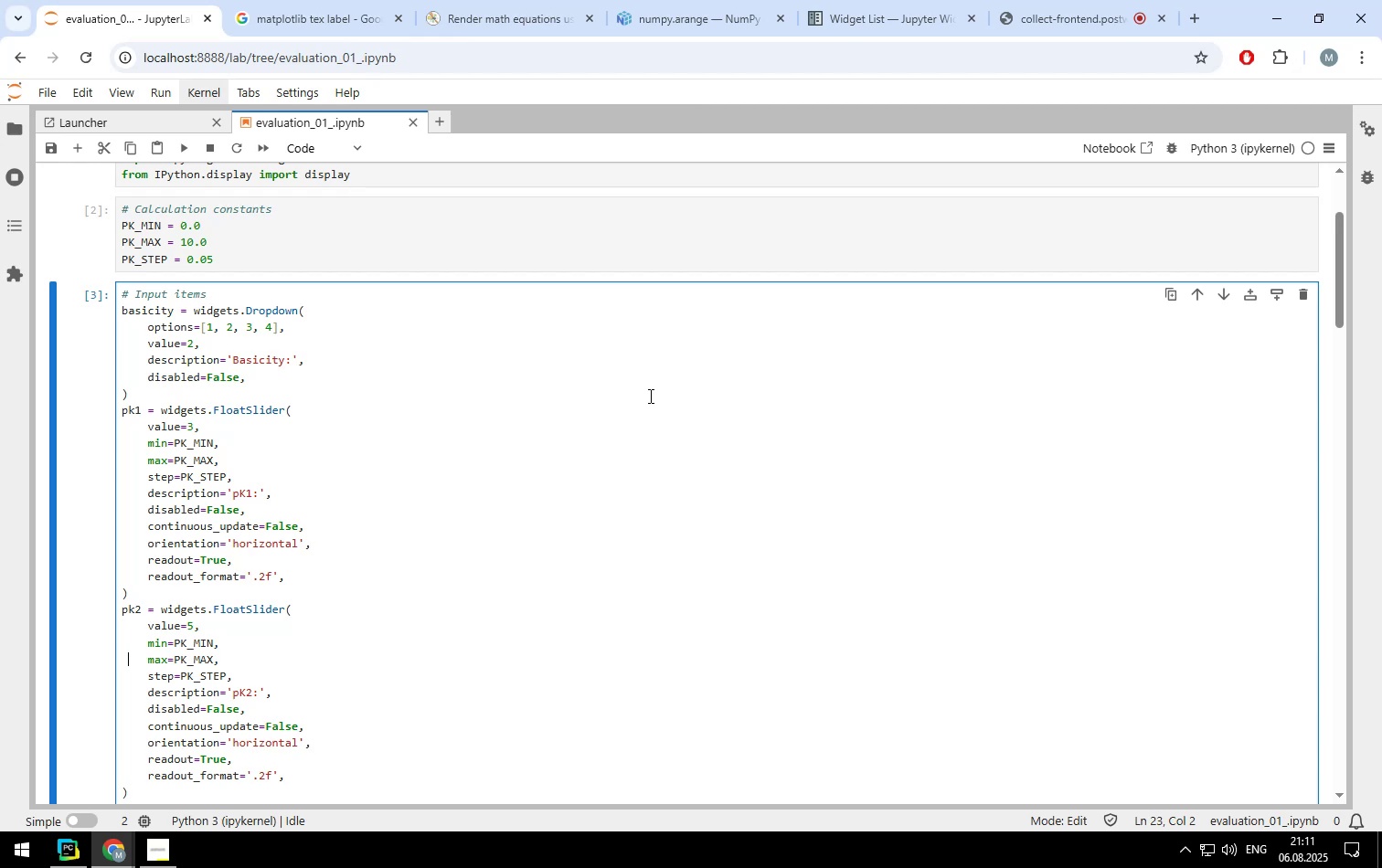 
key(ArrowDown)
 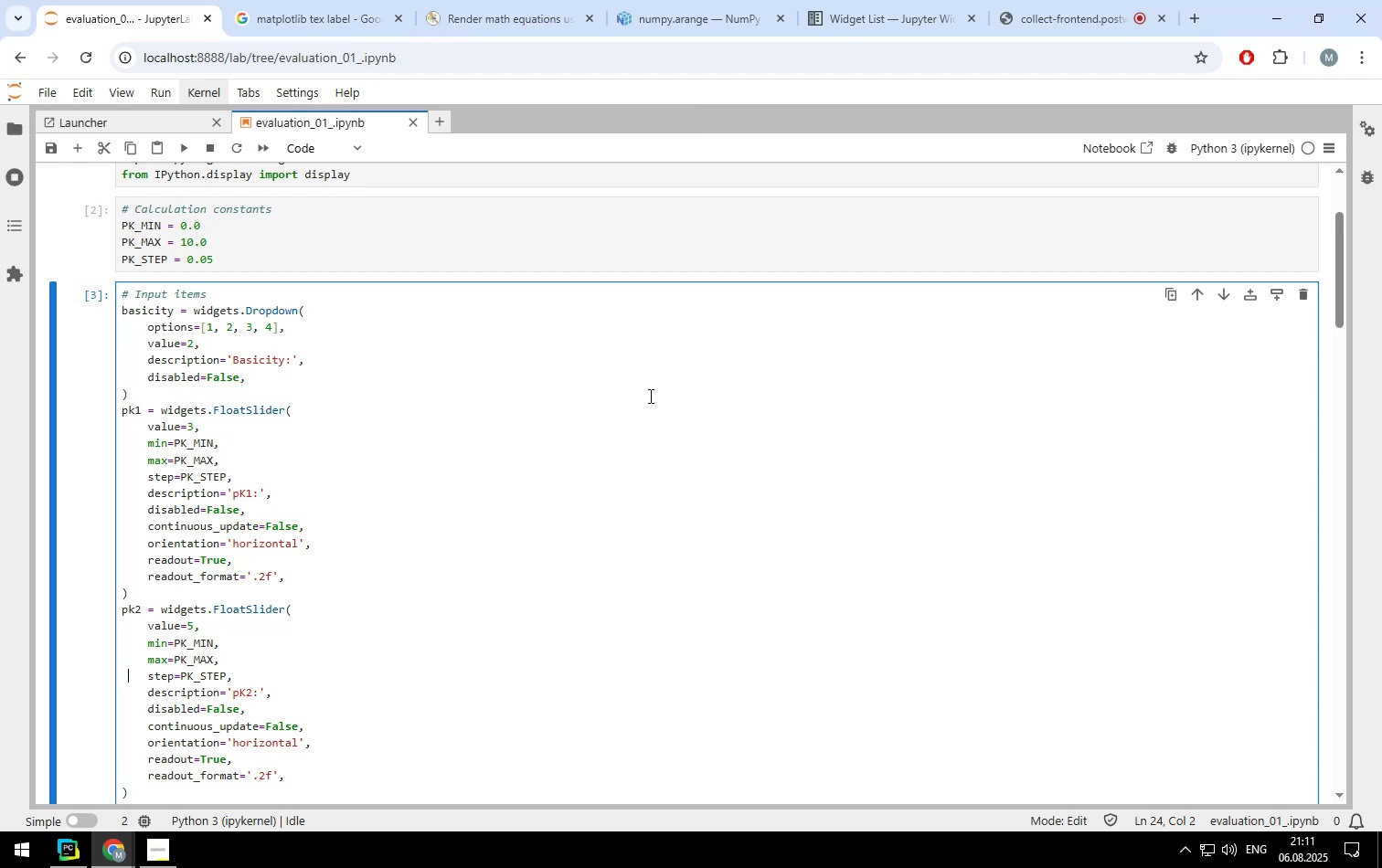 
key(ArrowDown)
 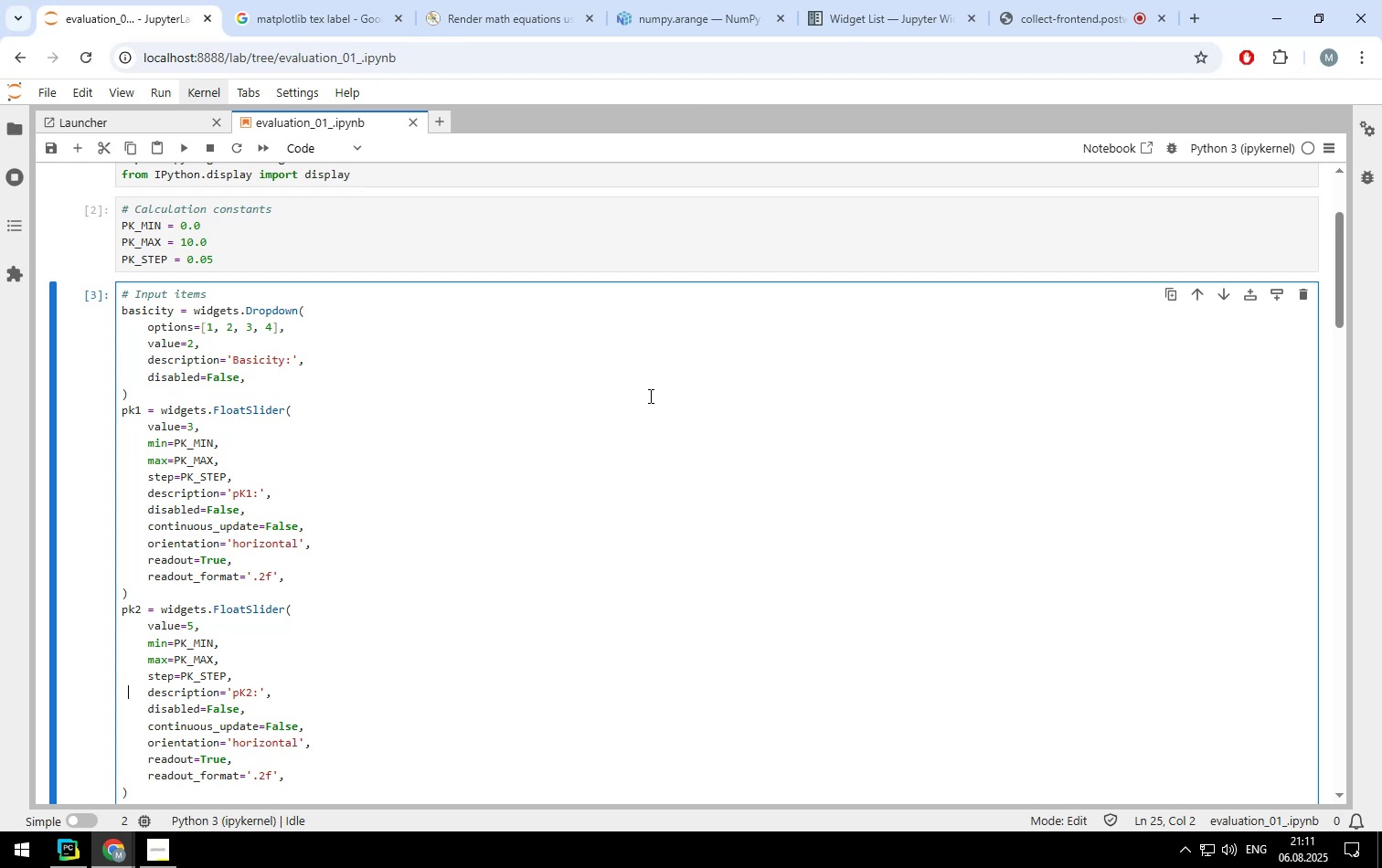 
key(ArrowDown)
 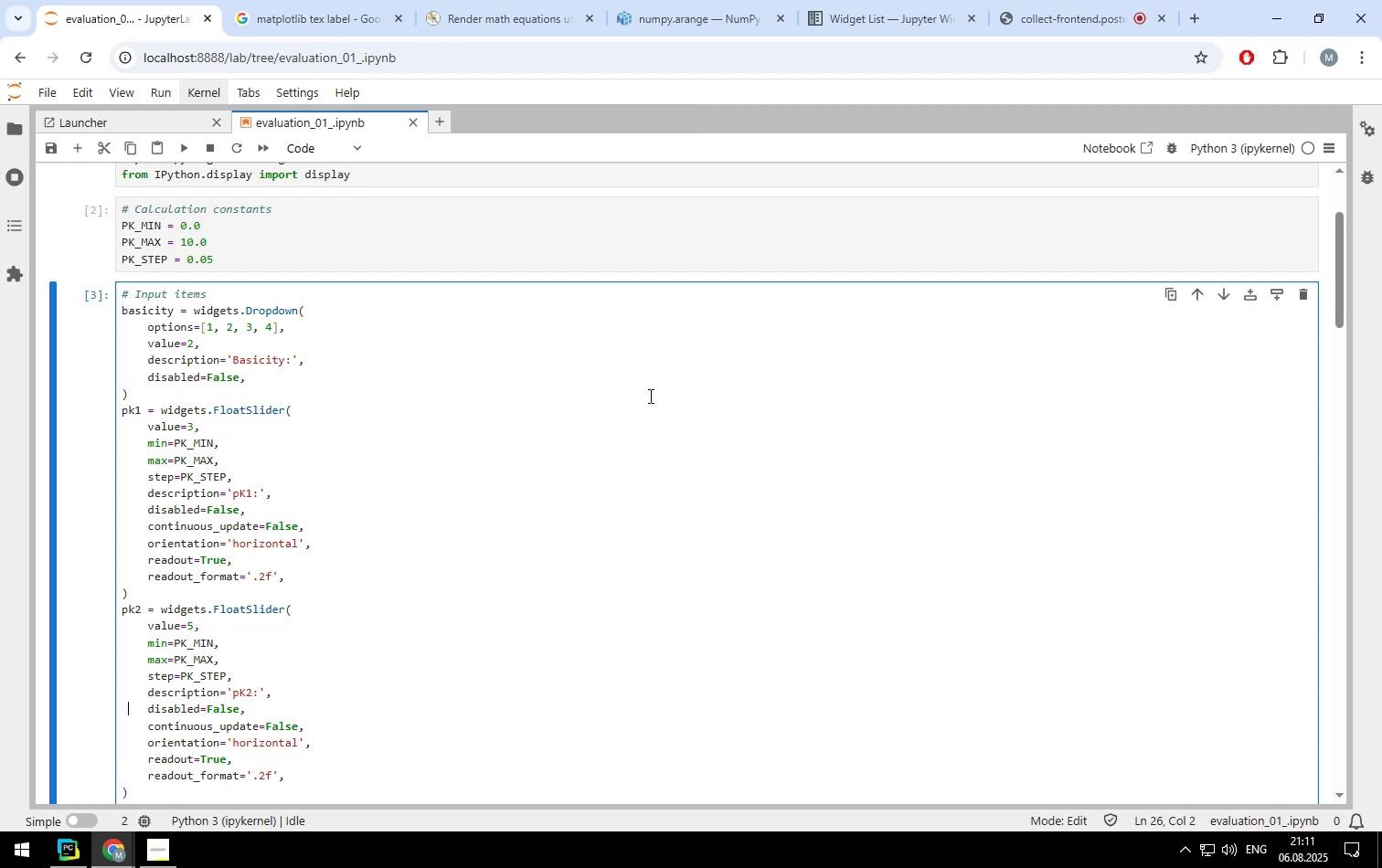 
key(ArrowDown)
 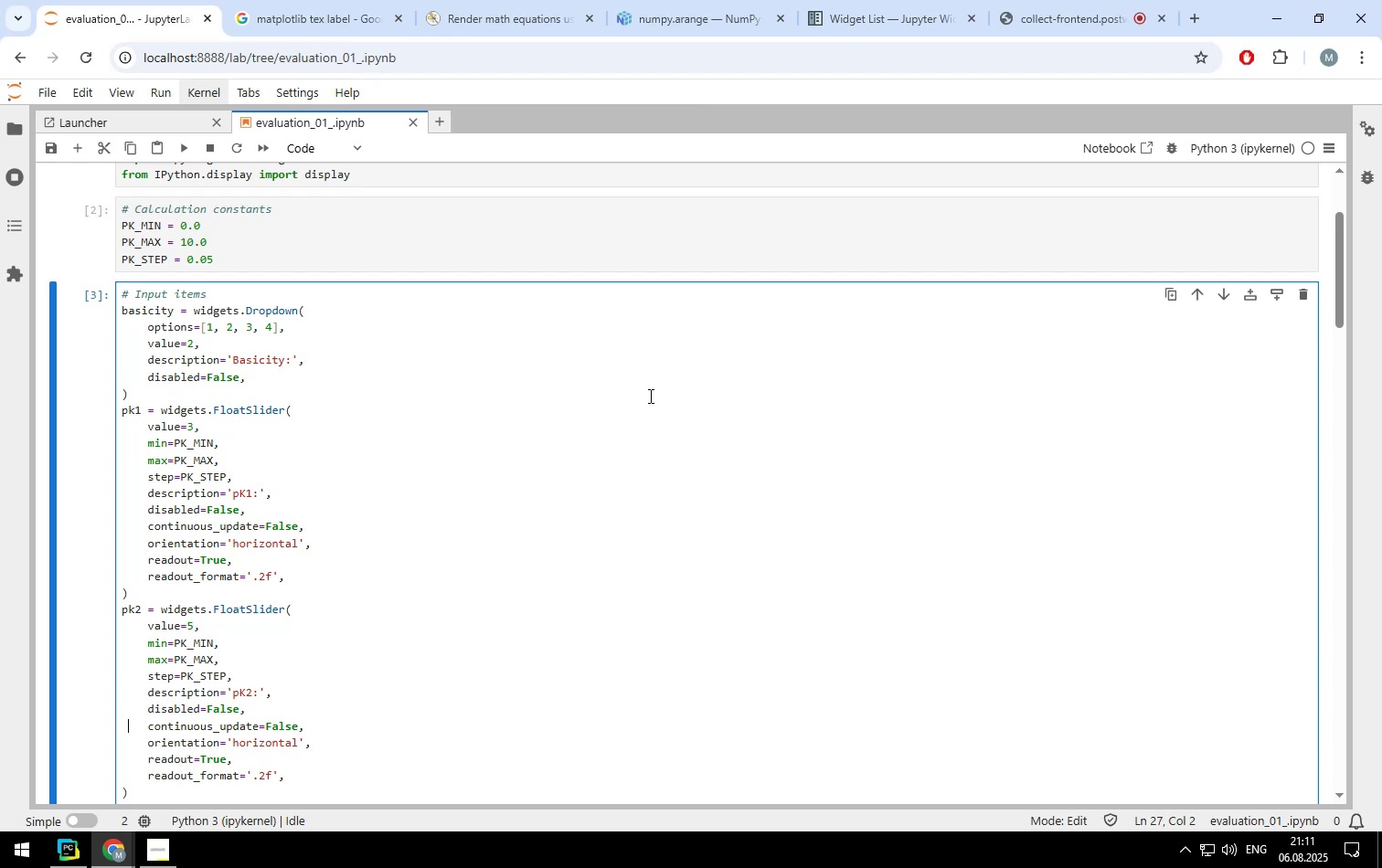 
key(ArrowDown)
 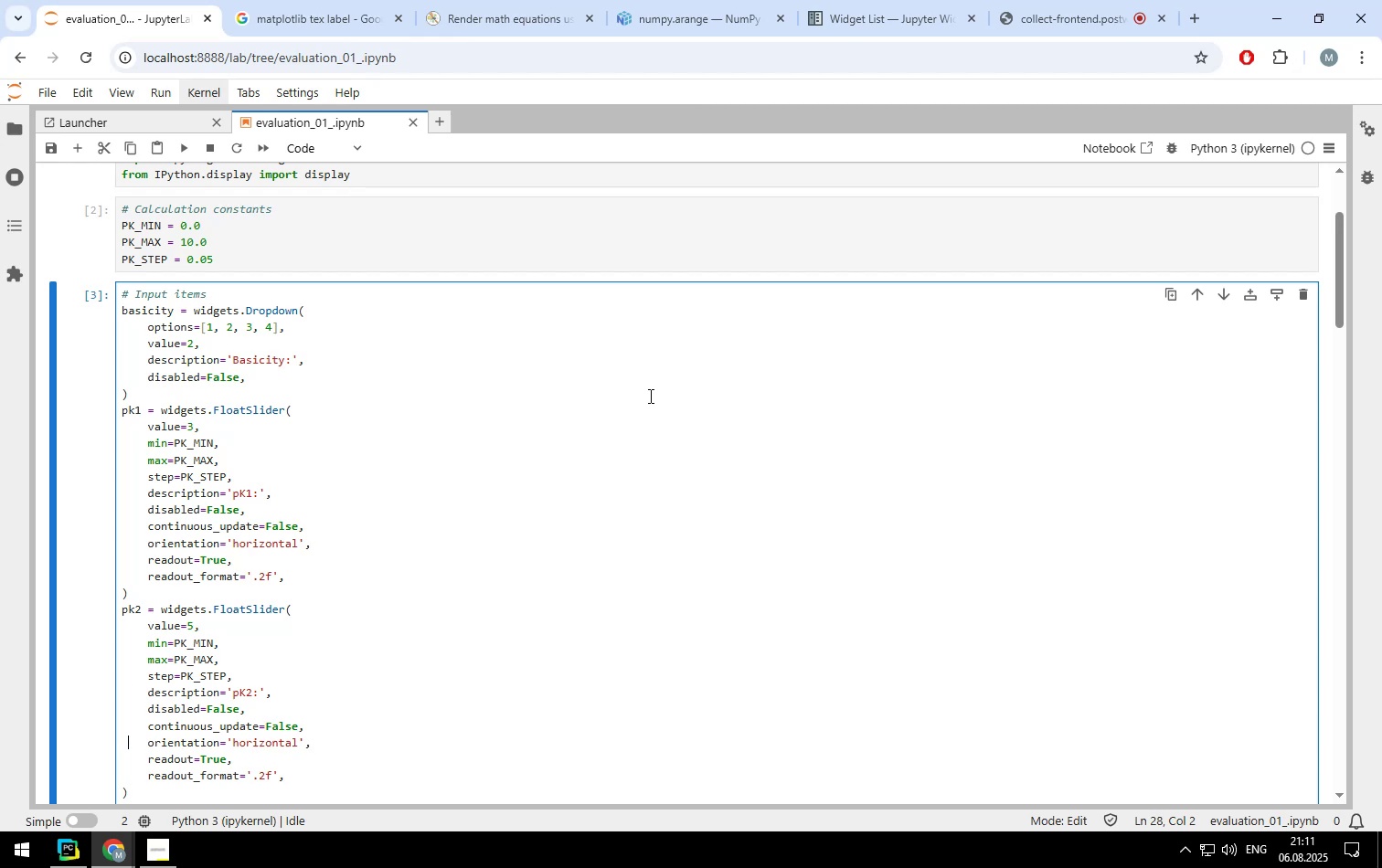 
key(ArrowDown)
 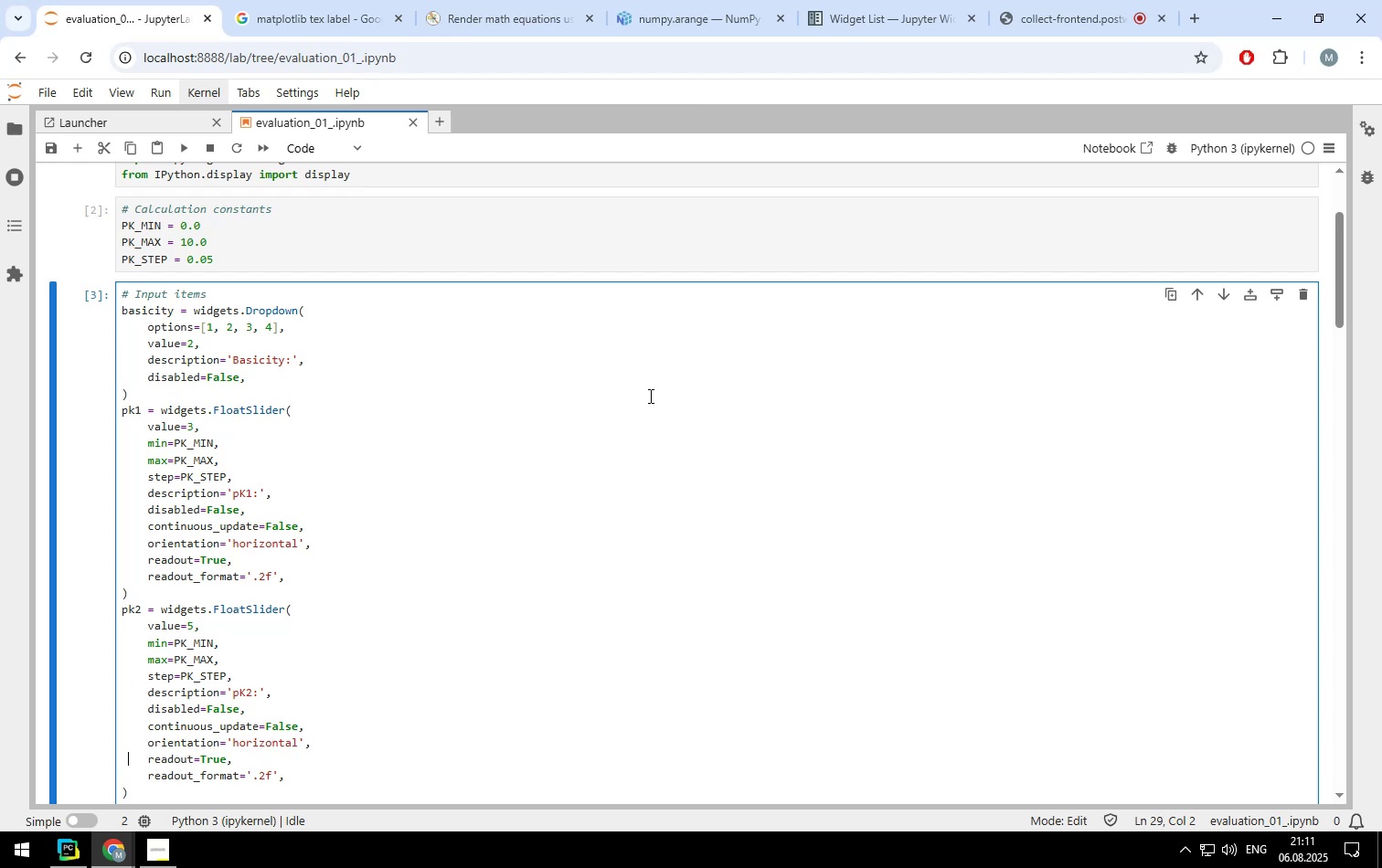 
key(ArrowDown)
 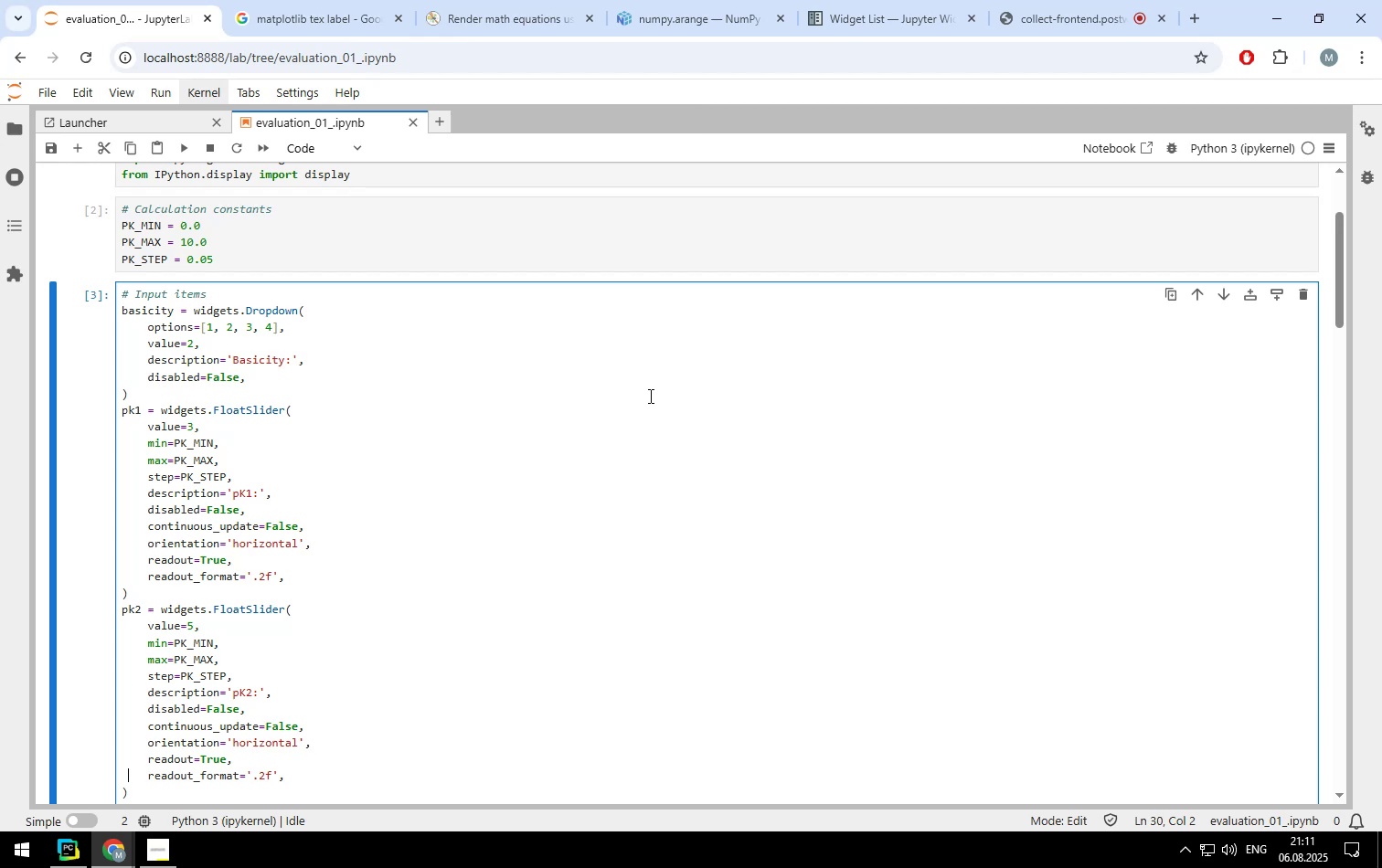 
key(ArrowDown)
 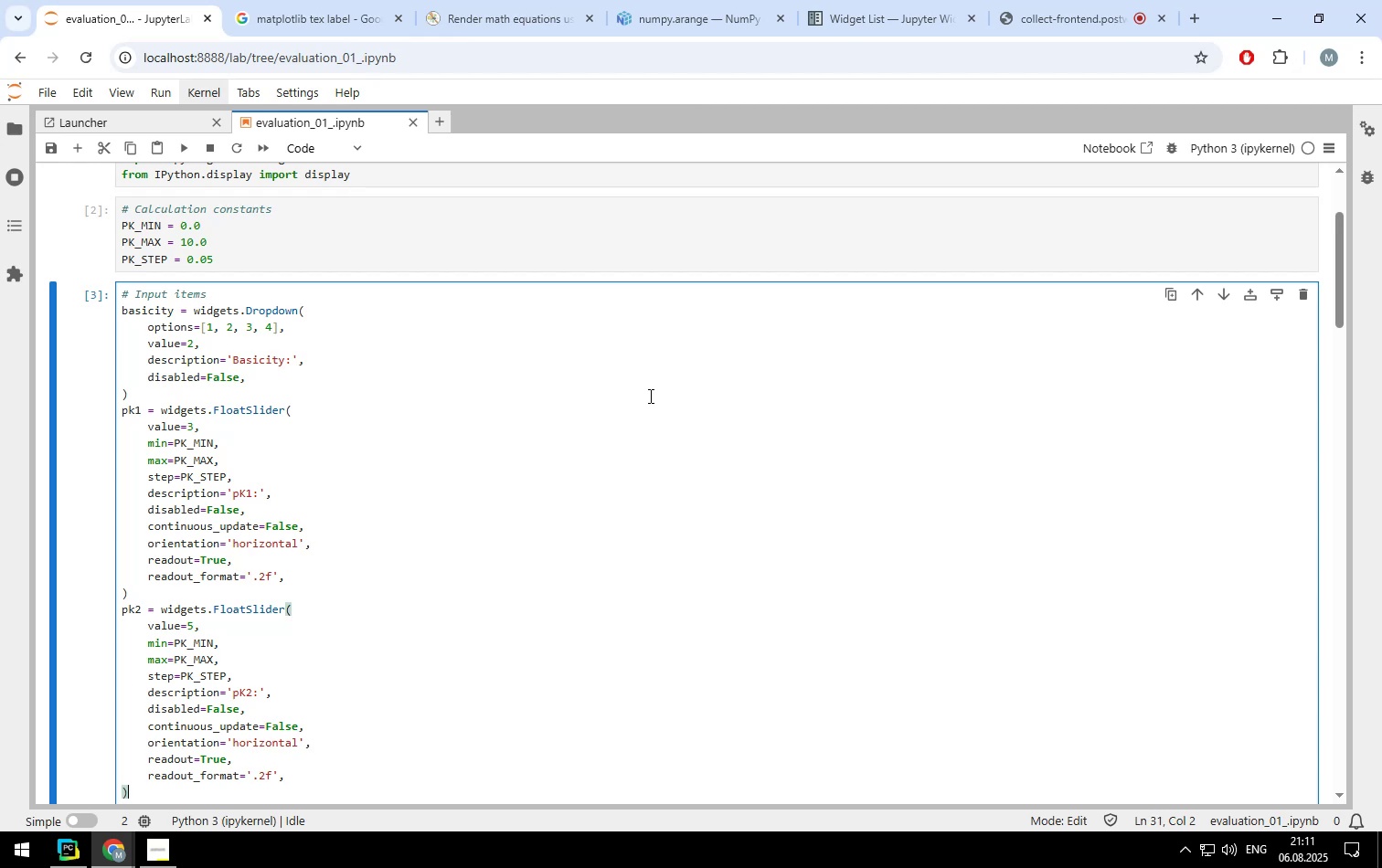 
key(ArrowDown)
 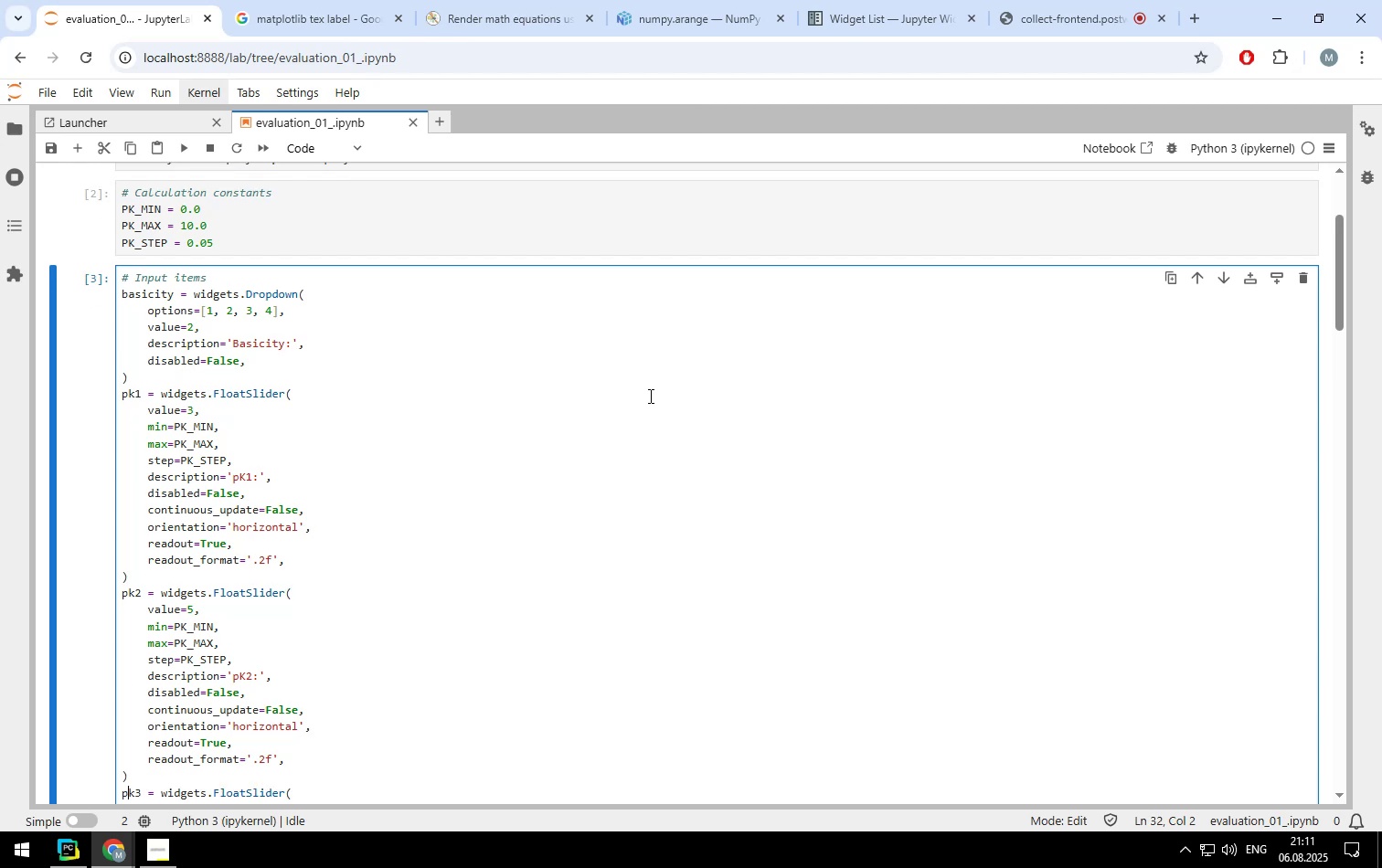 
hold_key(key=ArrowUp, duration=0.86)
 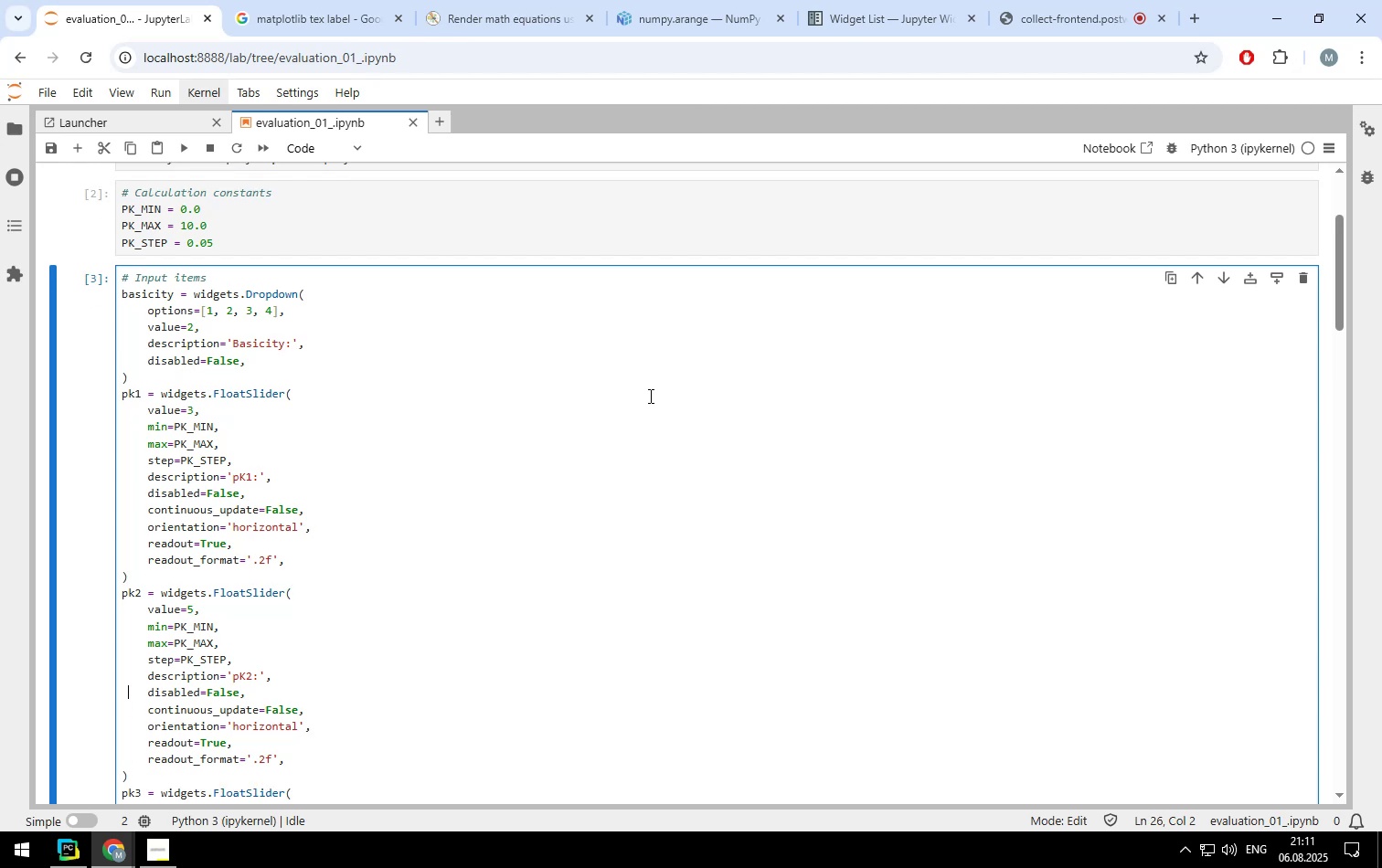 
key(ArrowDown)
 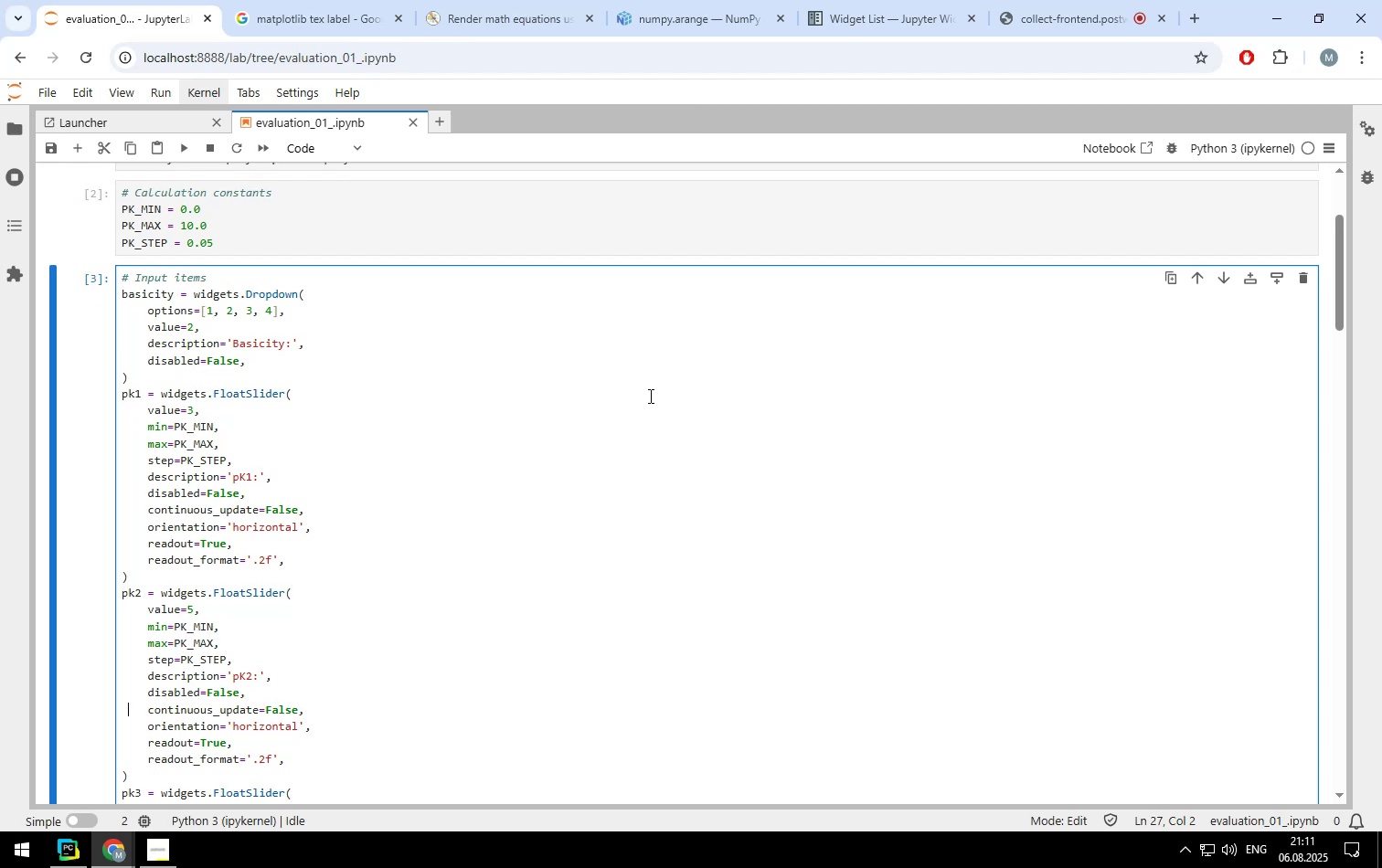 
key(ArrowDown)
 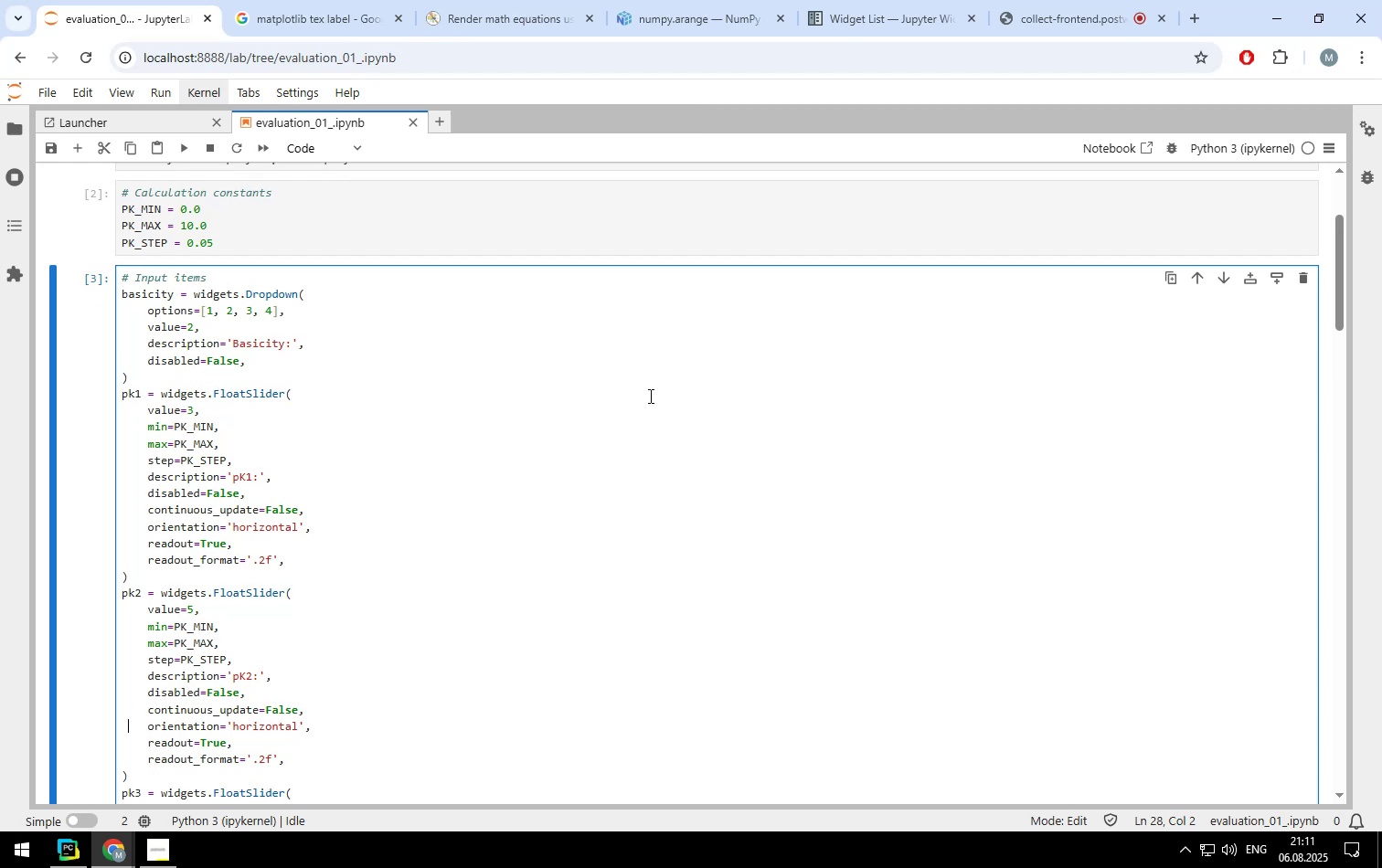 
key(ArrowDown)
 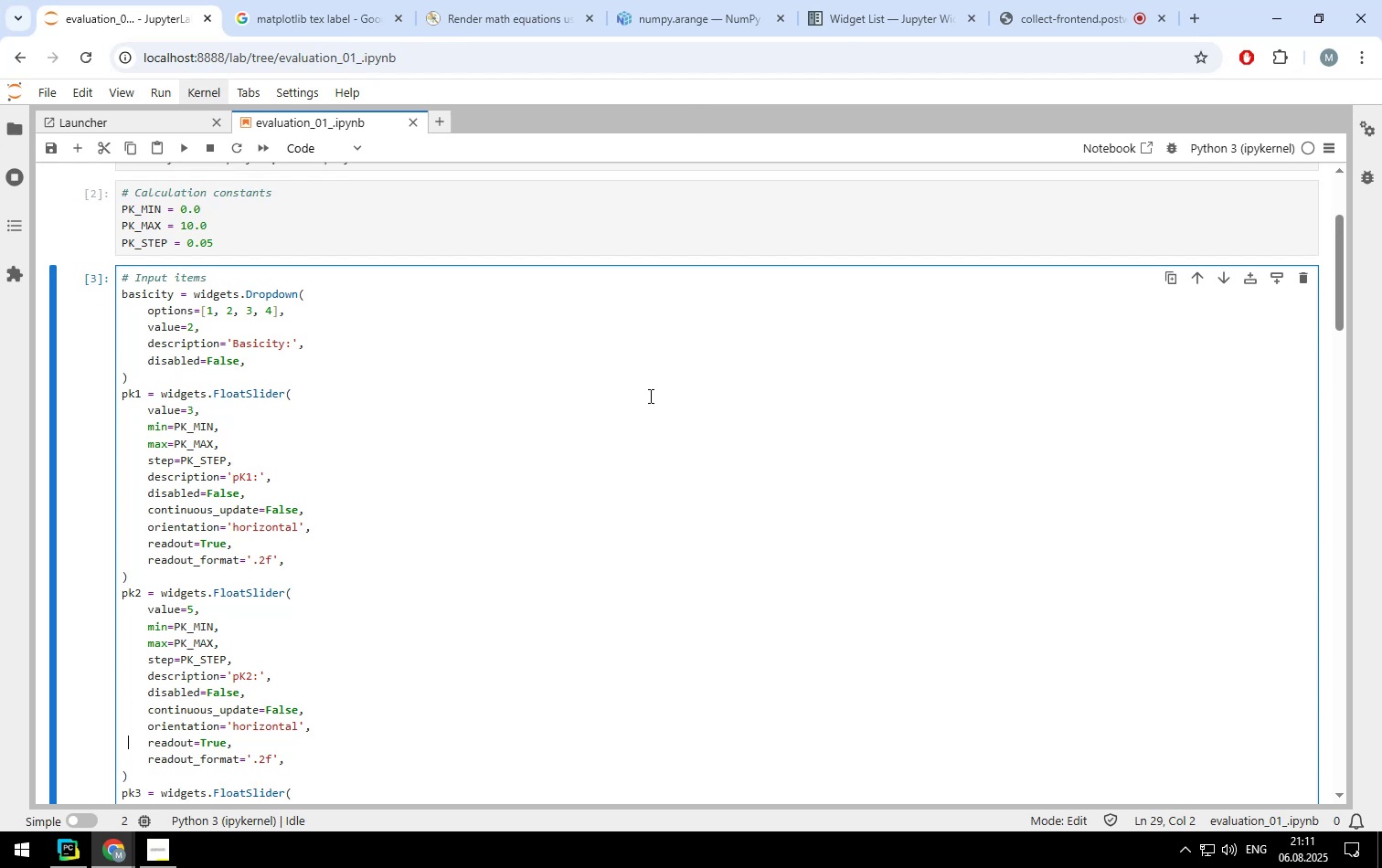 
key(ArrowDown)
 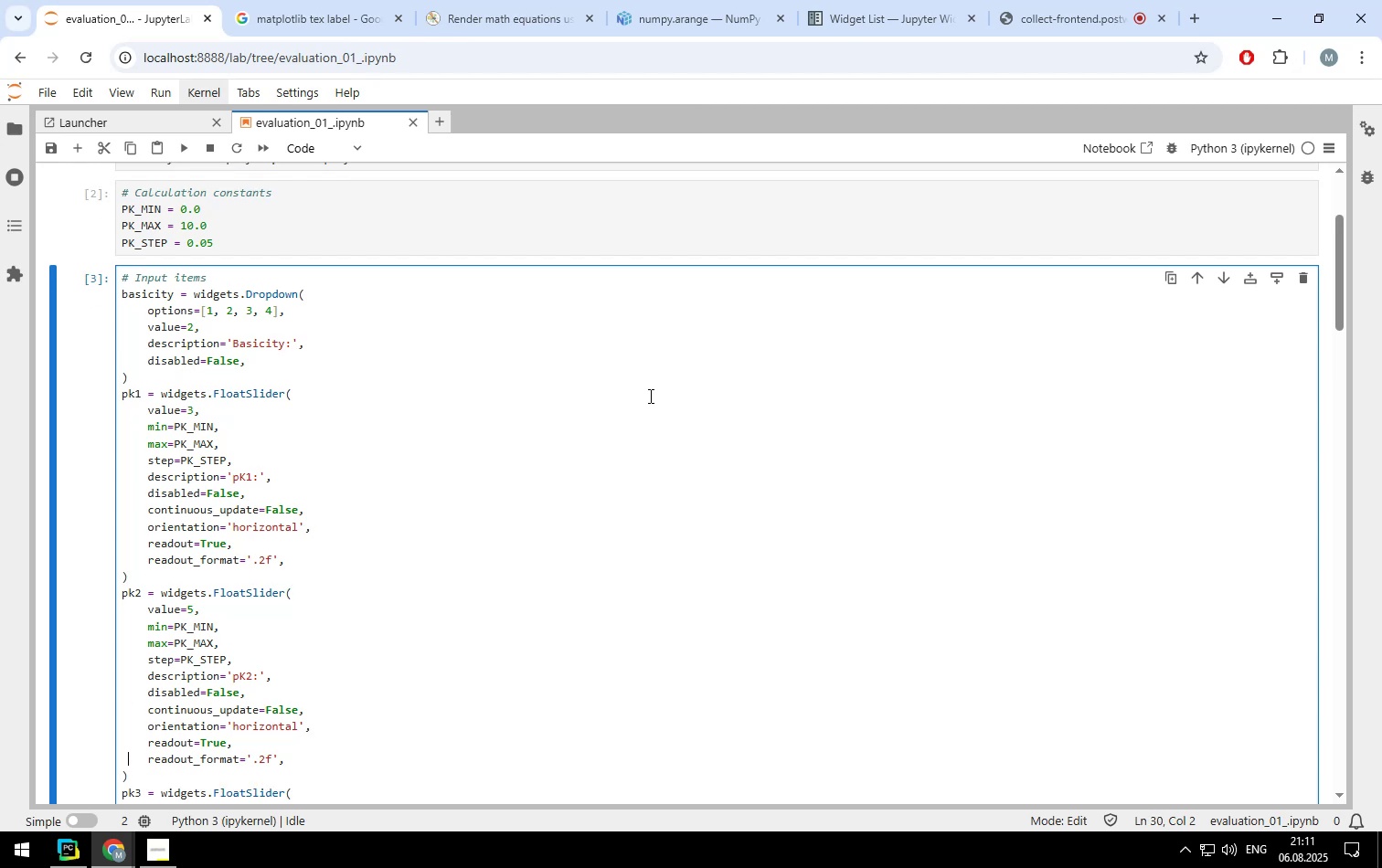 
key(ArrowDown)
 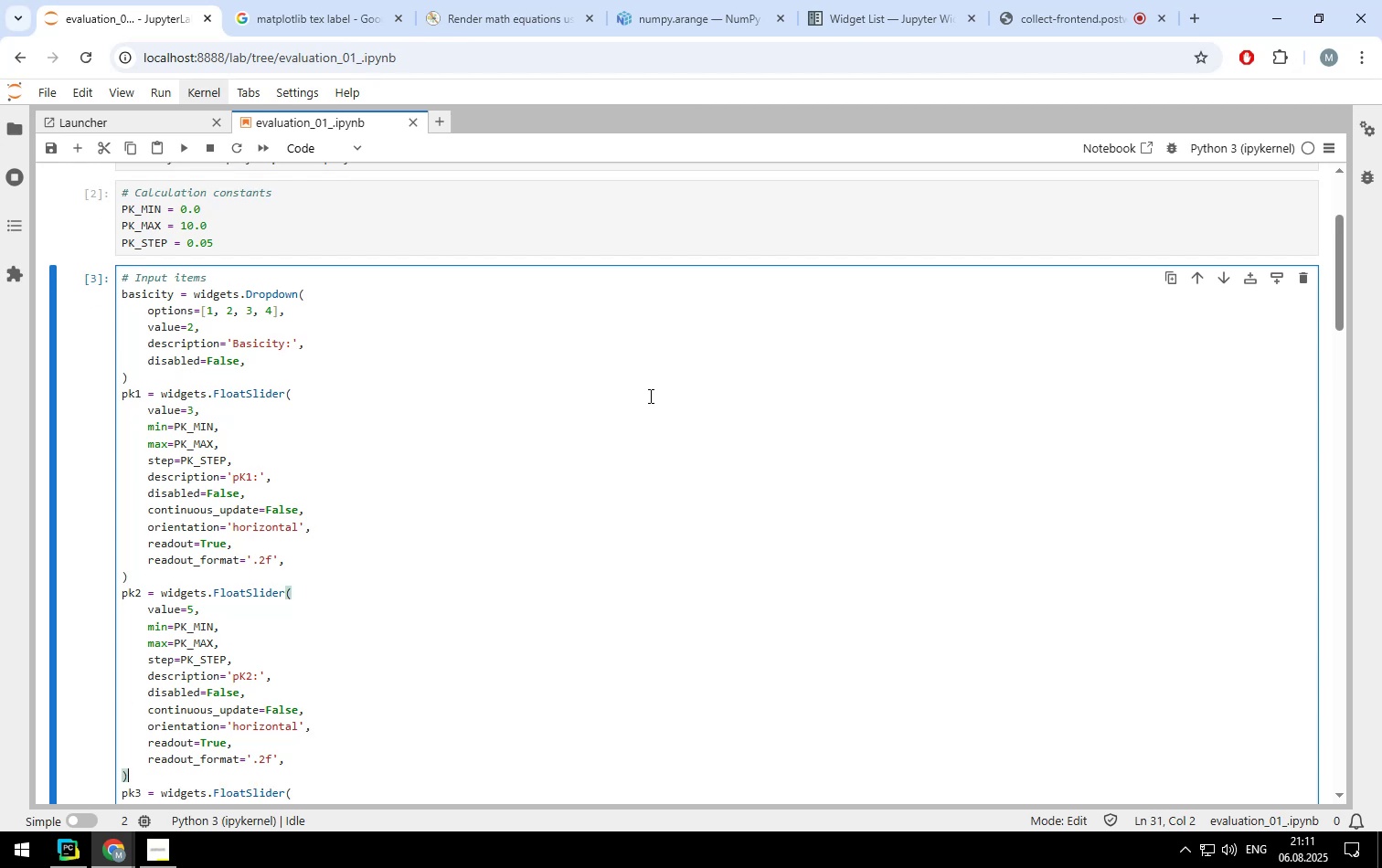 
key(ArrowDown)
 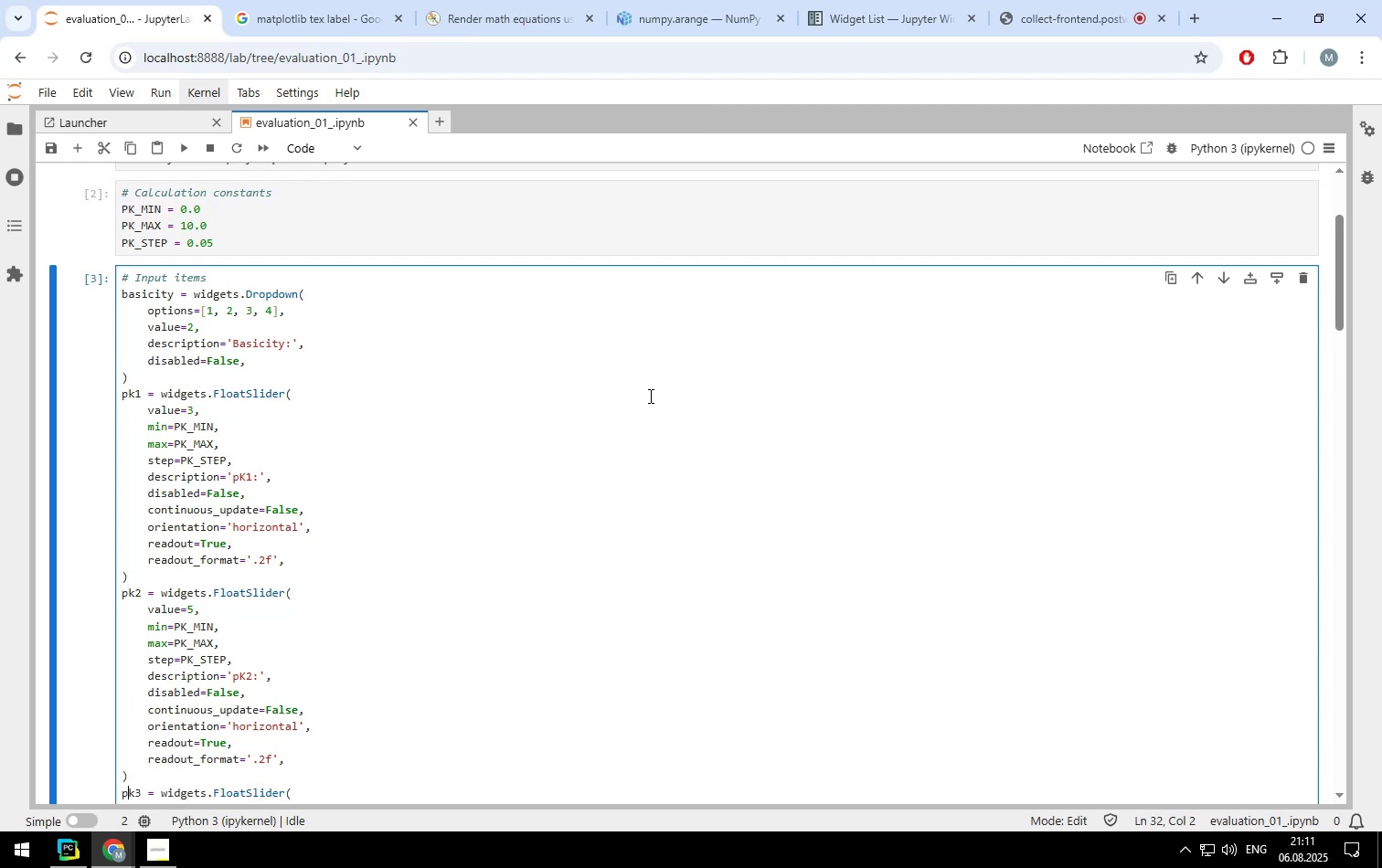 
key(ArrowDown)
 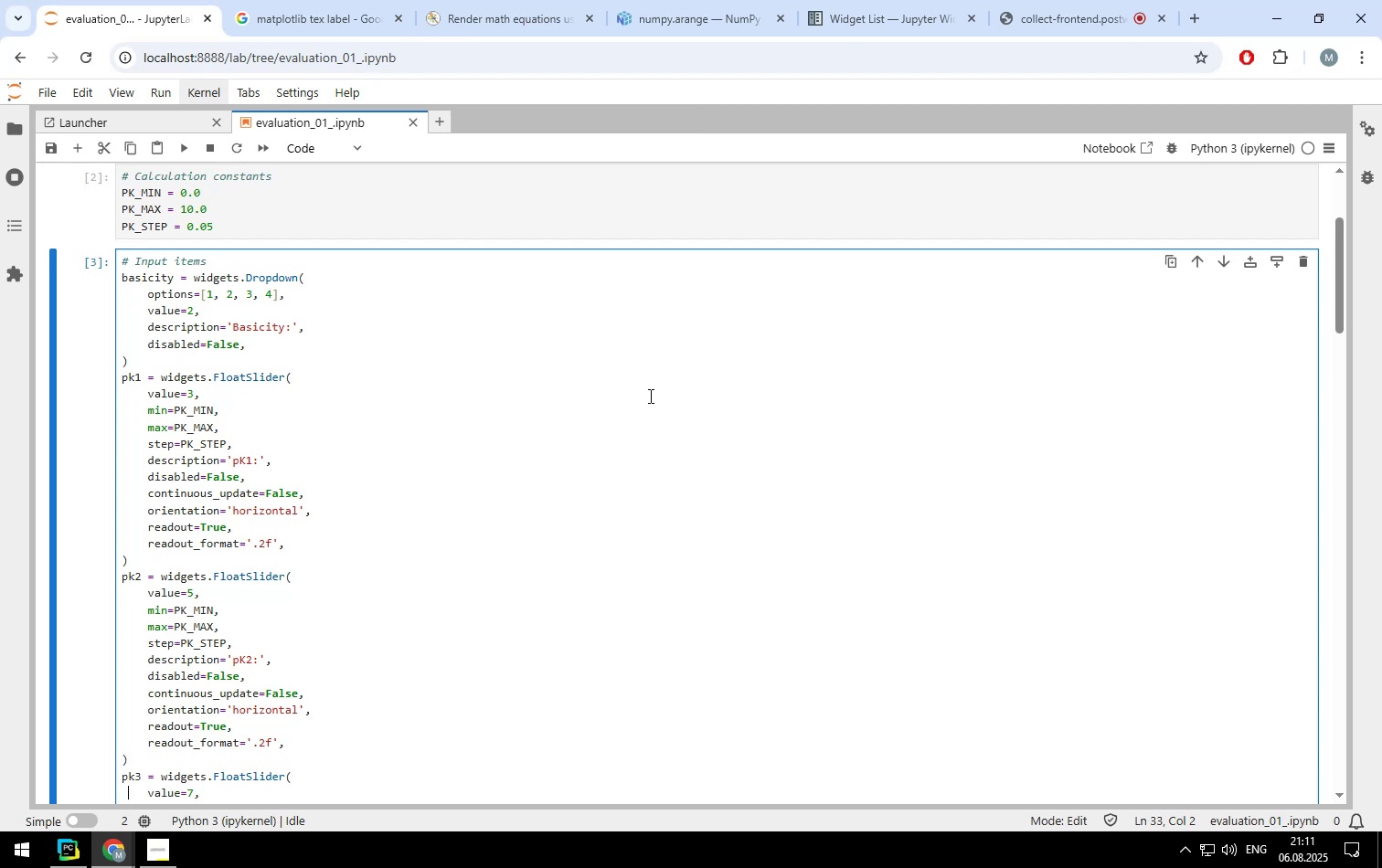 
key(ArrowDown)
 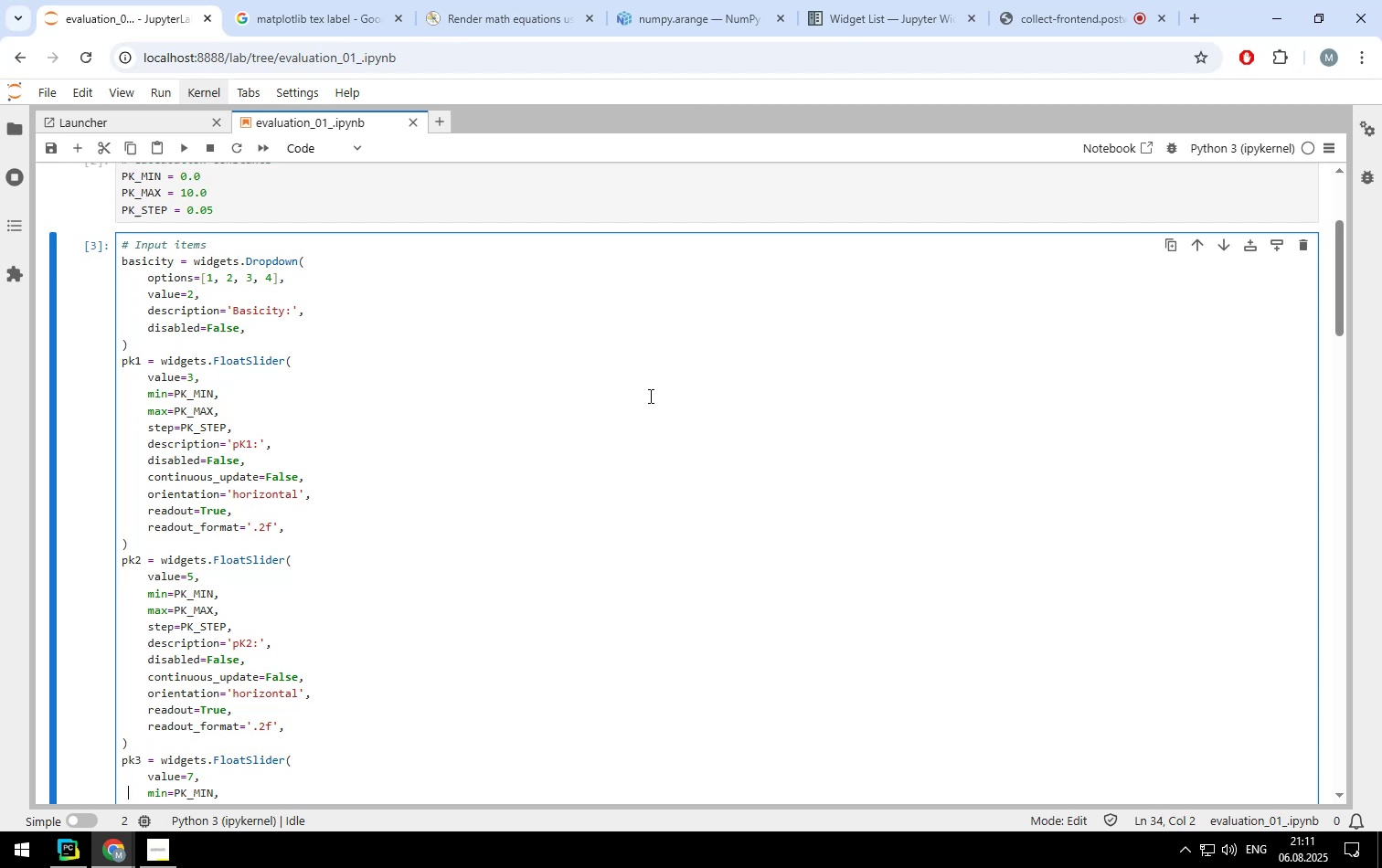 
key(ArrowDown)
 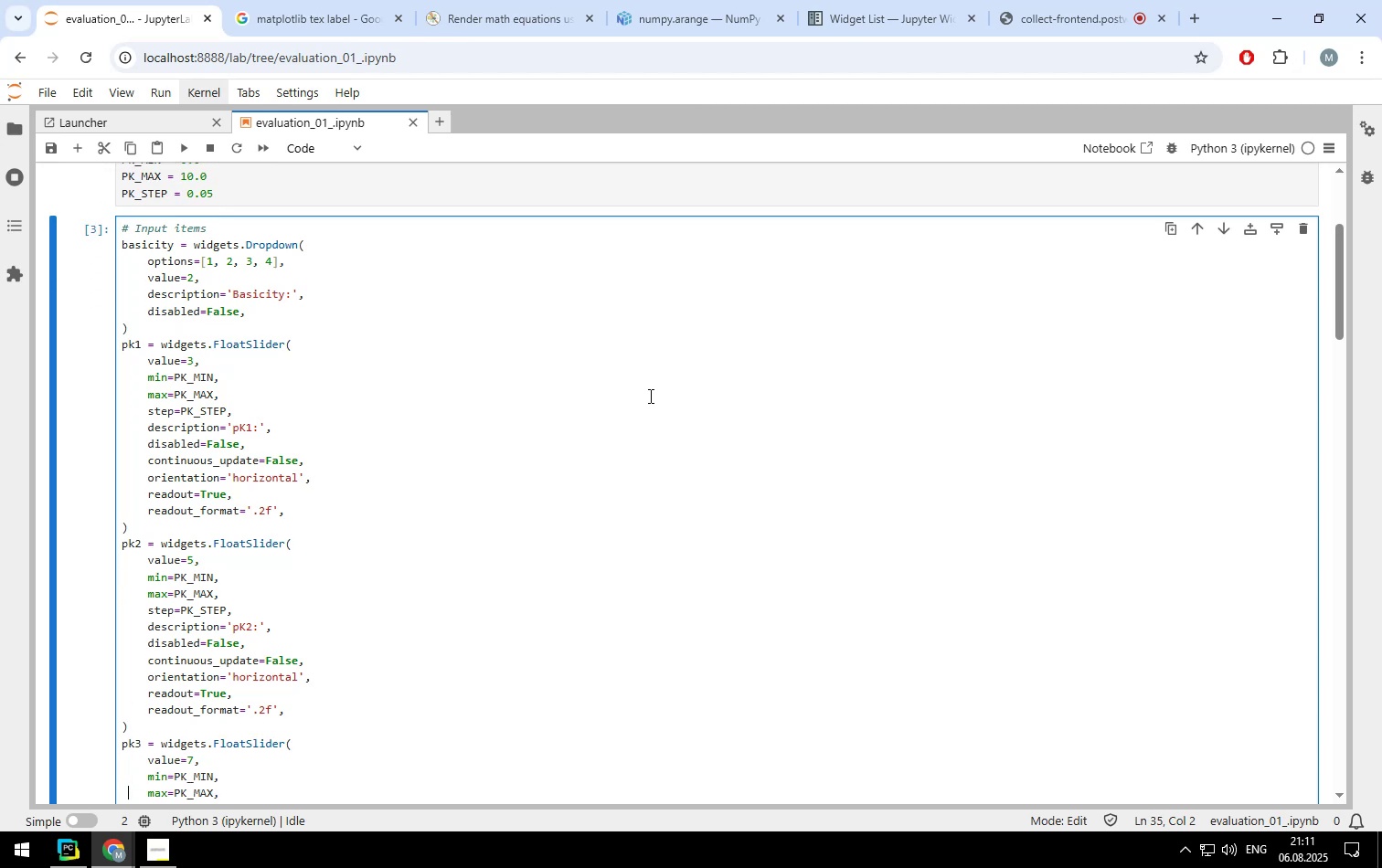 
key(ArrowDown)
 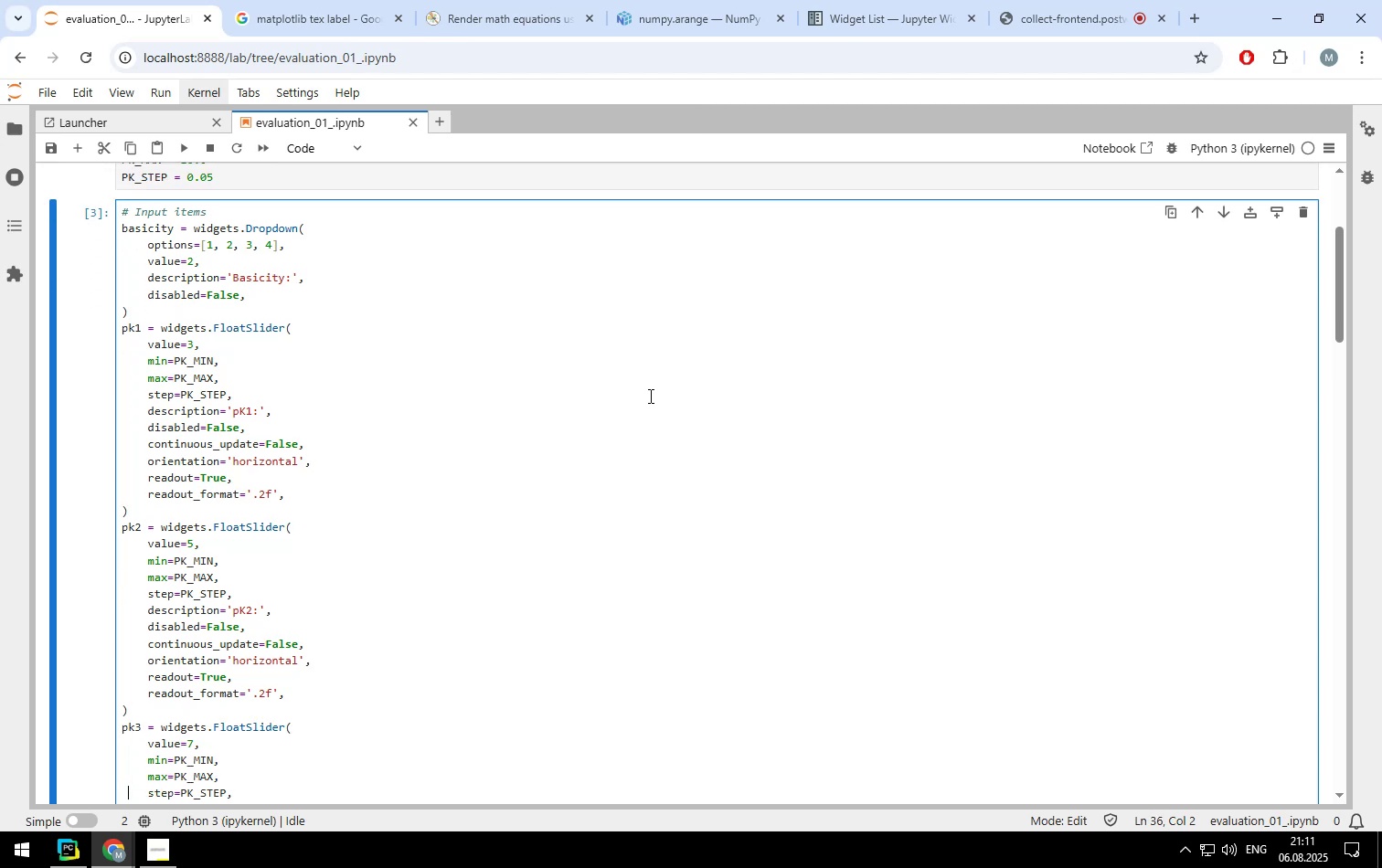 
key(ArrowDown)
 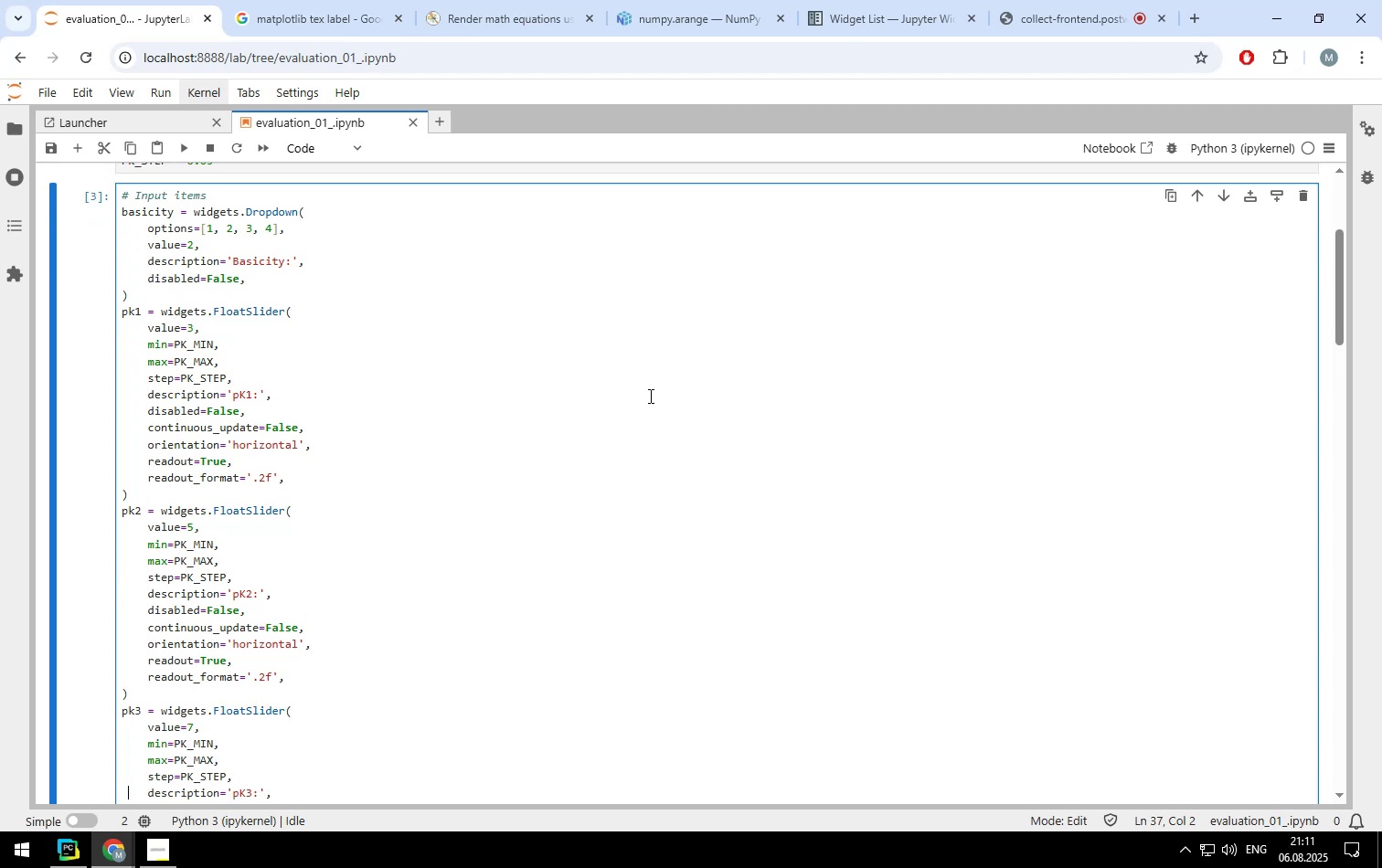 
key(ArrowDown)
 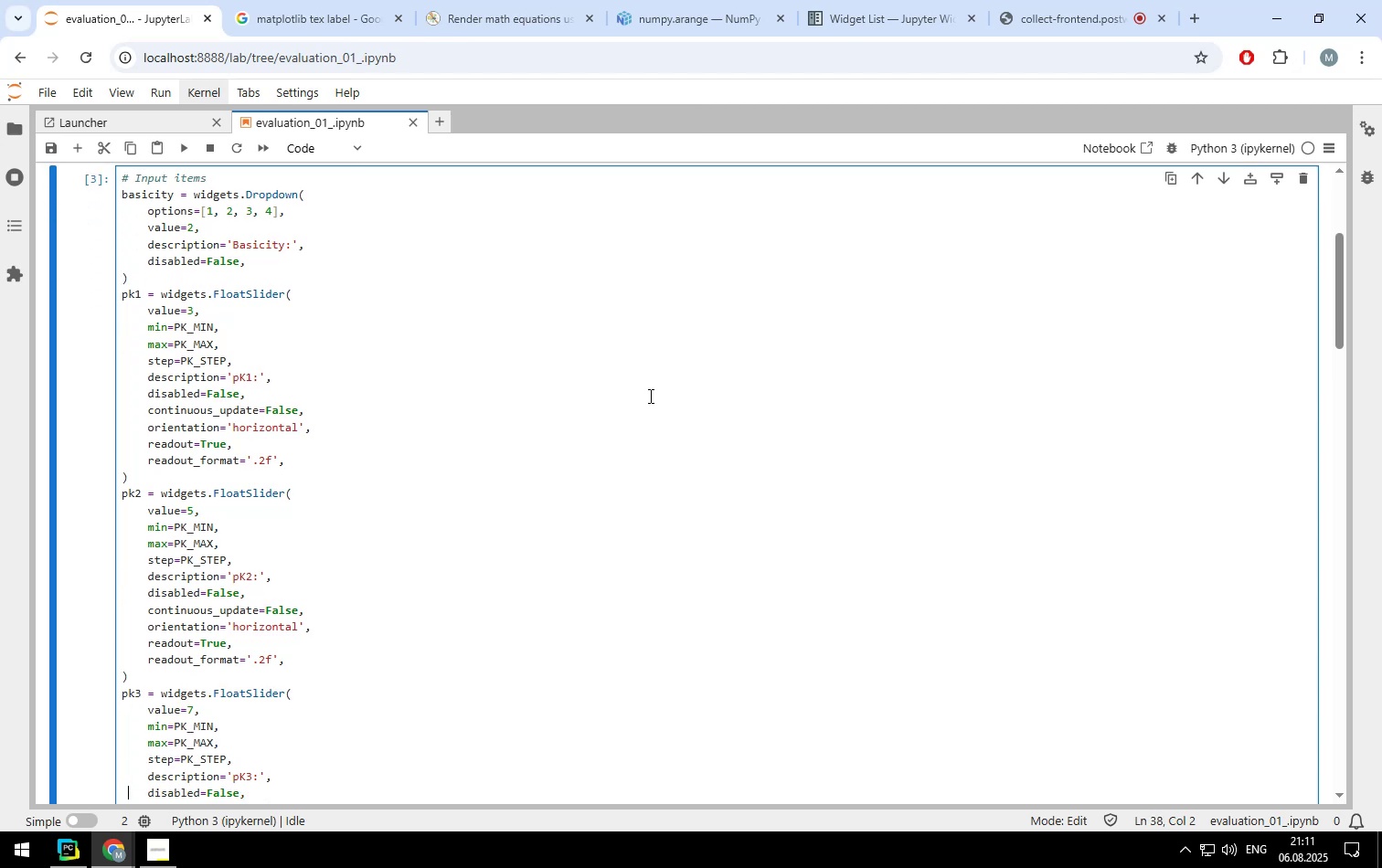 
key(ArrowDown)
 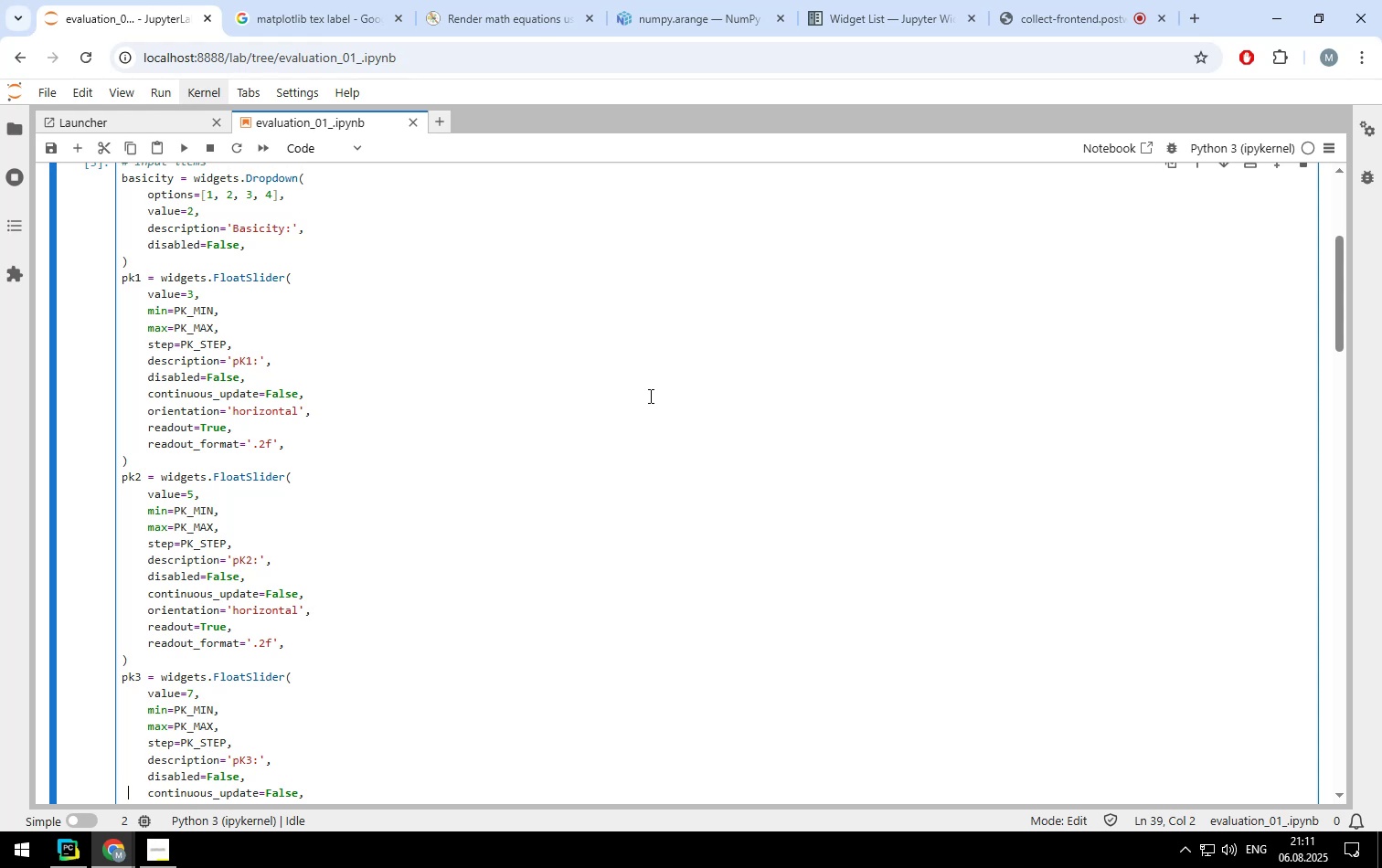 
wait(44.76)
 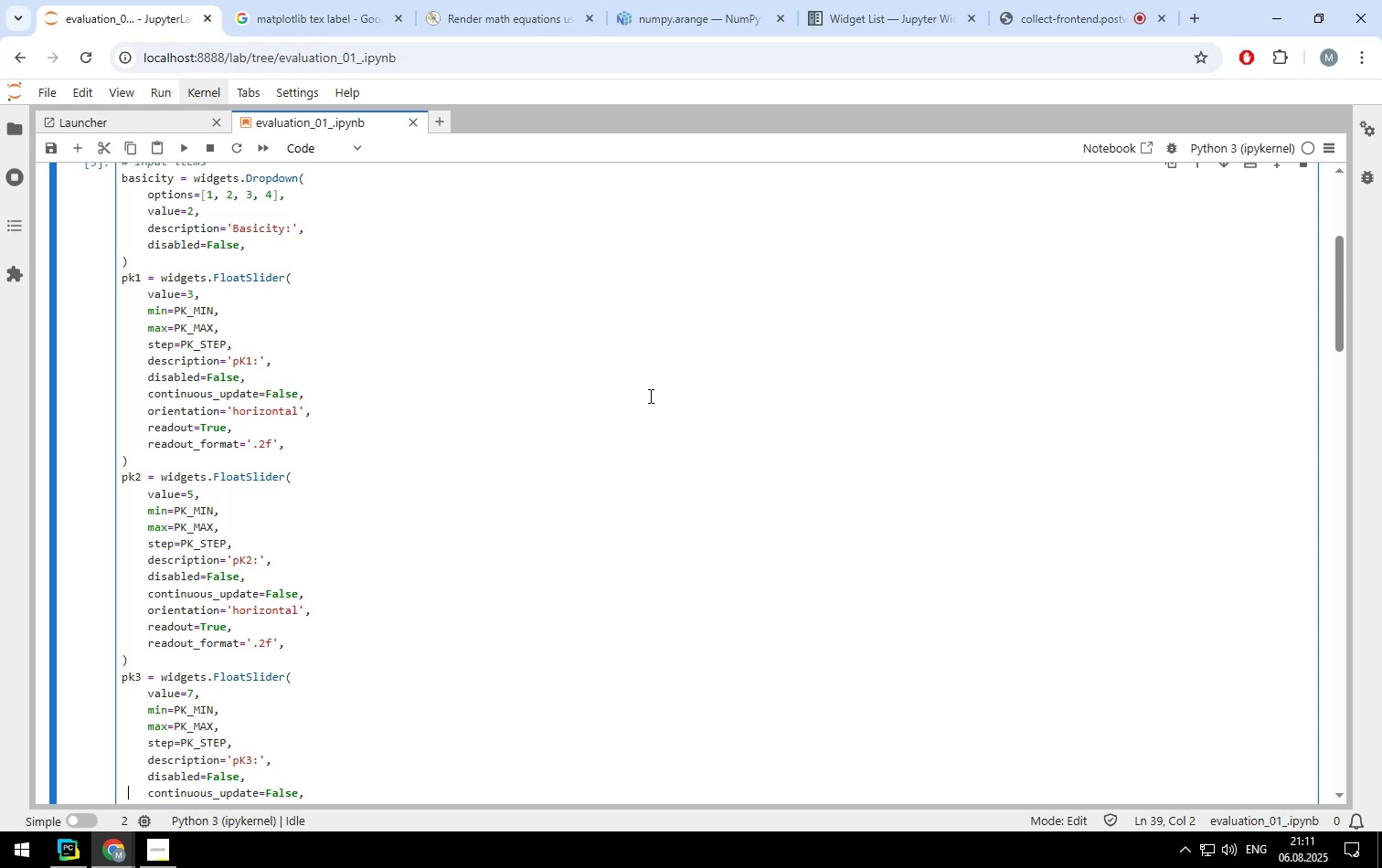 
scroll: coordinate [757, 397], scroll_direction: down, amount: 11.0
 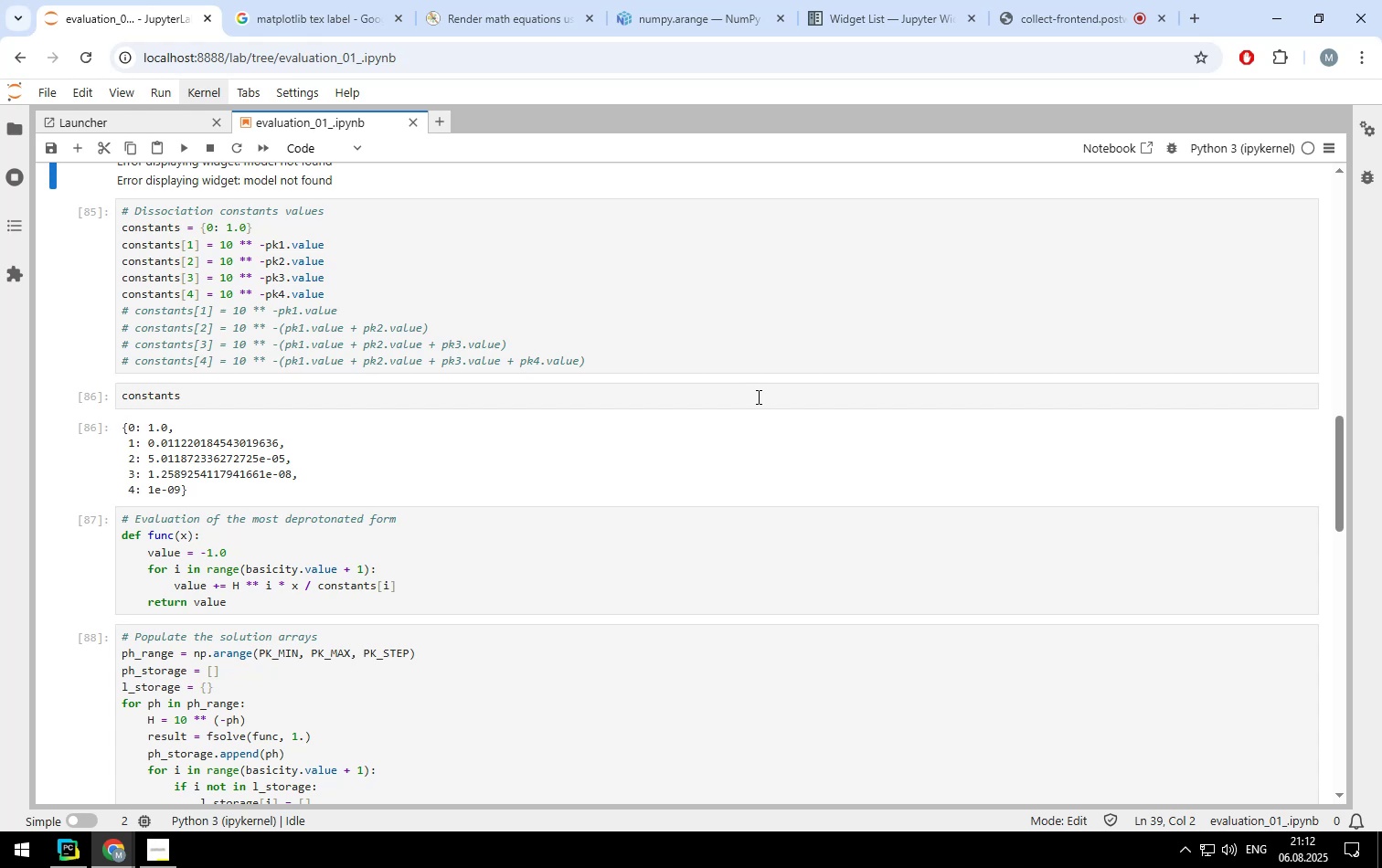 
wait(18.08)
 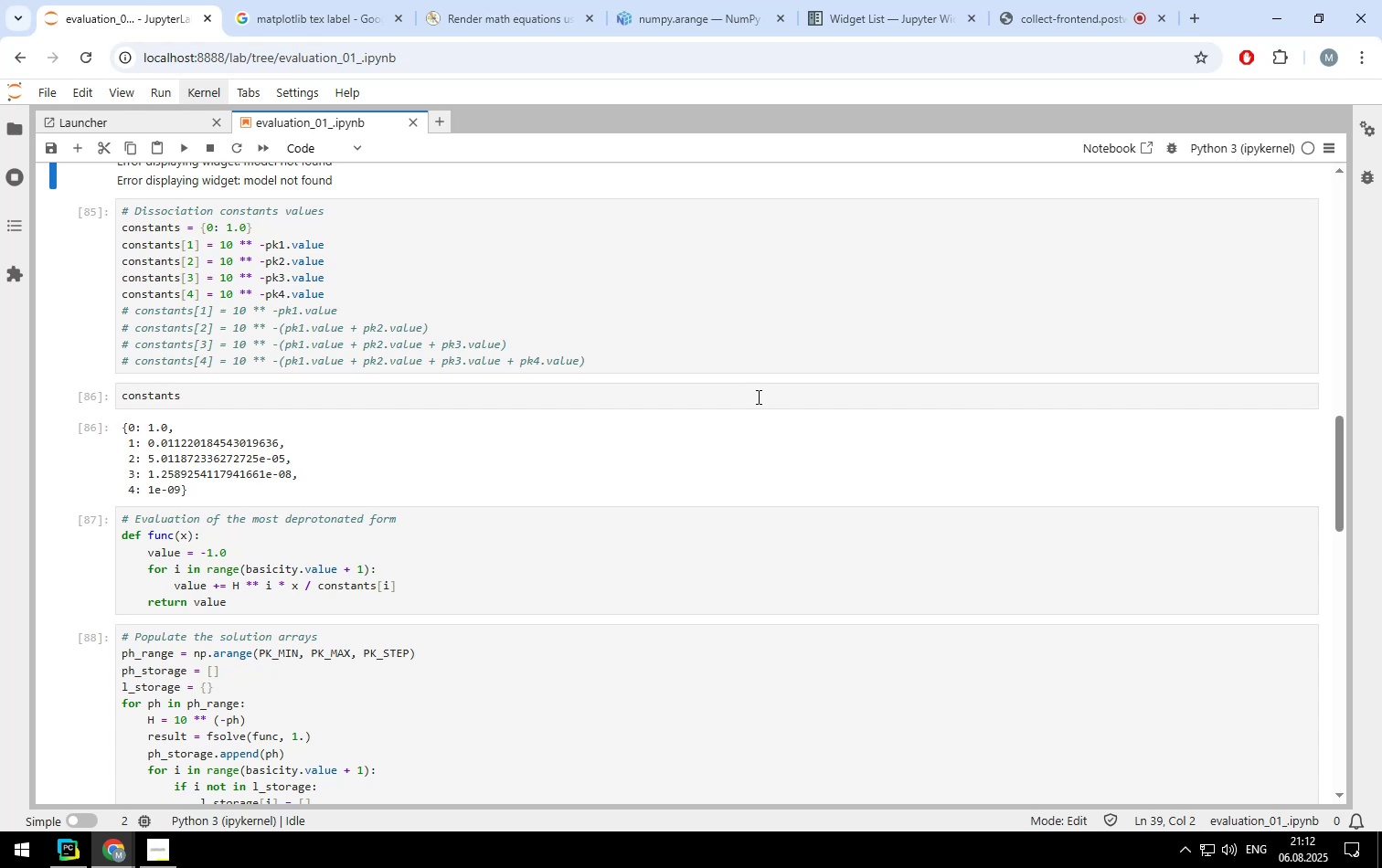 
left_click([748, 410])
 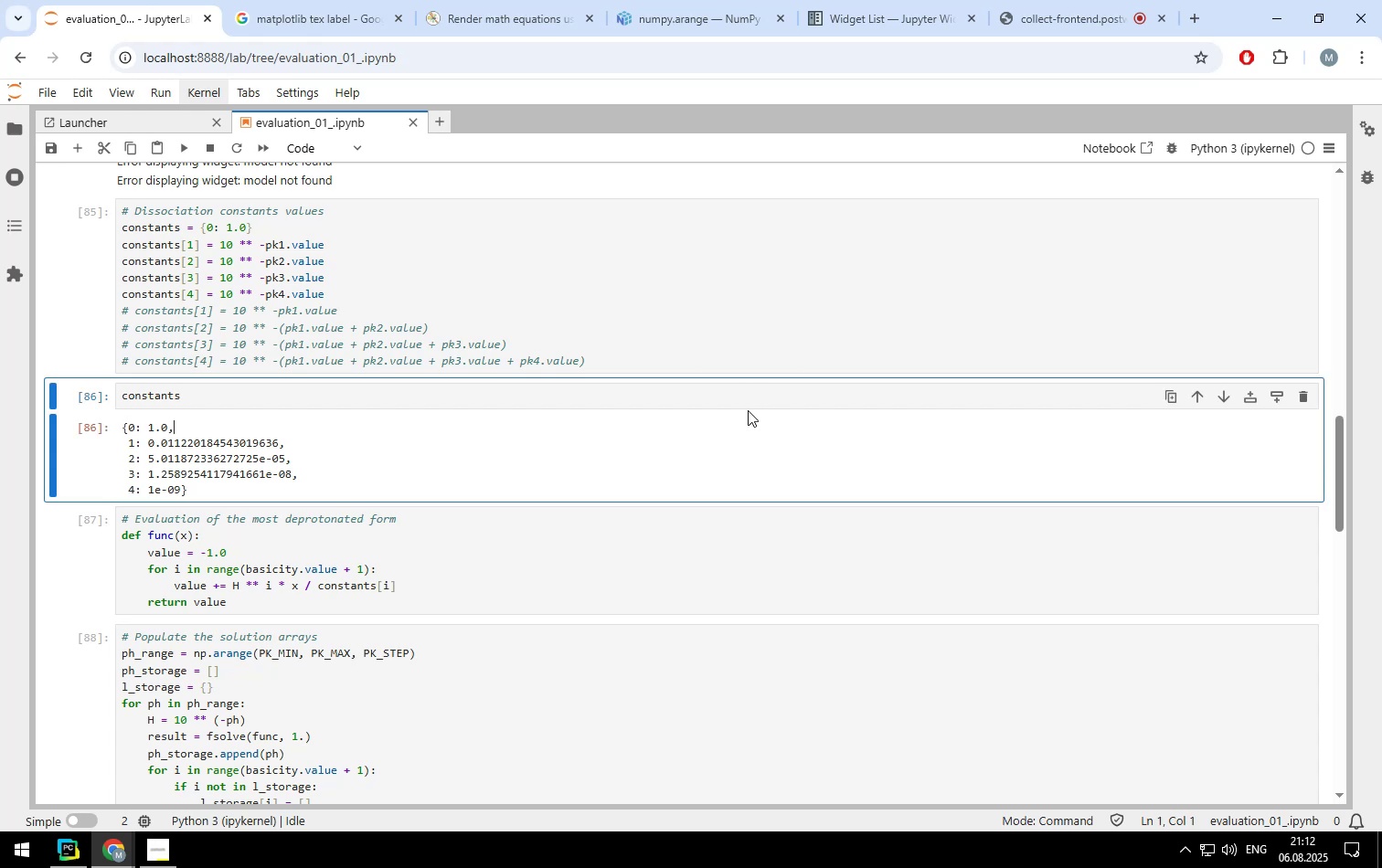 
scroll: coordinate [747, 411], scroll_direction: down, amount: 3.0
 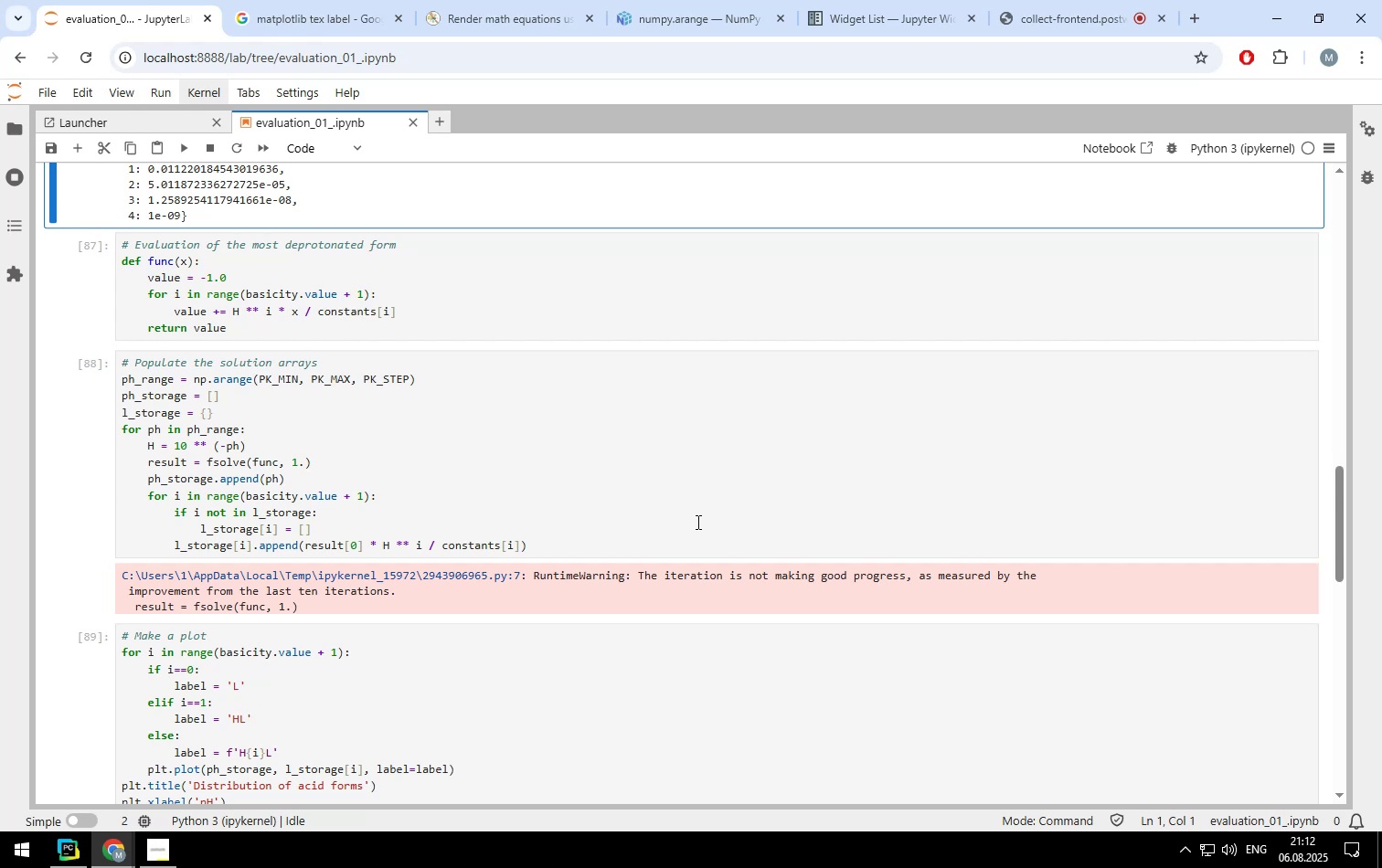 
wait(27.31)
 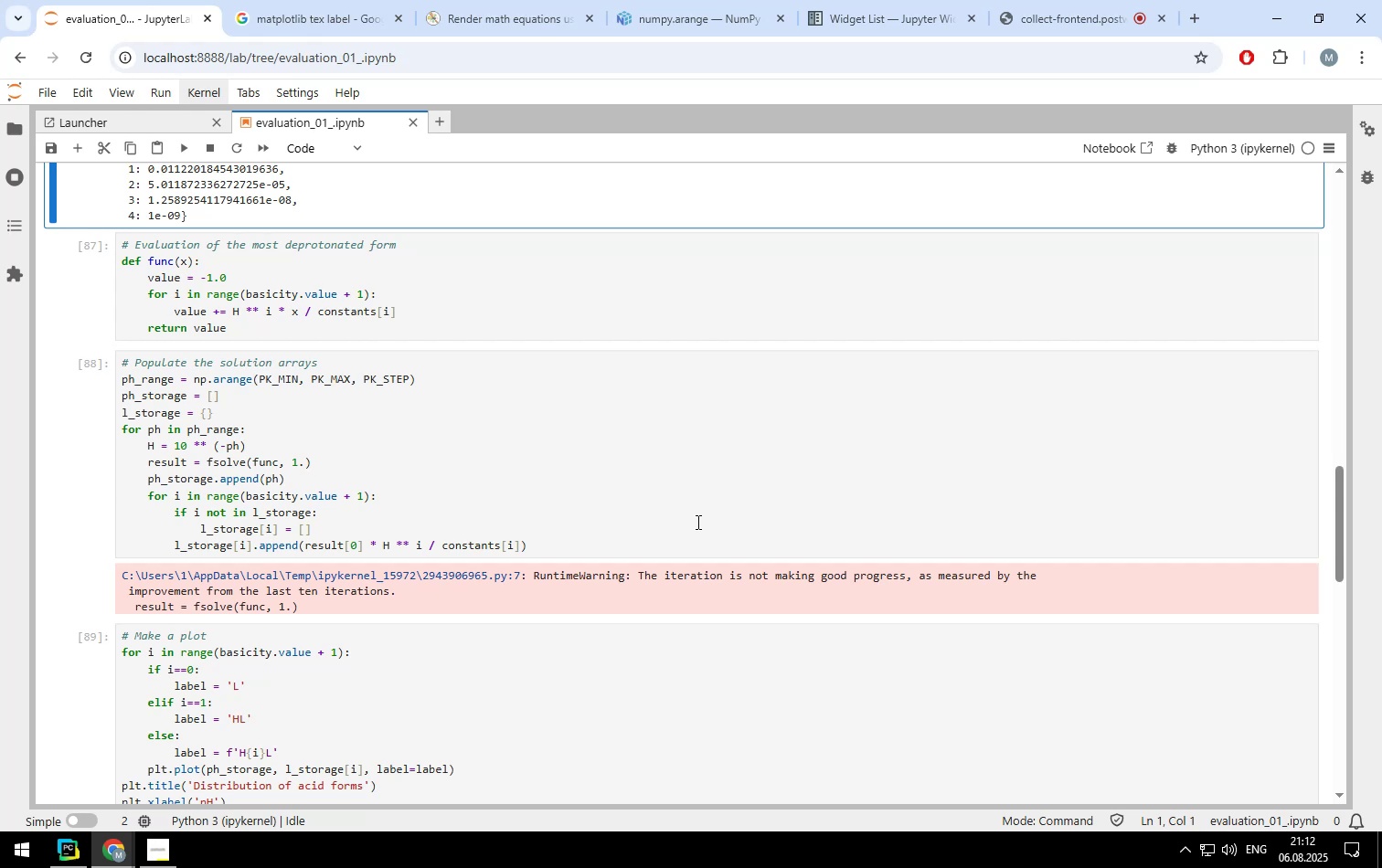 
scroll: coordinate [675, 465], scroll_direction: down, amount: 2.0
 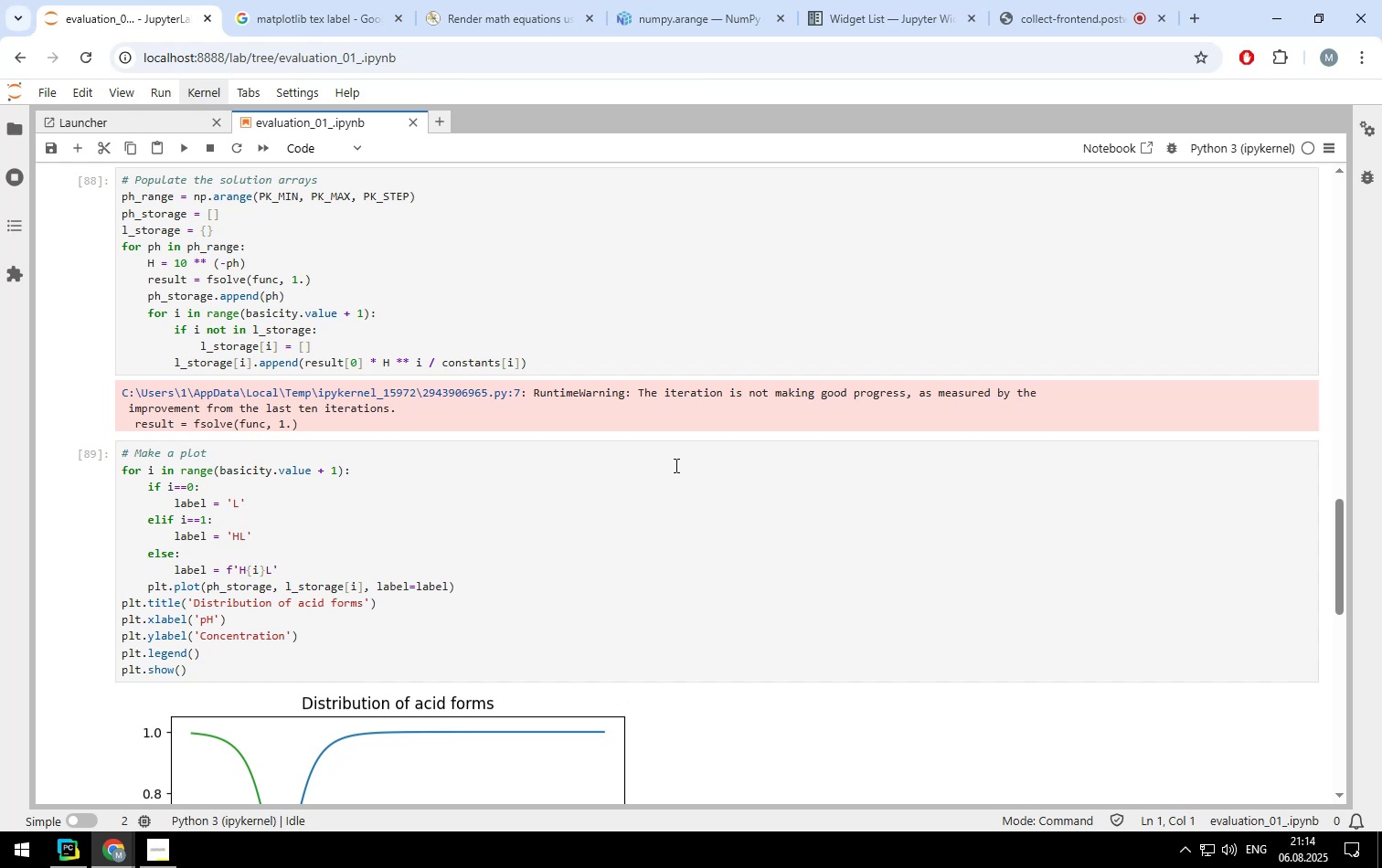 
wait(84.43)
 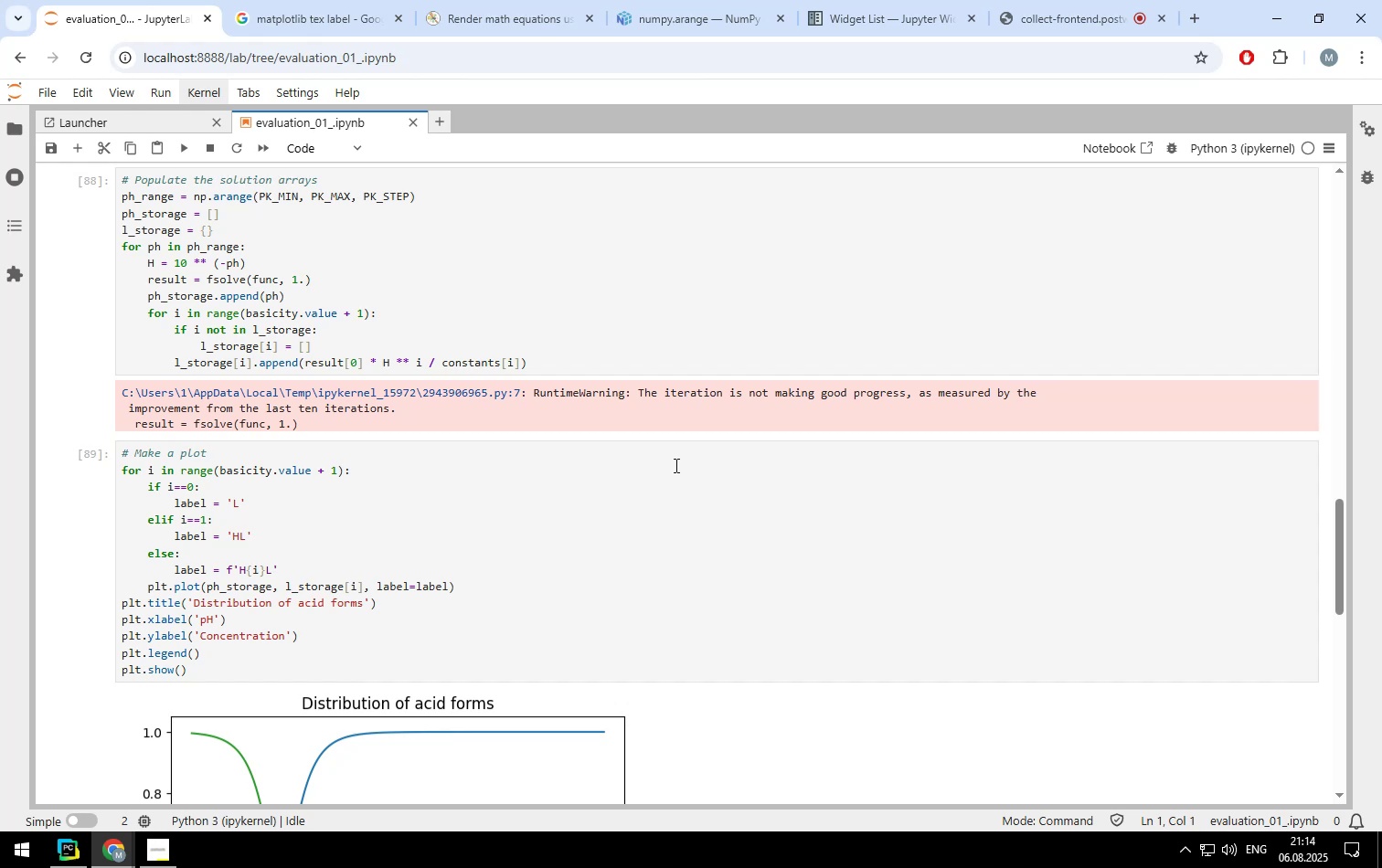 
scroll: coordinate [681, 470], scroll_direction: down, amount: 3.0
 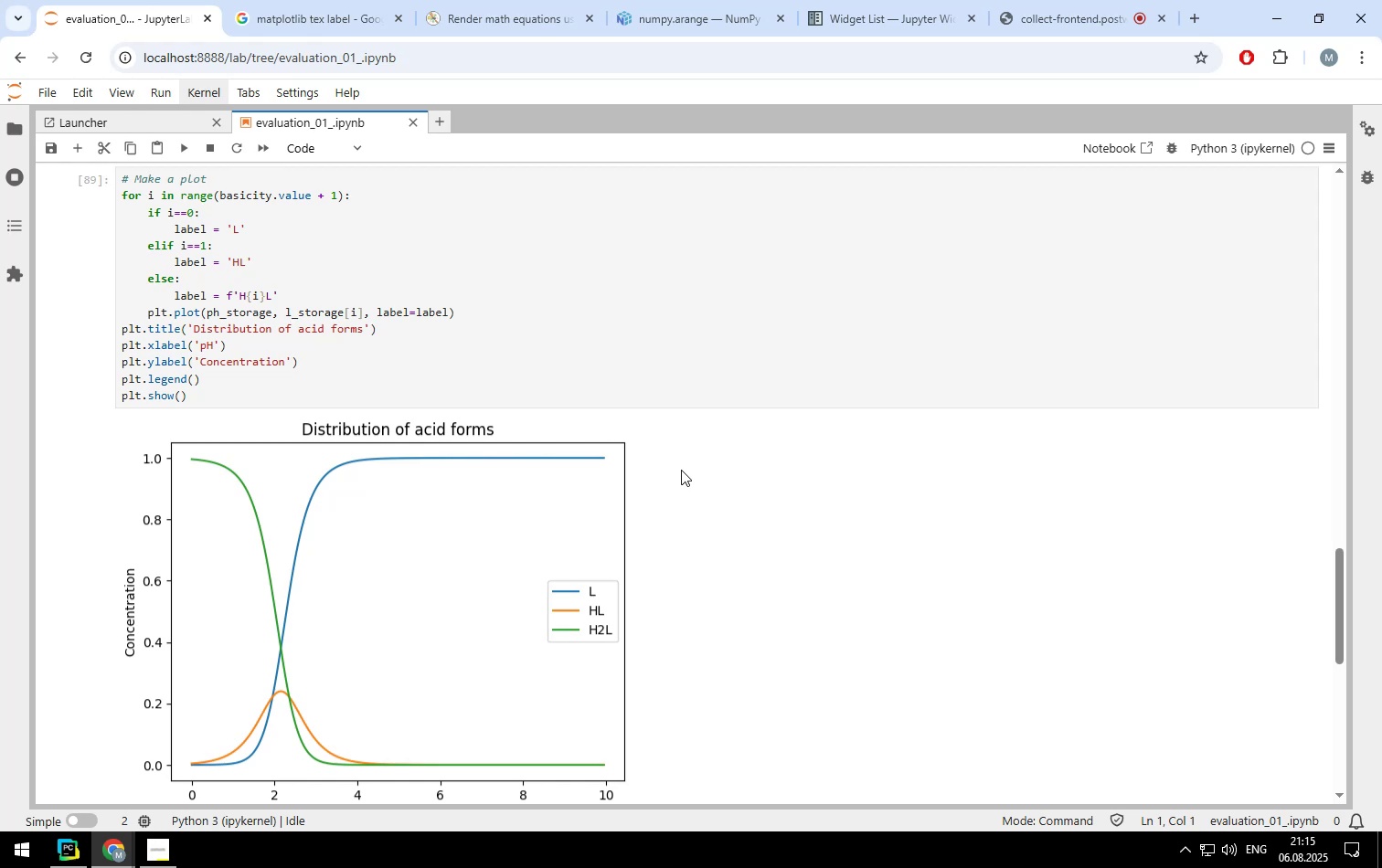 
wait(62.77)
 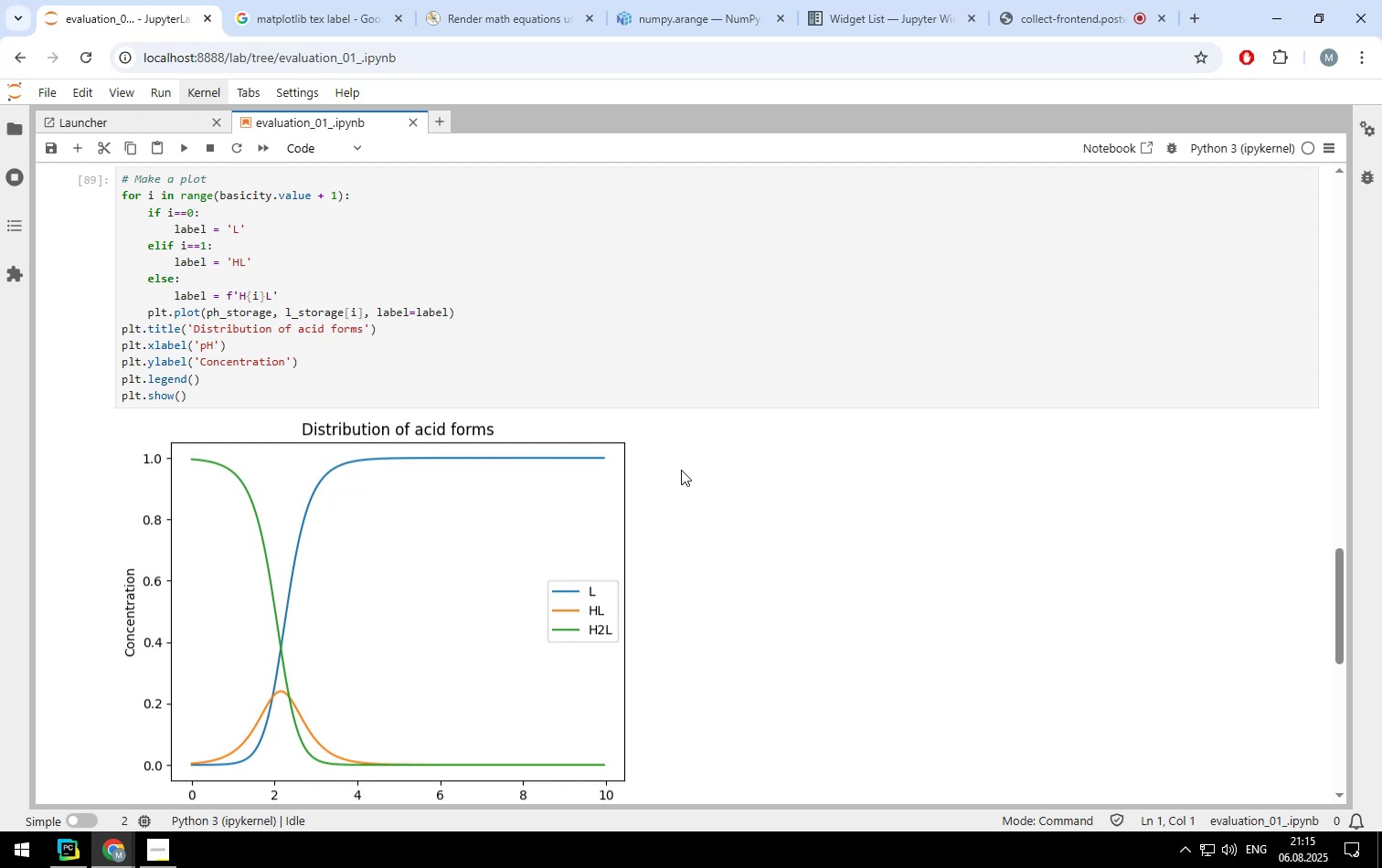 
scroll: coordinate [633, 520], scroll_direction: up, amount: 6.0
 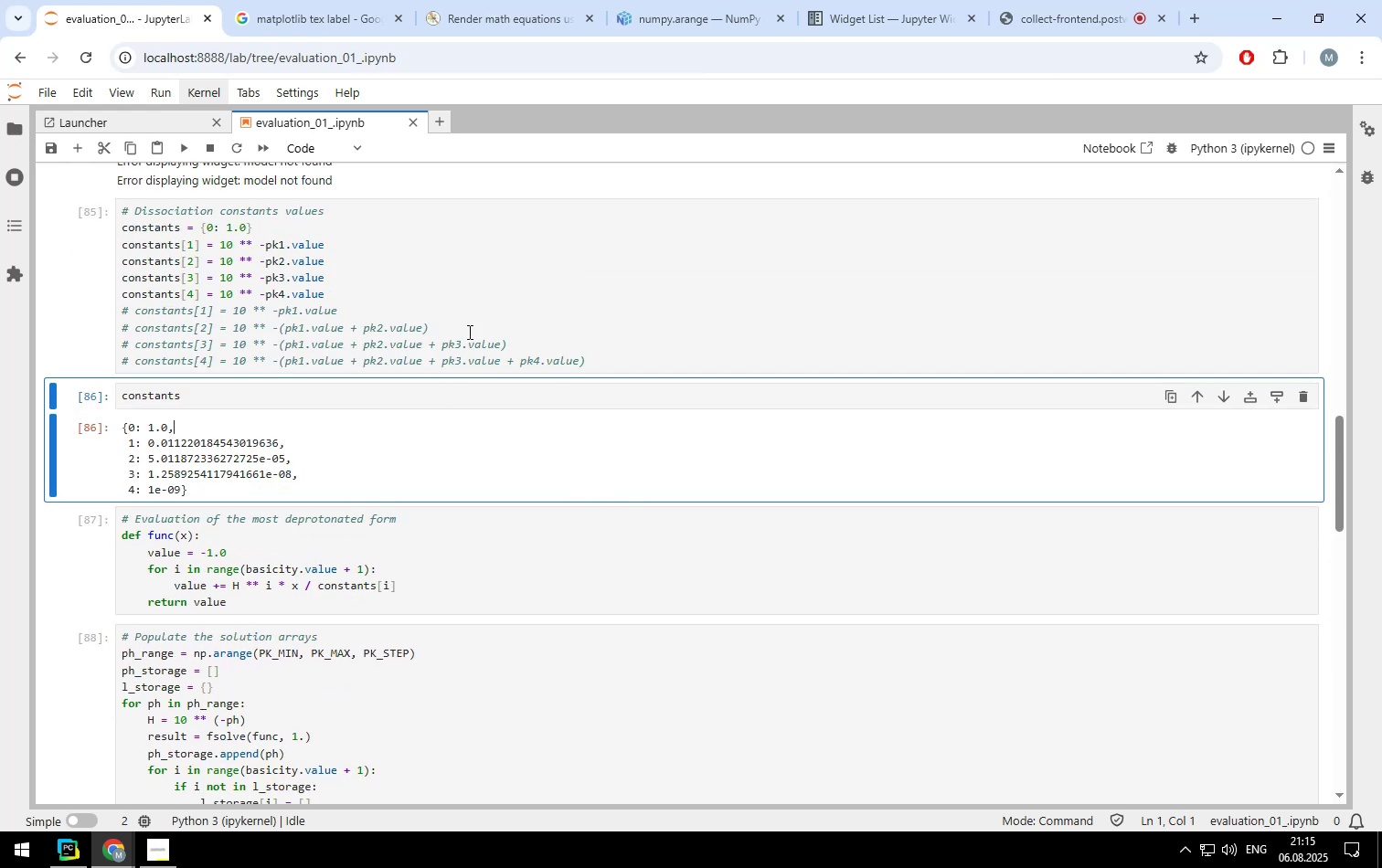 
wait(5.01)
 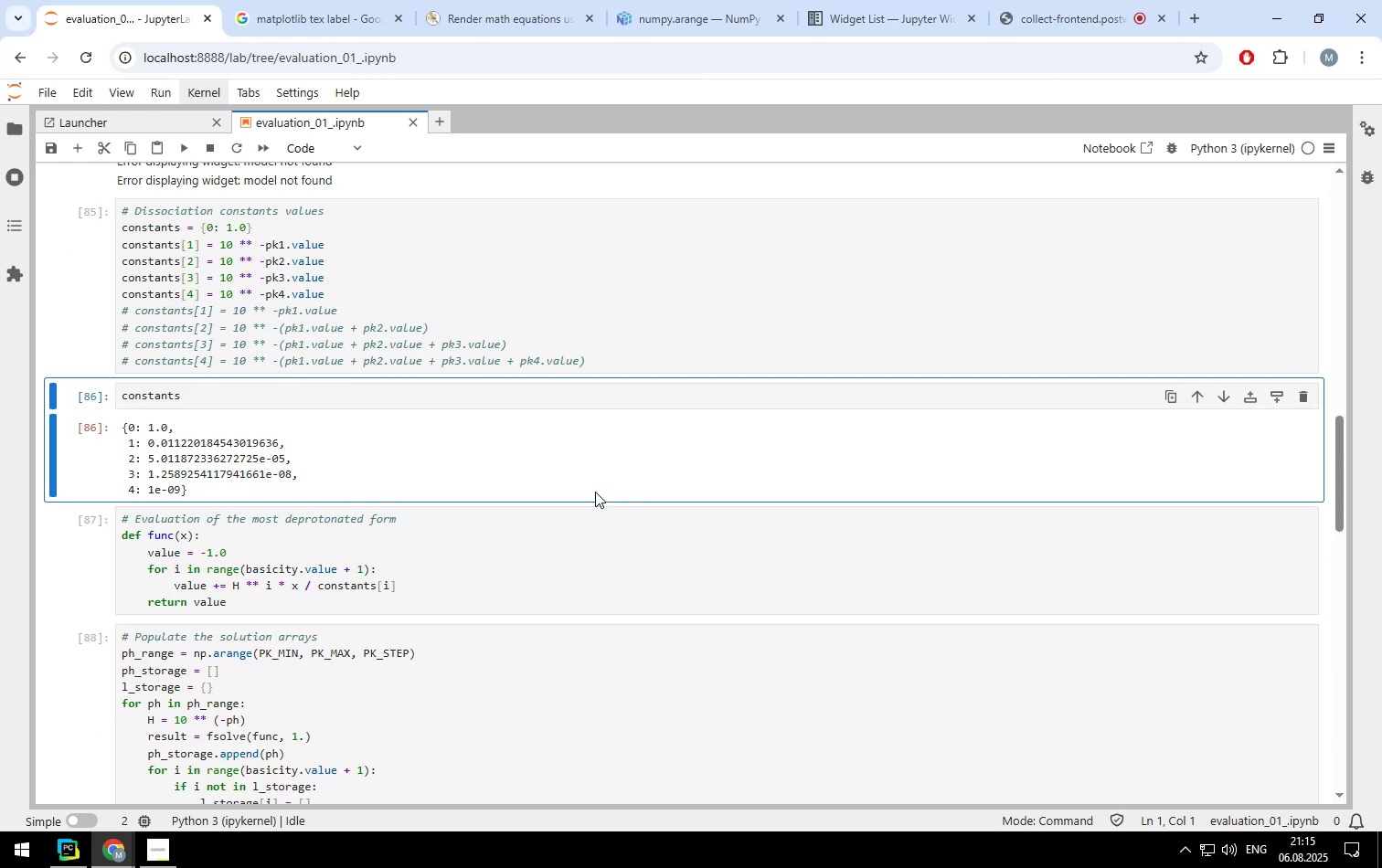 
scroll: coordinate [438, 343], scroll_direction: up, amount: 4.0
 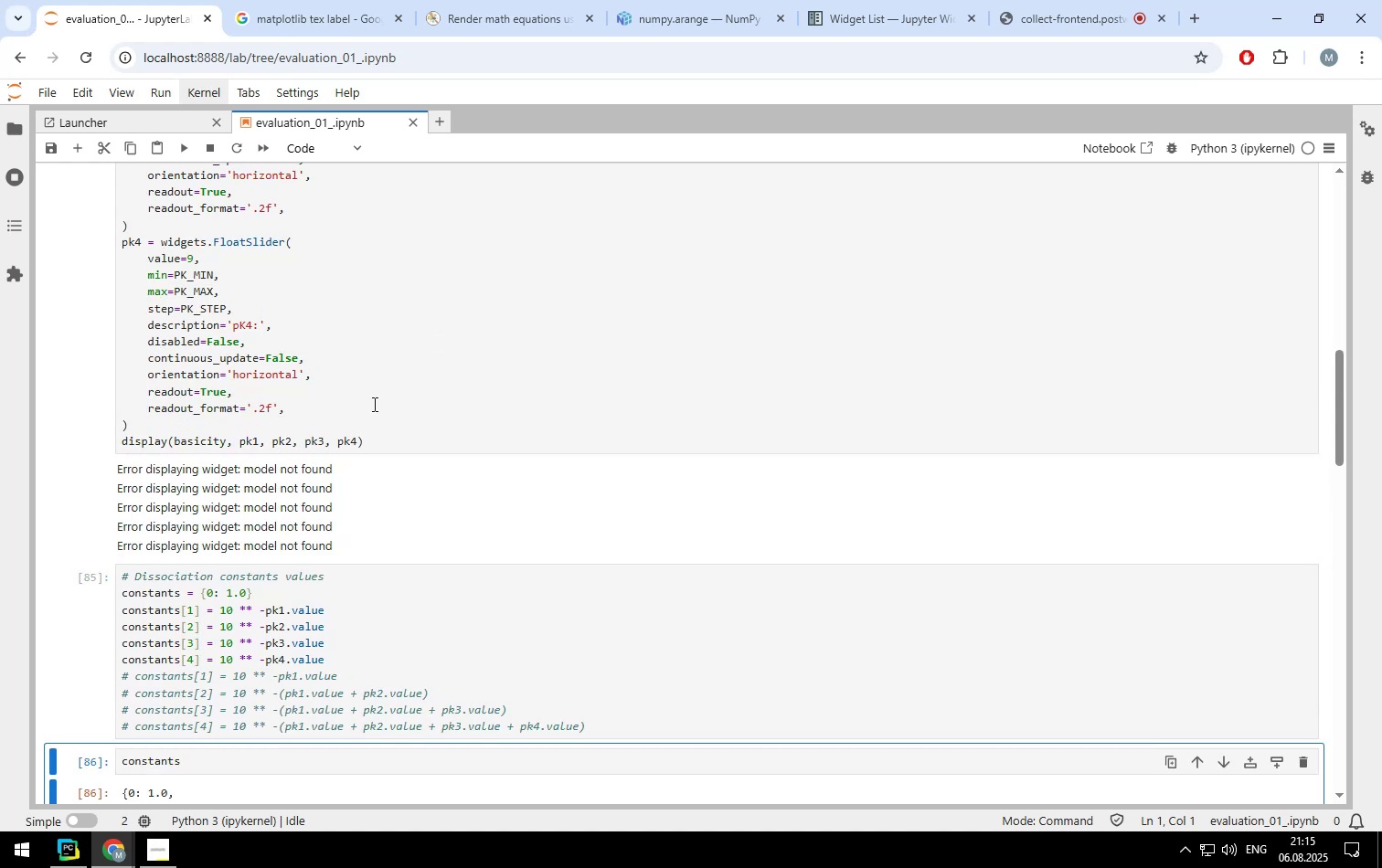 
left_click([373, 404])
 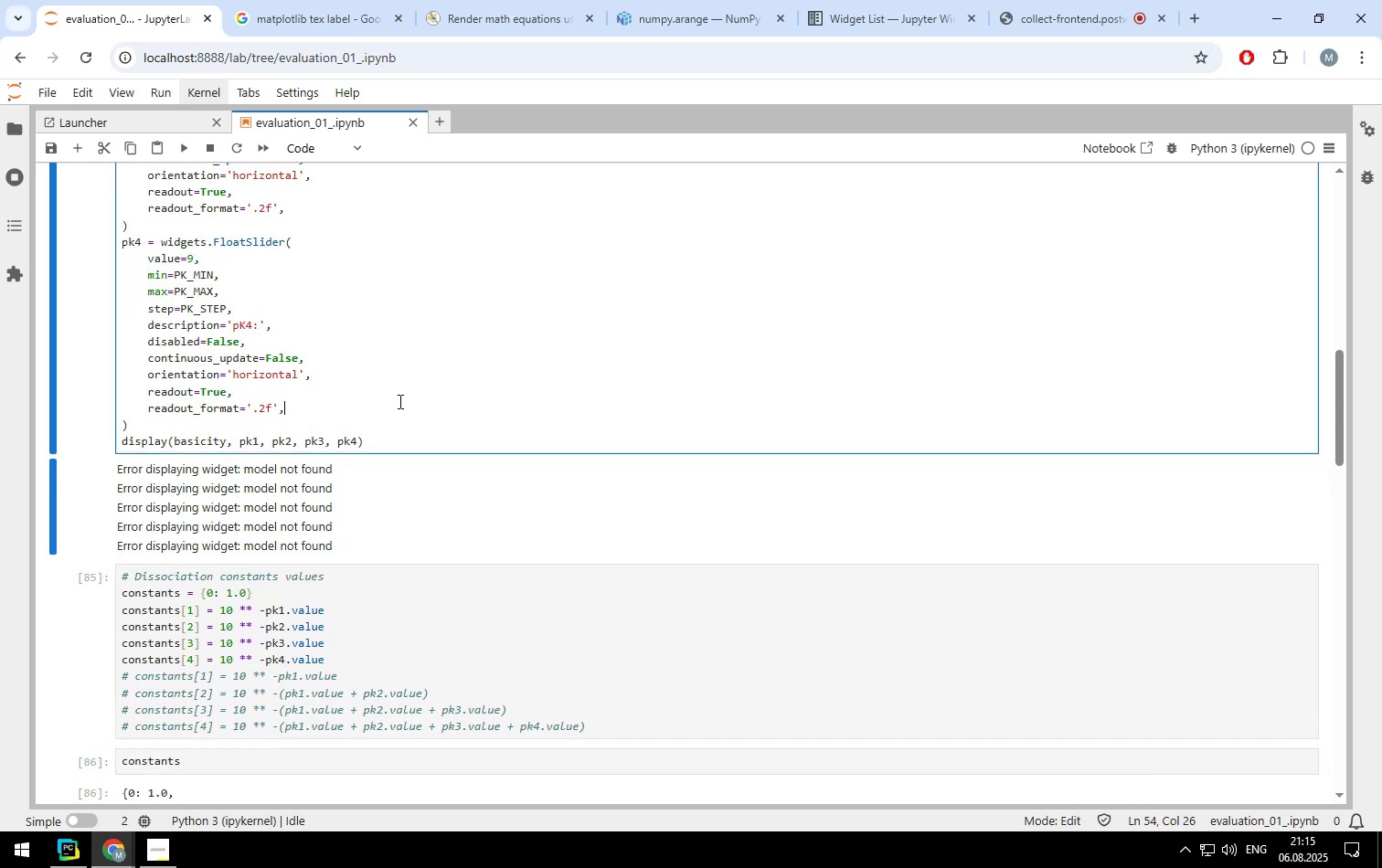 
scroll: coordinate [470, 397], scroll_direction: up, amount: 17.0
 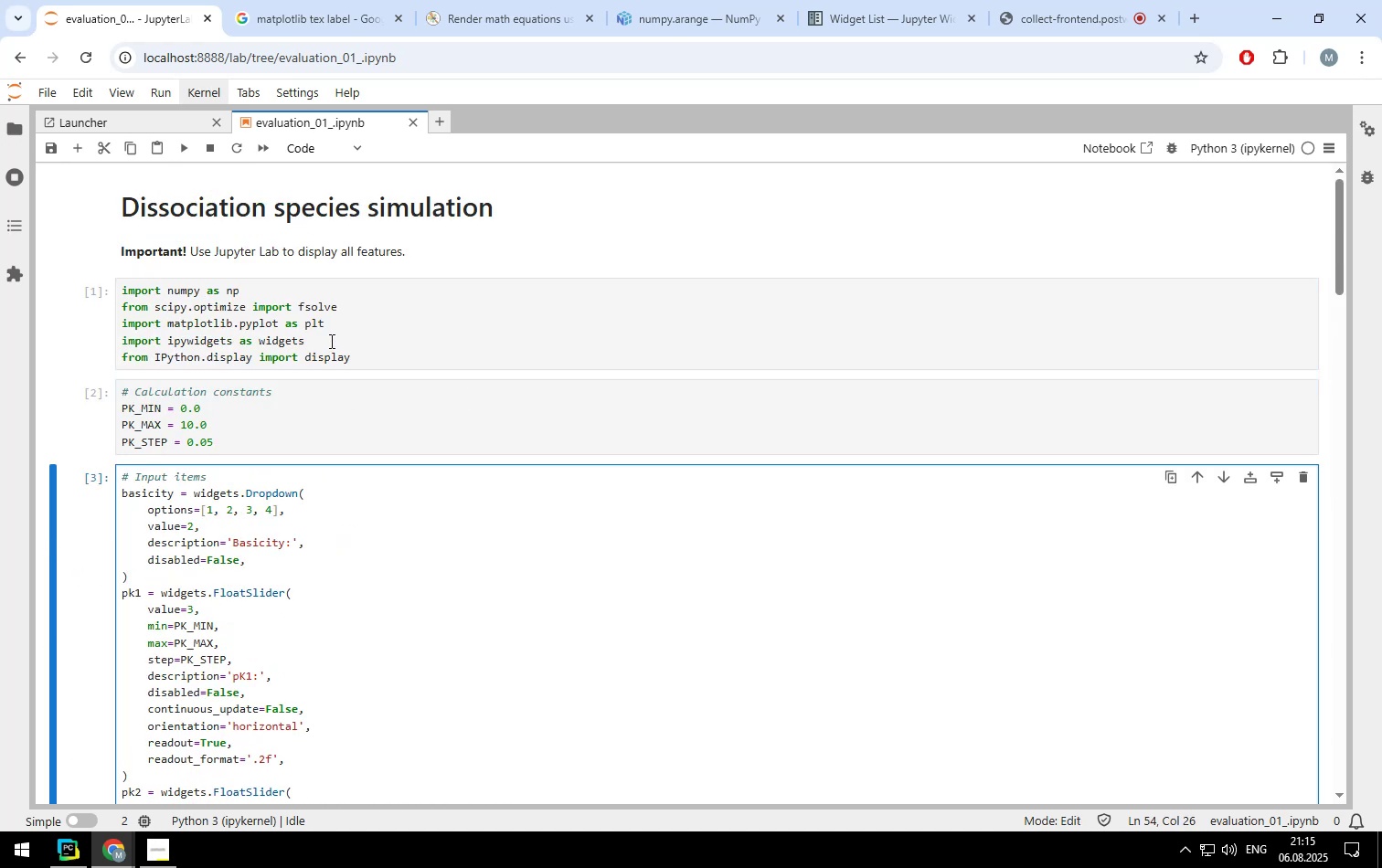 
left_click([330, 338])
 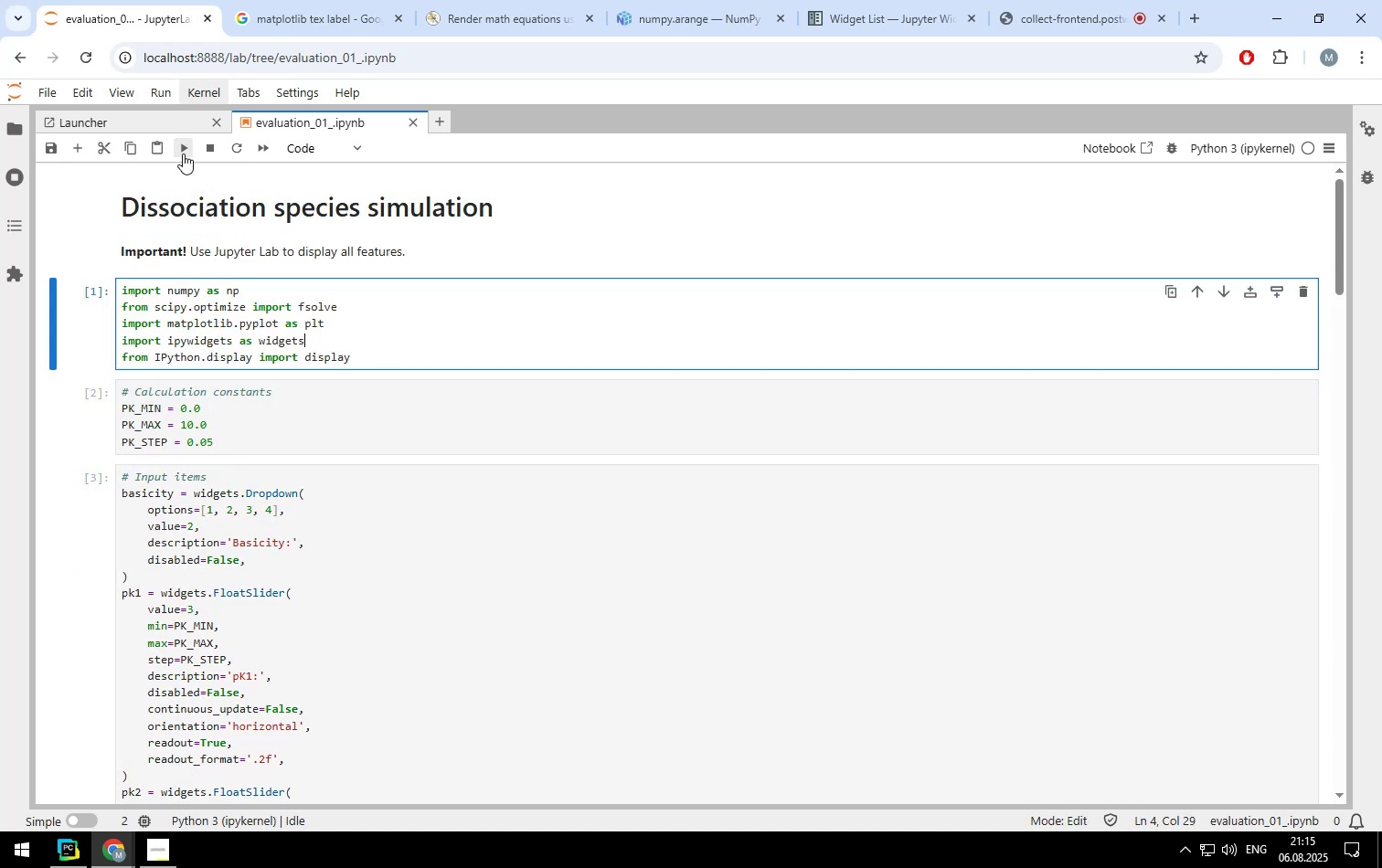 
left_click([183, 153])
 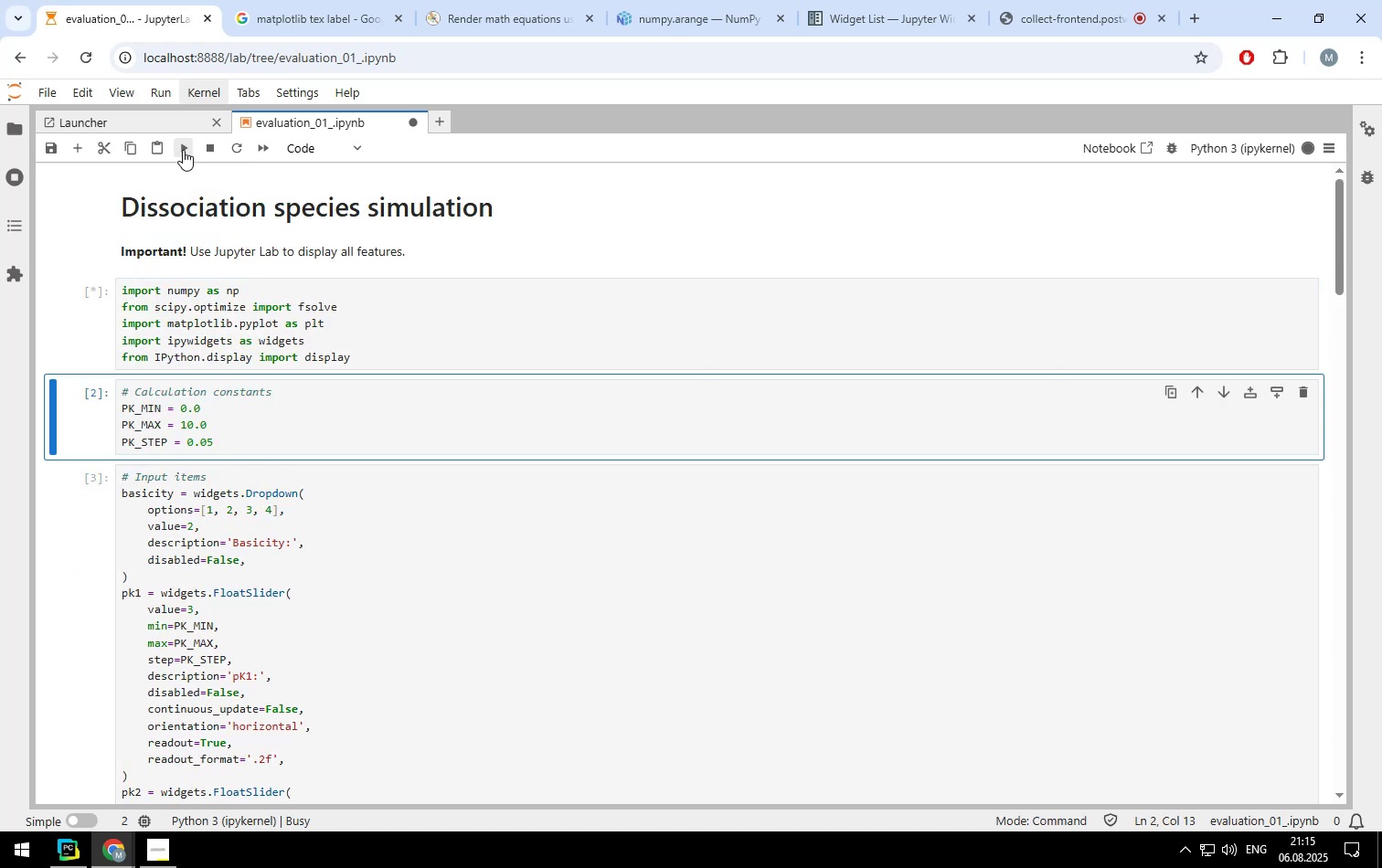 
left_click([183, 150])
 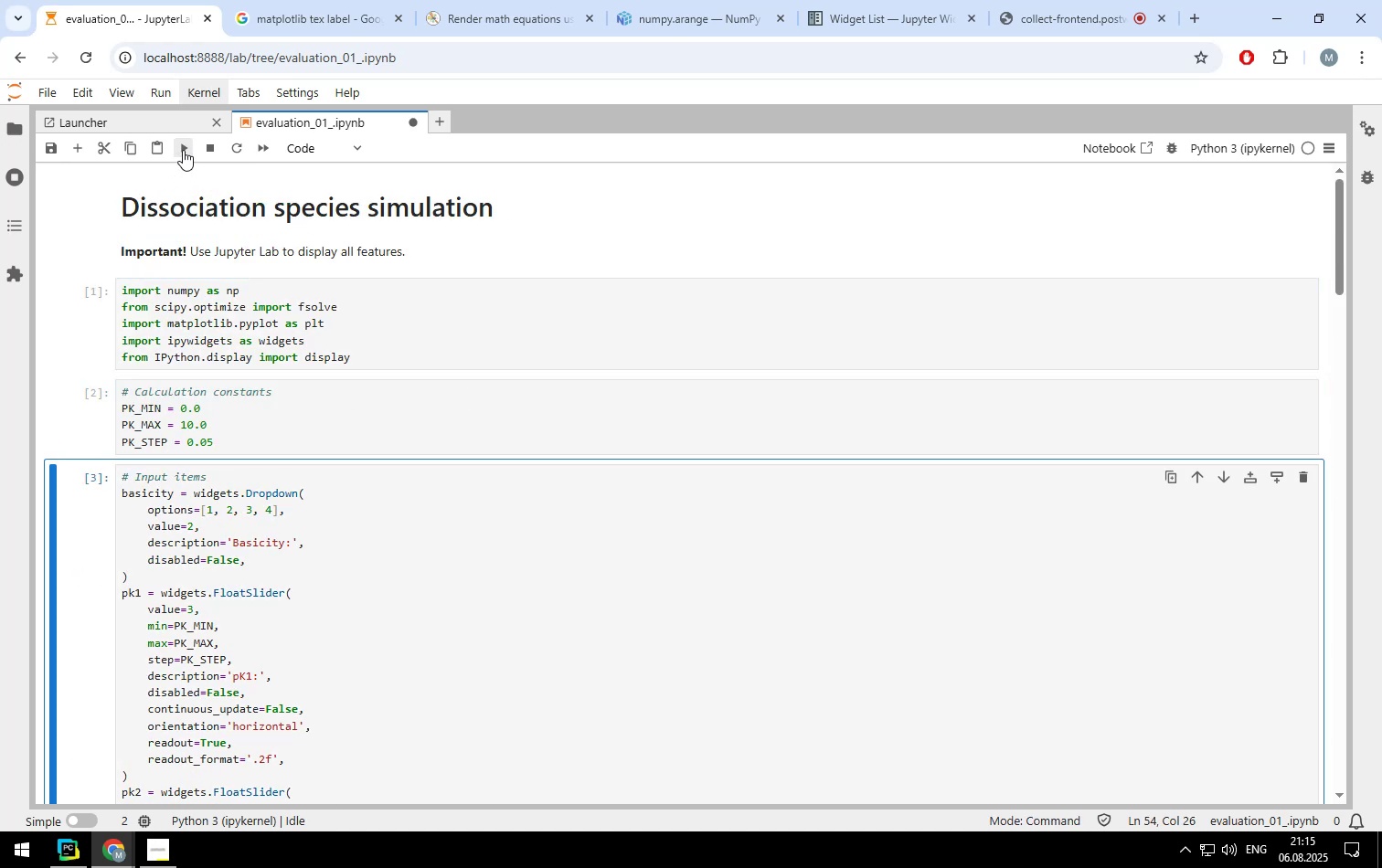 
left_click([183, 150])
 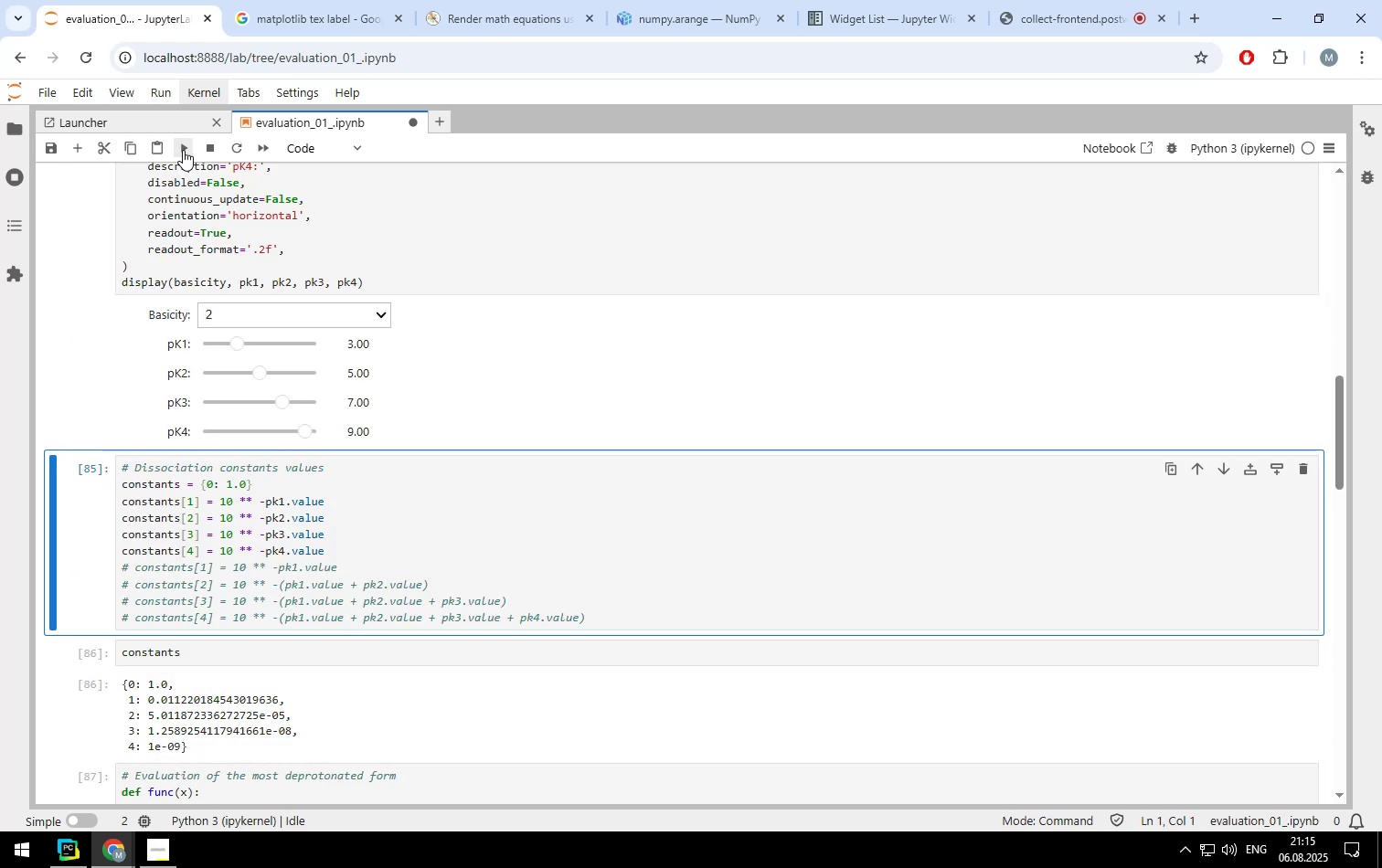 
scroll: coordinate [477, 337], scroll_direction: up, amount: 9.0
 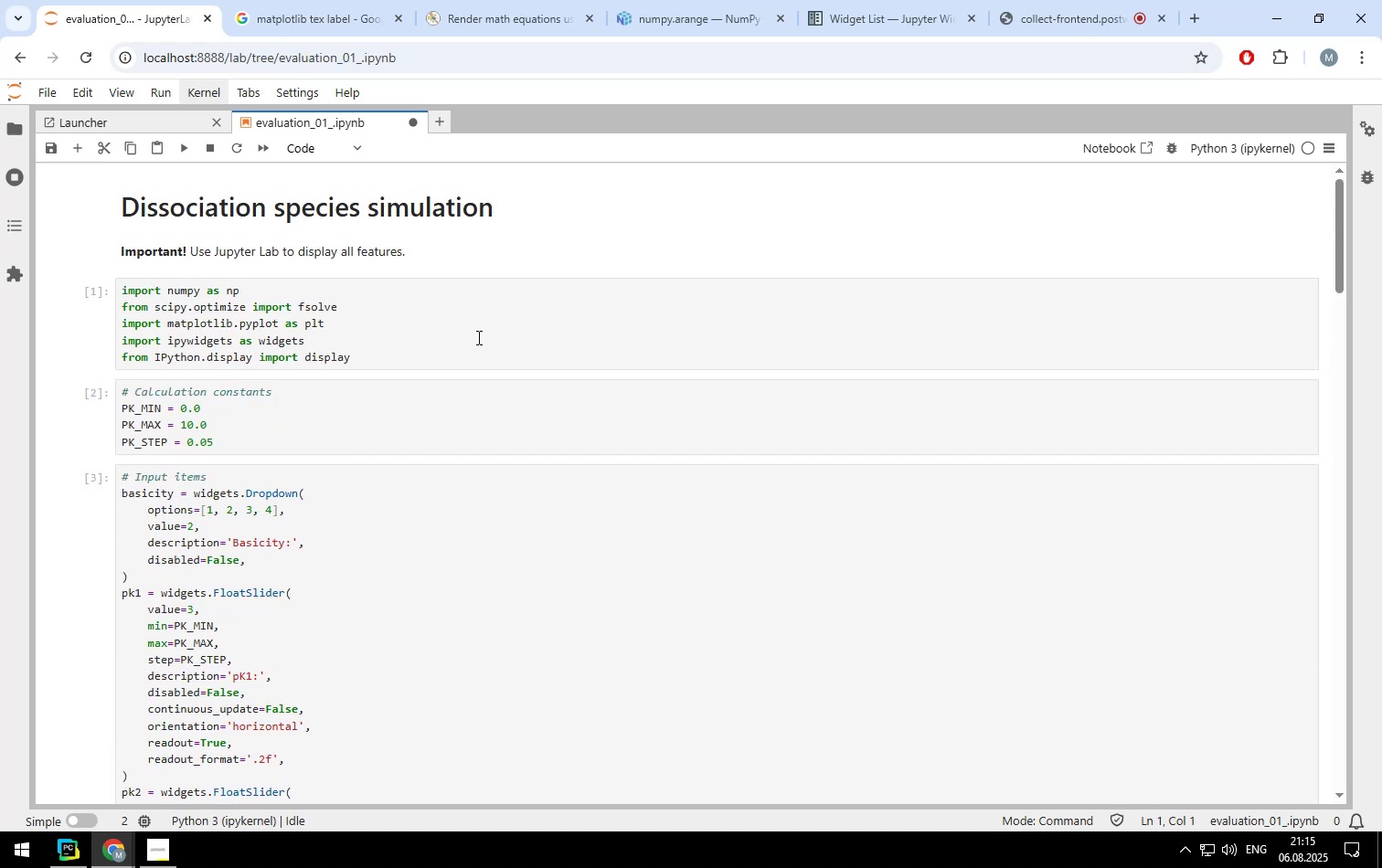 
scroll: coordinate [477, 337], scroll_direction: none, amount: 0.0
 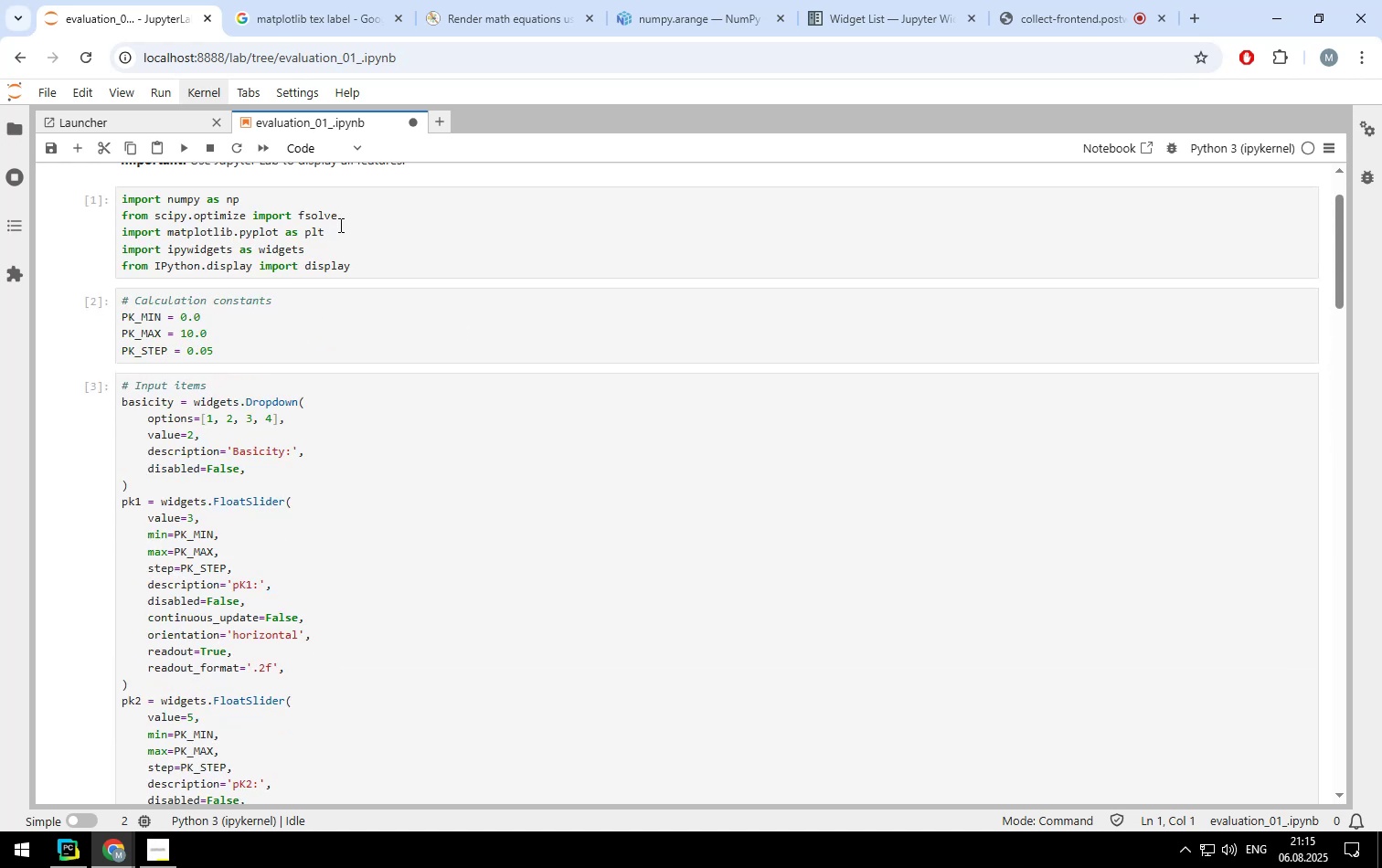 
left_click([344, 214])
 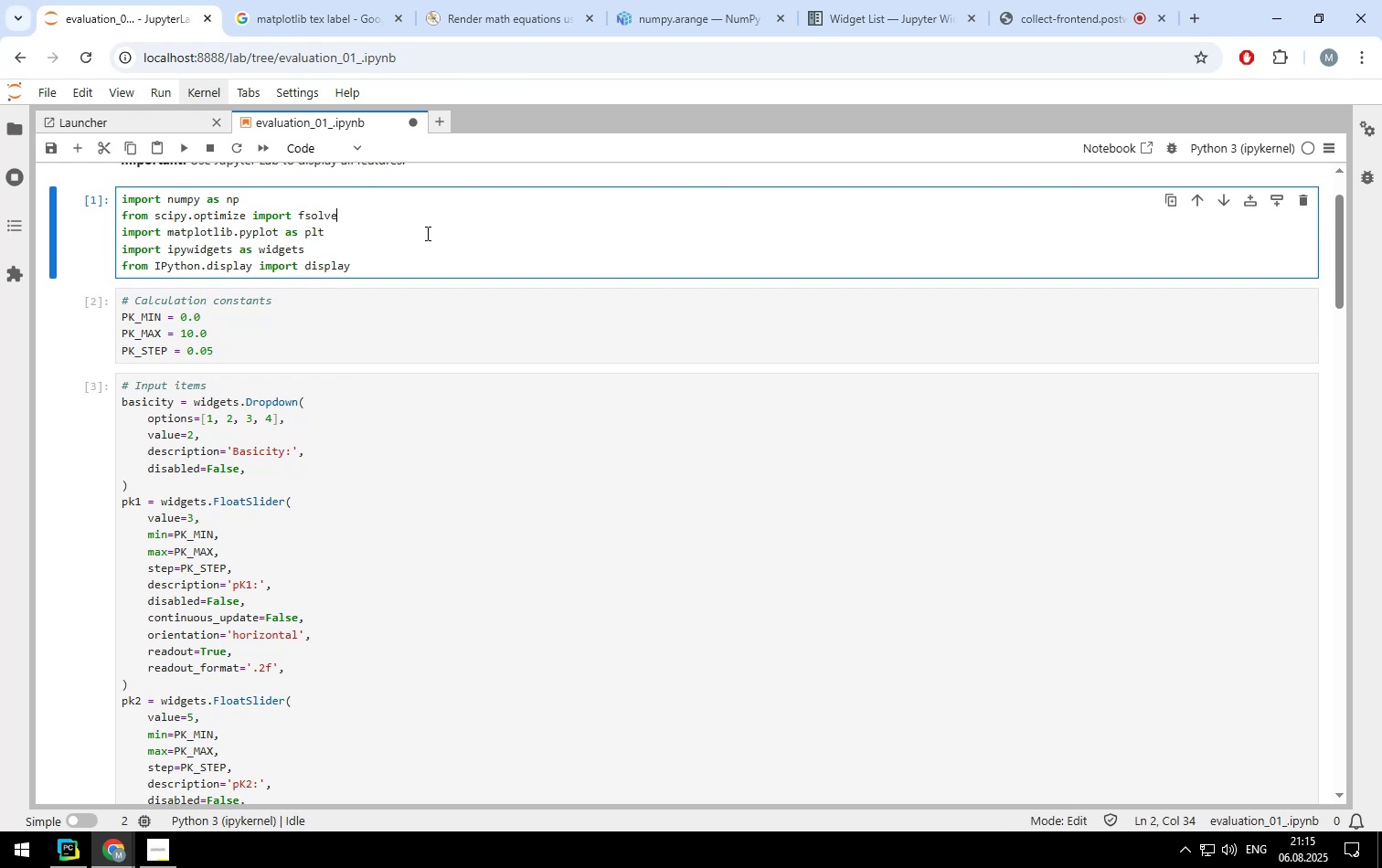 
key(Control+Slash)
 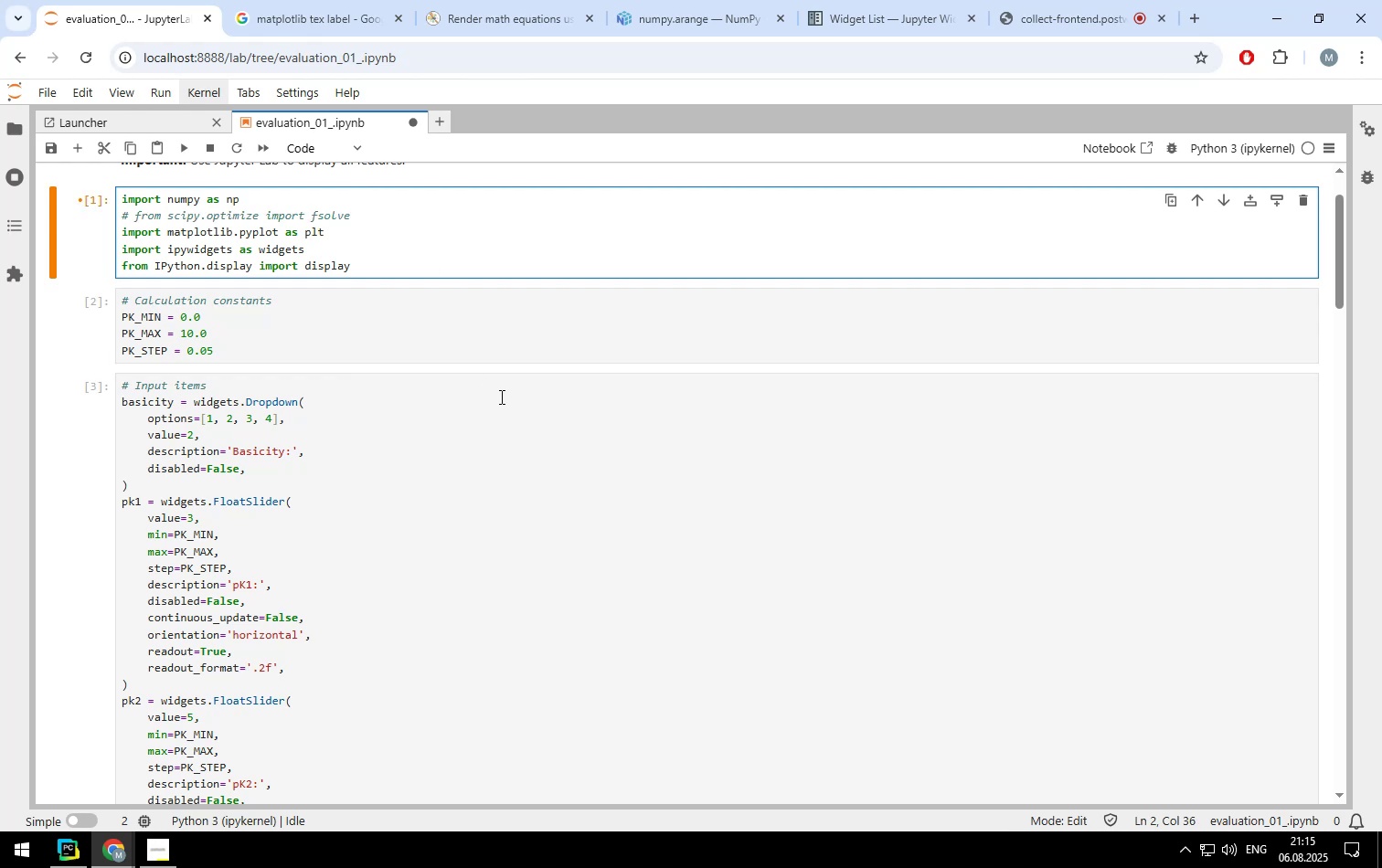 
scroll: coordinate [500, 397], scroll_direction: down, amount: 15.0
 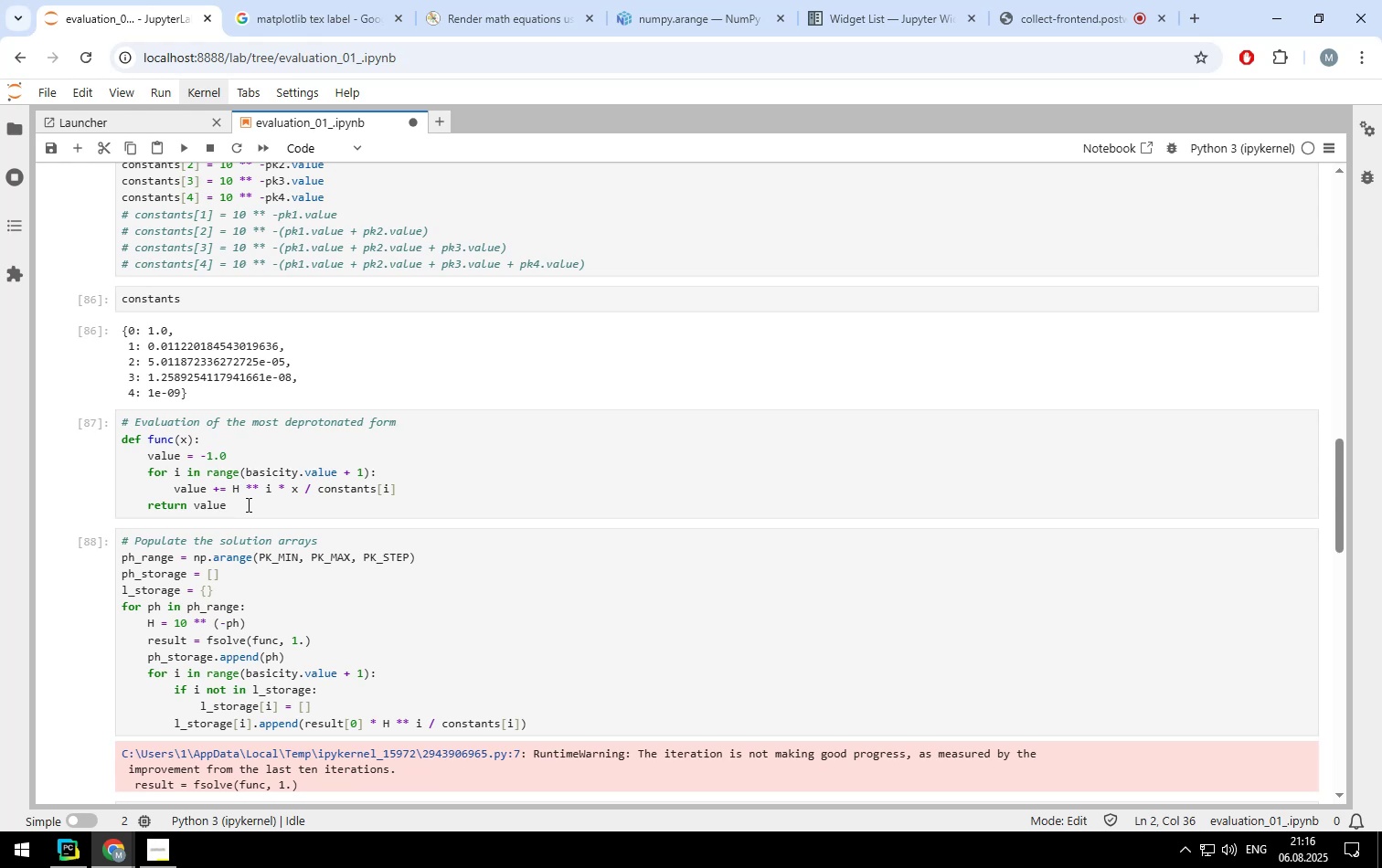 
wait(15.47)
 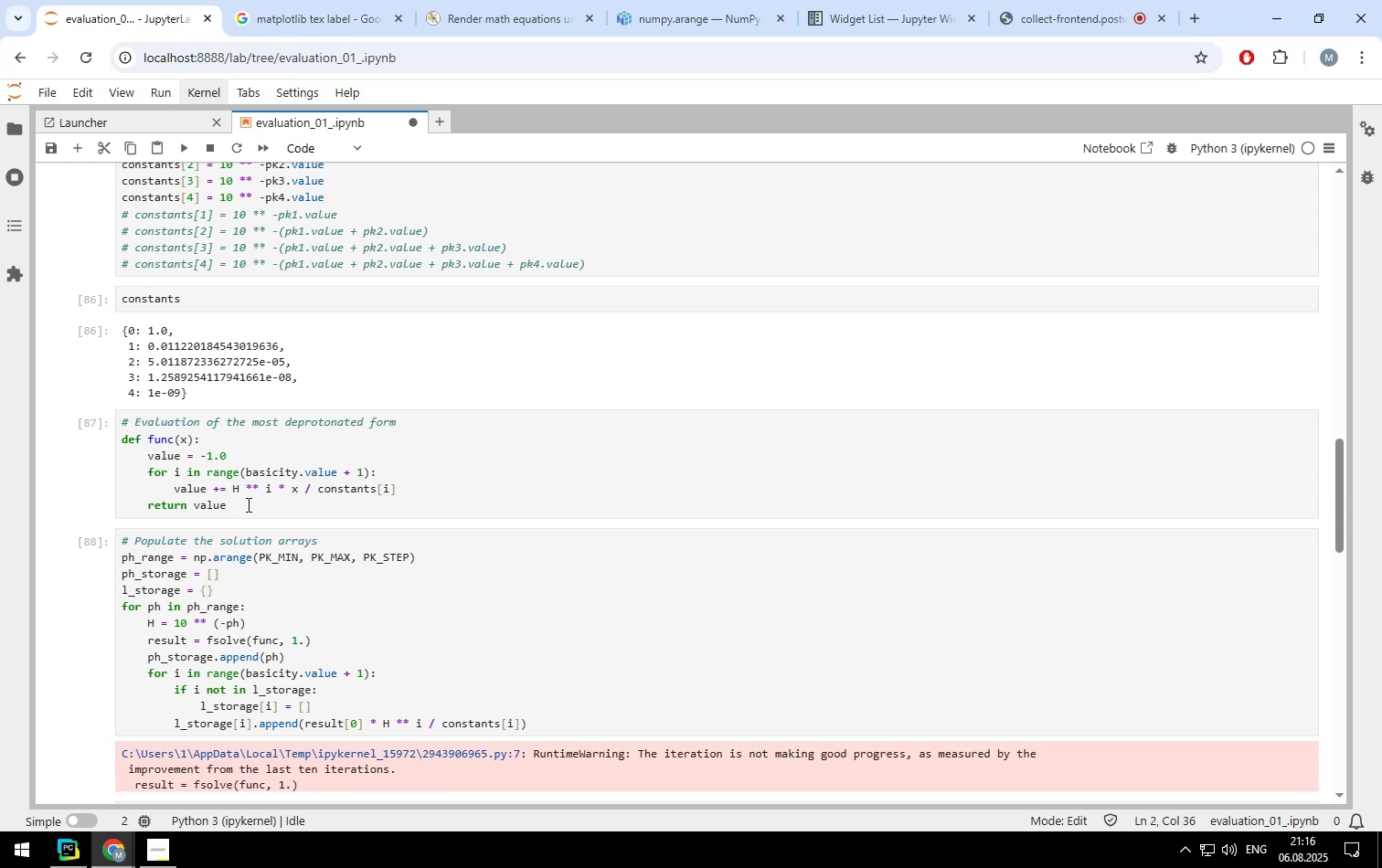 
left_click_drag(start_coordinate=[232, 505], to_coordinate=[148, 441])
 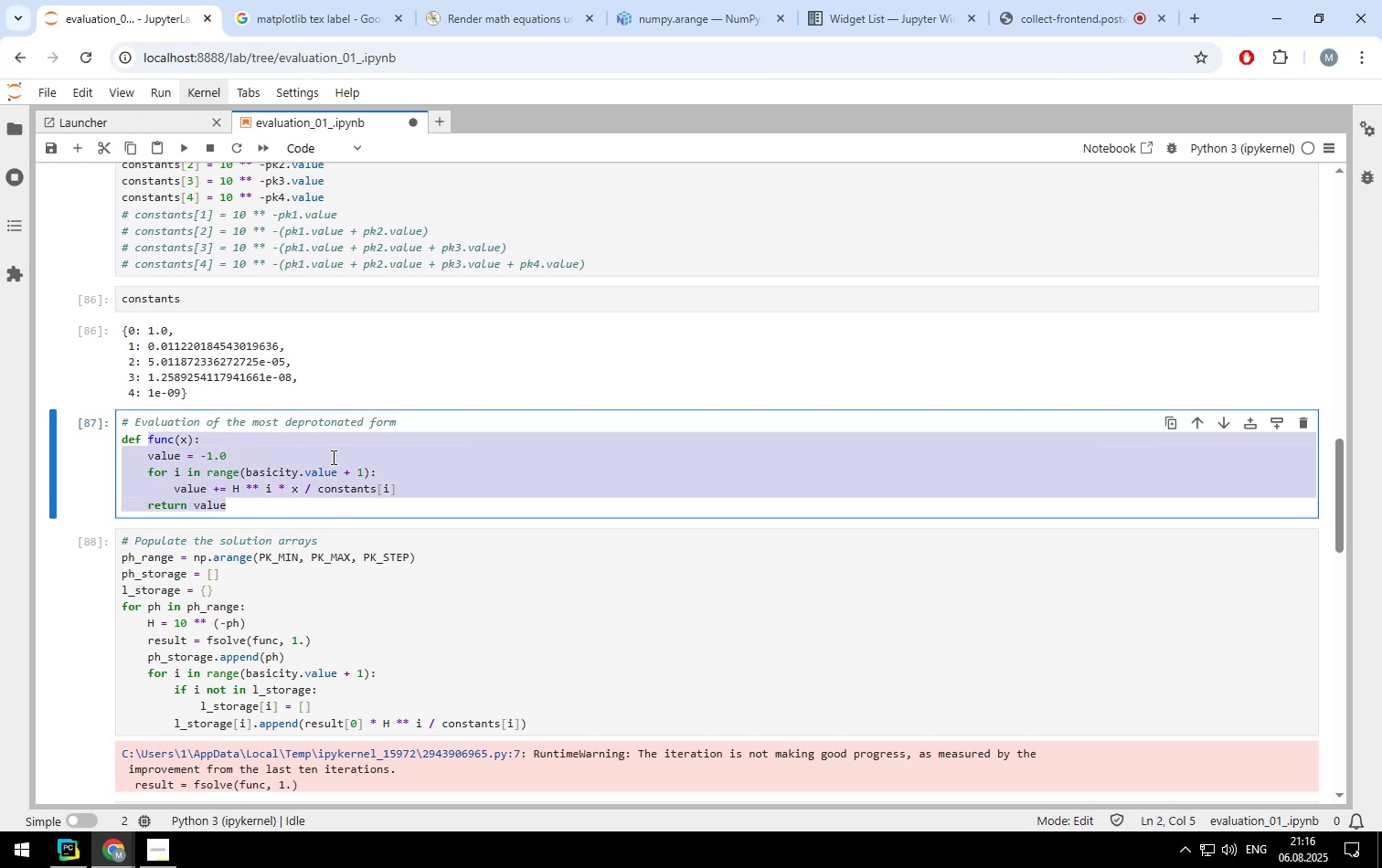 
type(find_depo)
key(Backspace)
type(rotonated()
 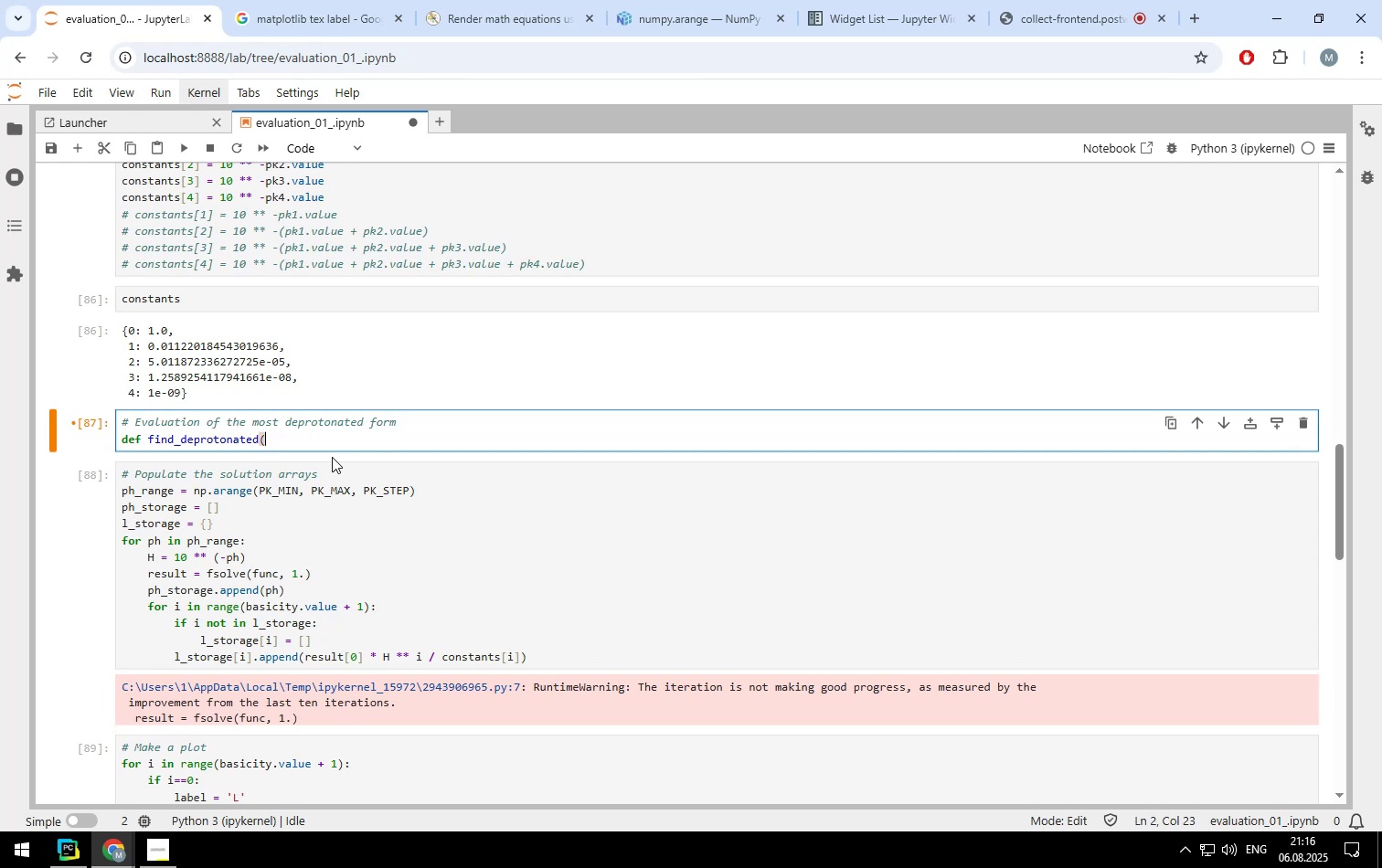 
key(Shift+ShiftLeft)
 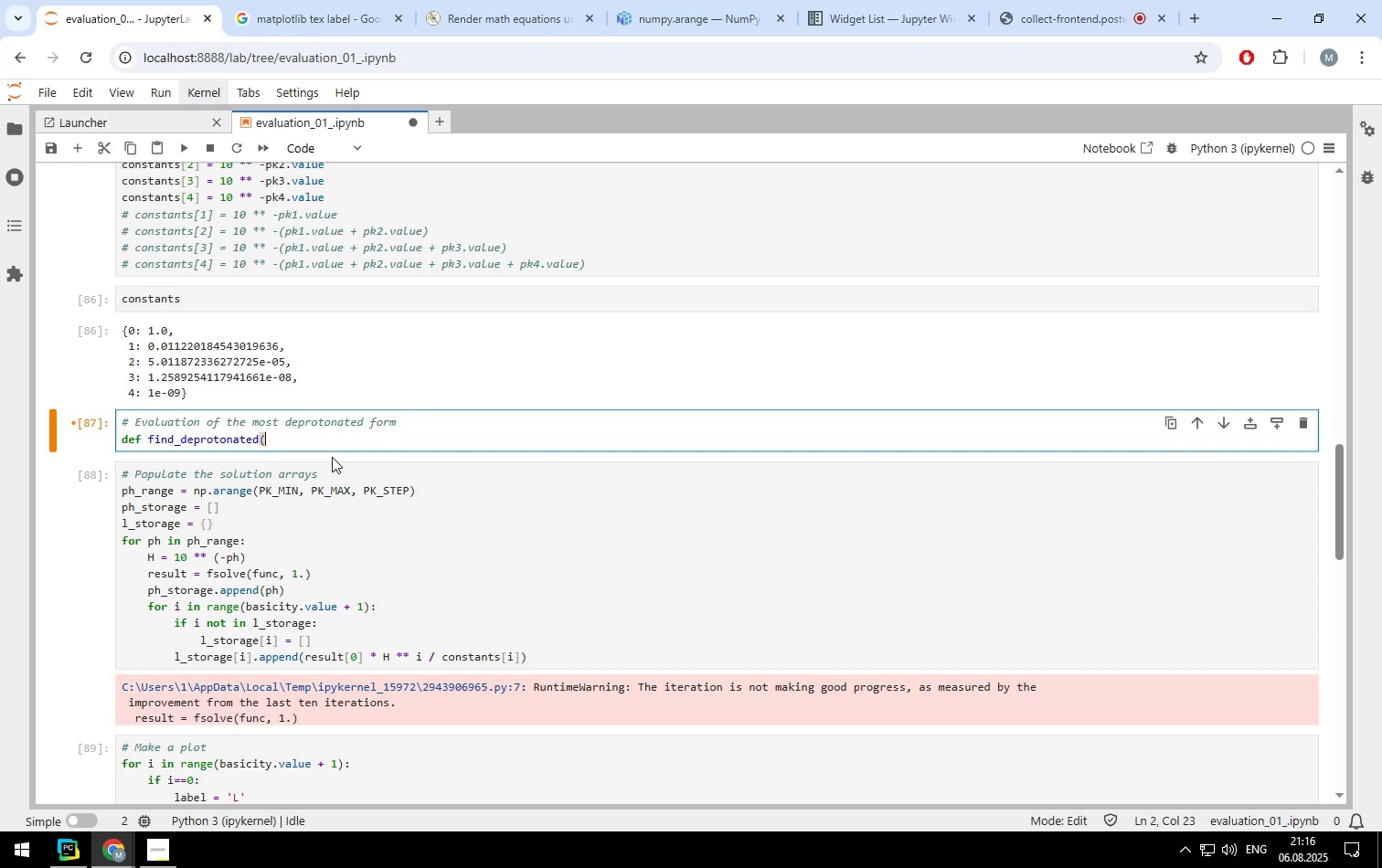 
key(Shift+H)
 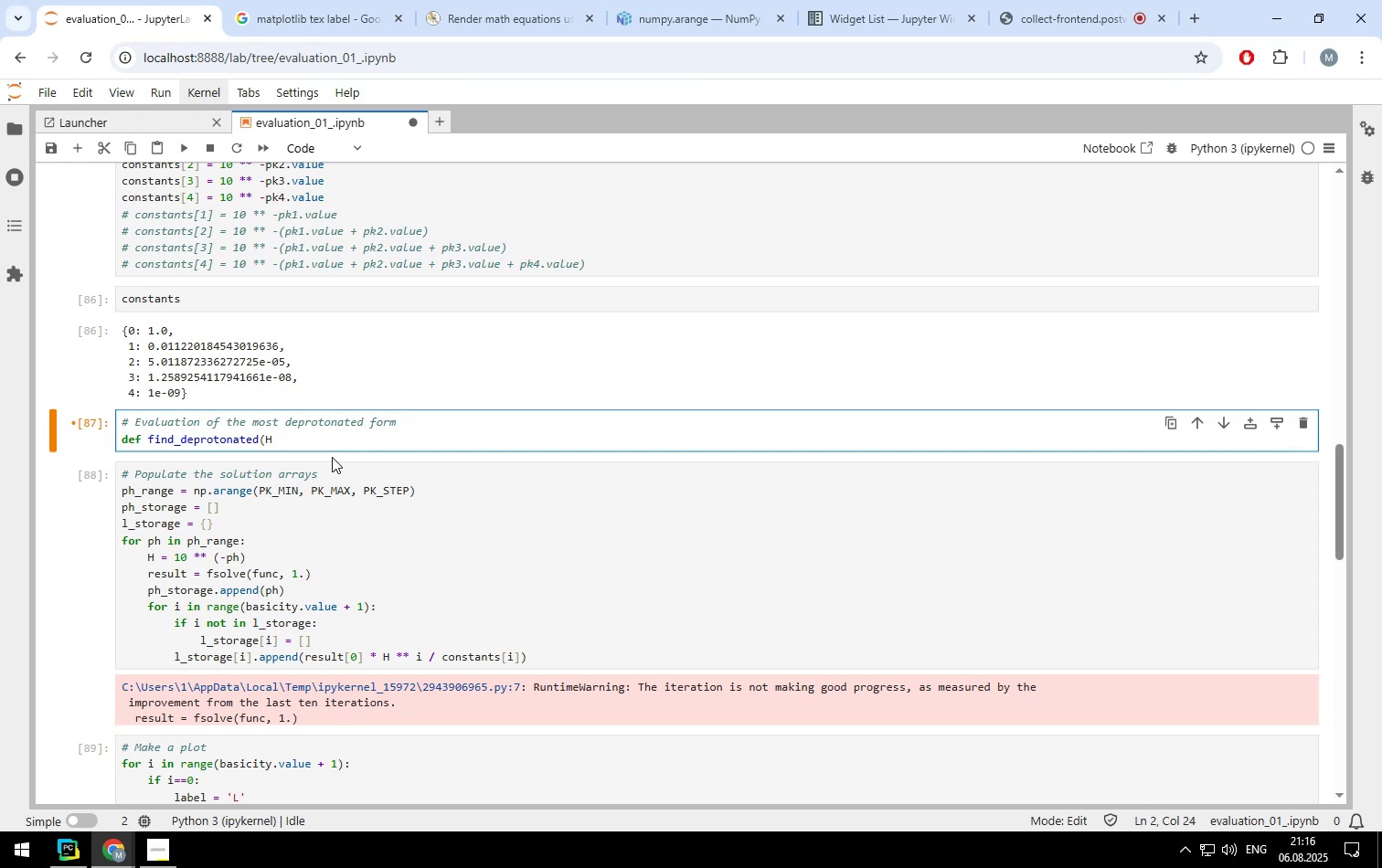 
key(Backspace)
 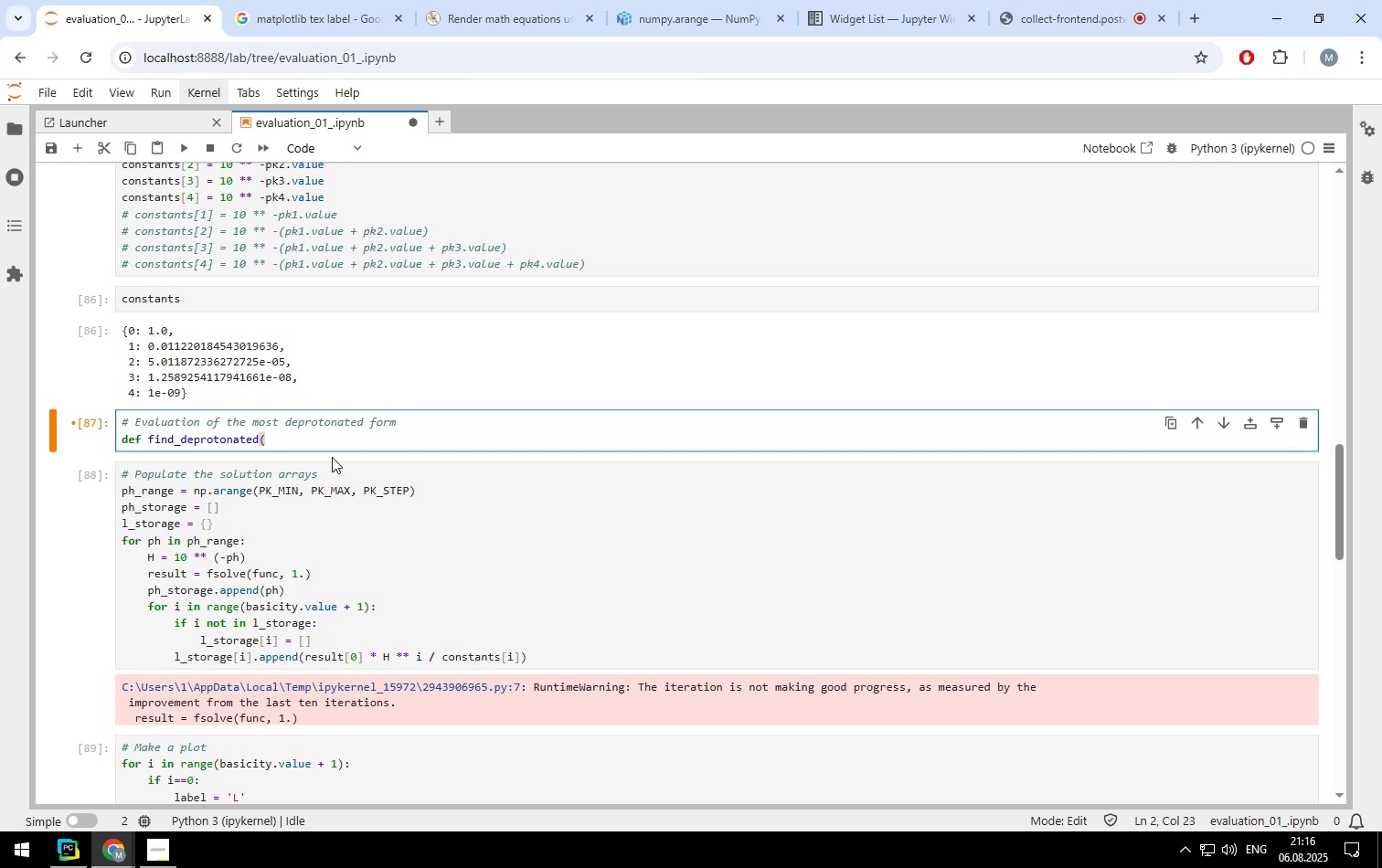 
key(Shift+ShiftLeft)
 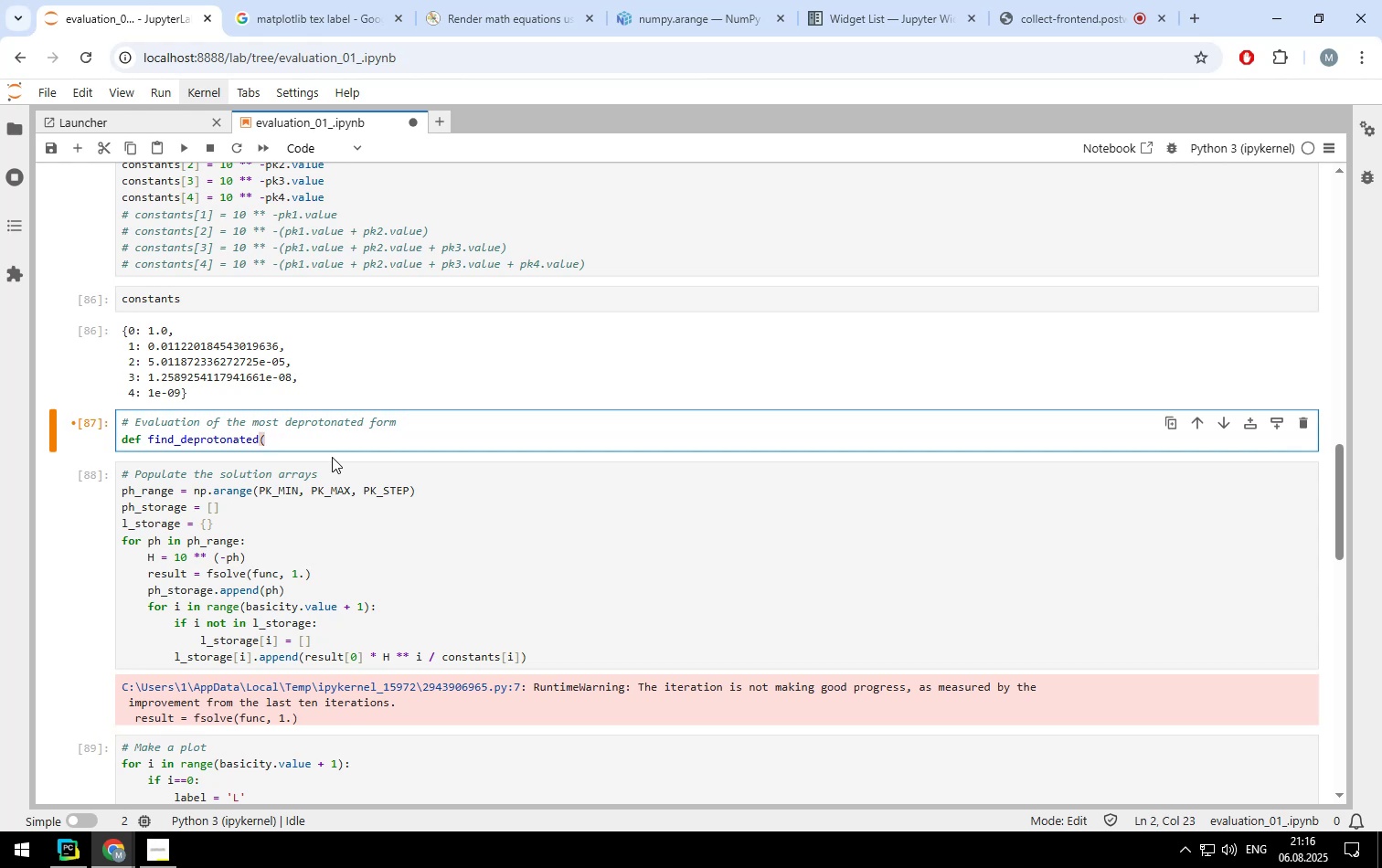 
key(Shift+H)
 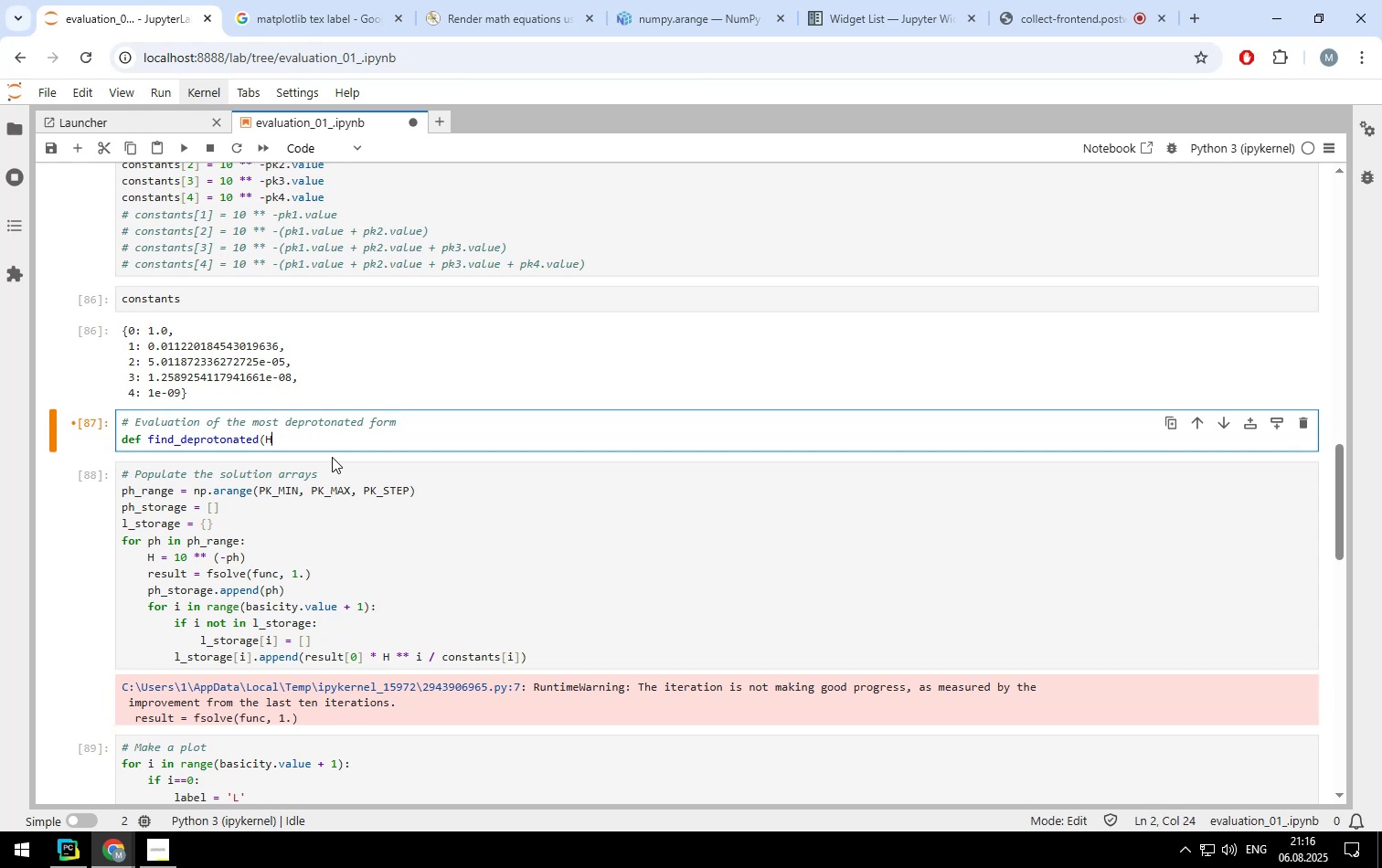 
key(Comma)
 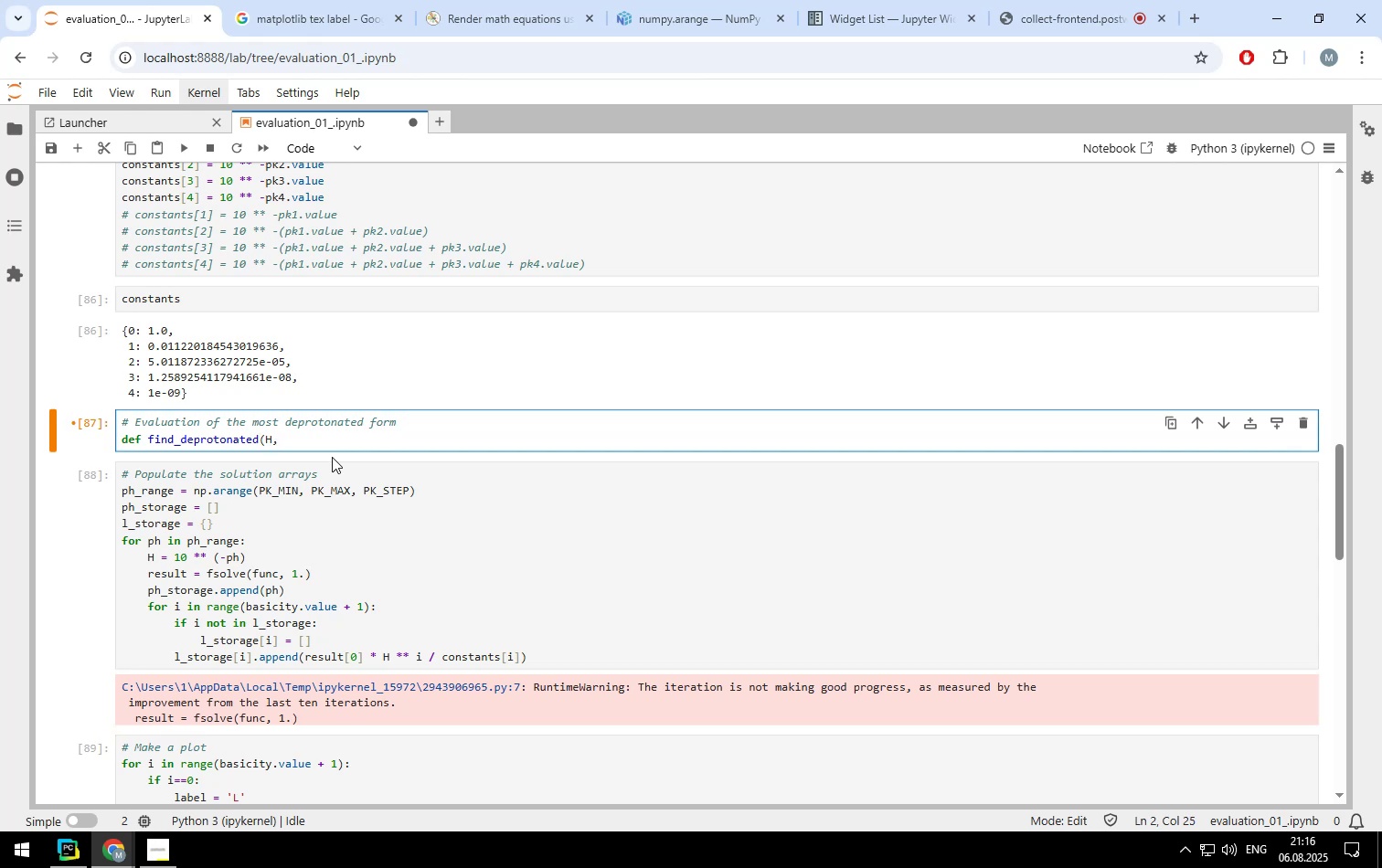 
key(Backspace)
 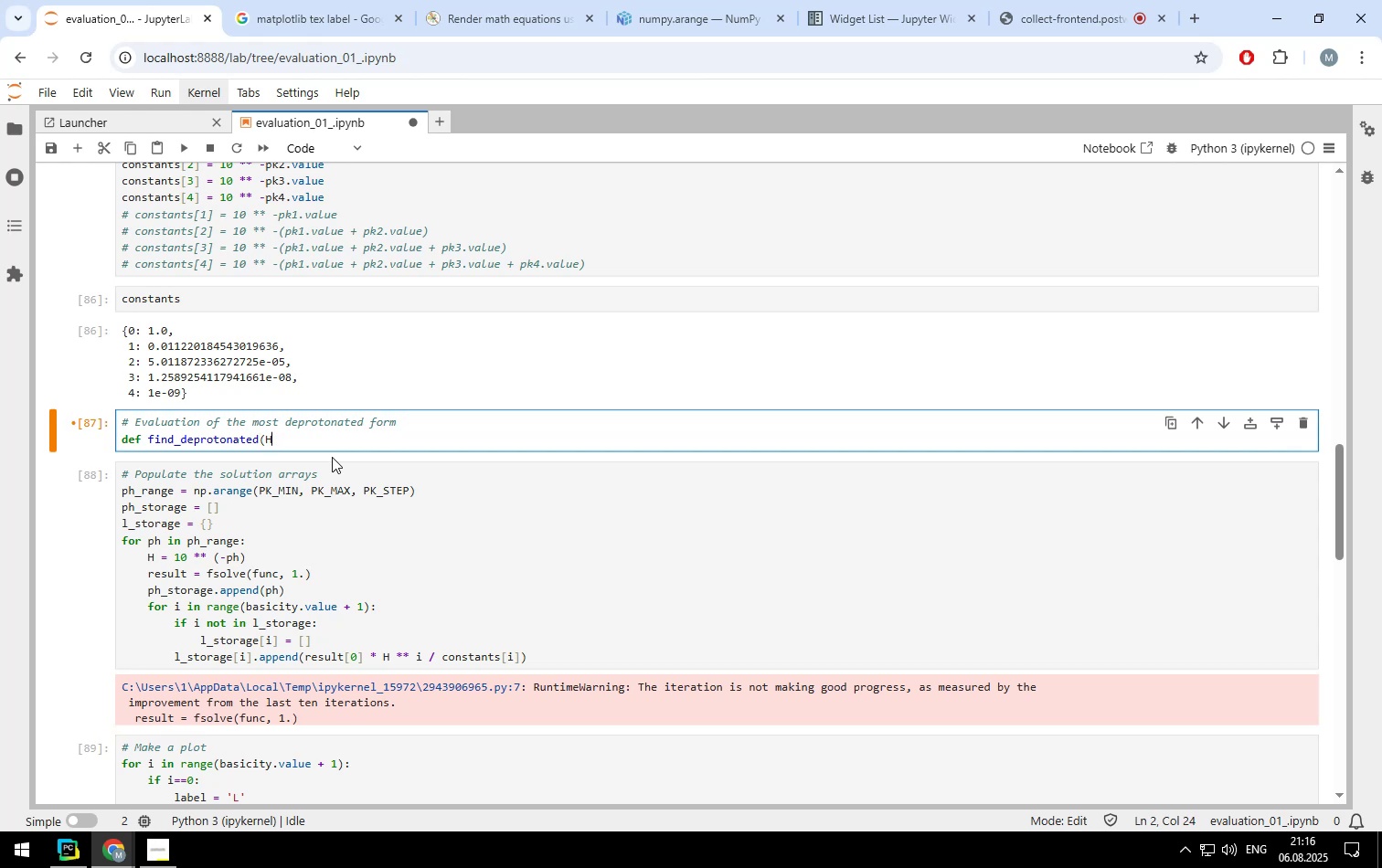 
key(Shift+ShiftLeft)
 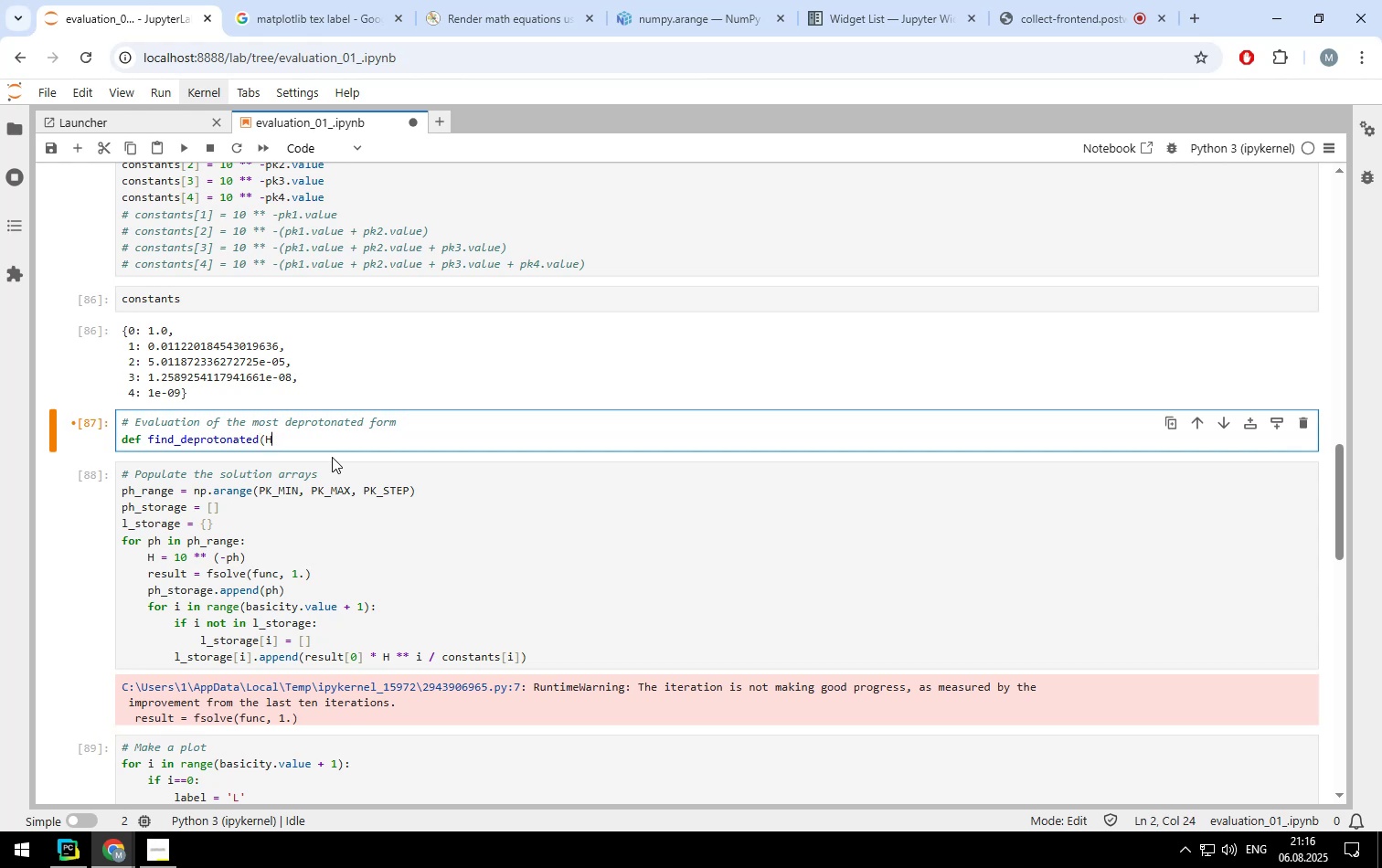 
key(Shift+0)
 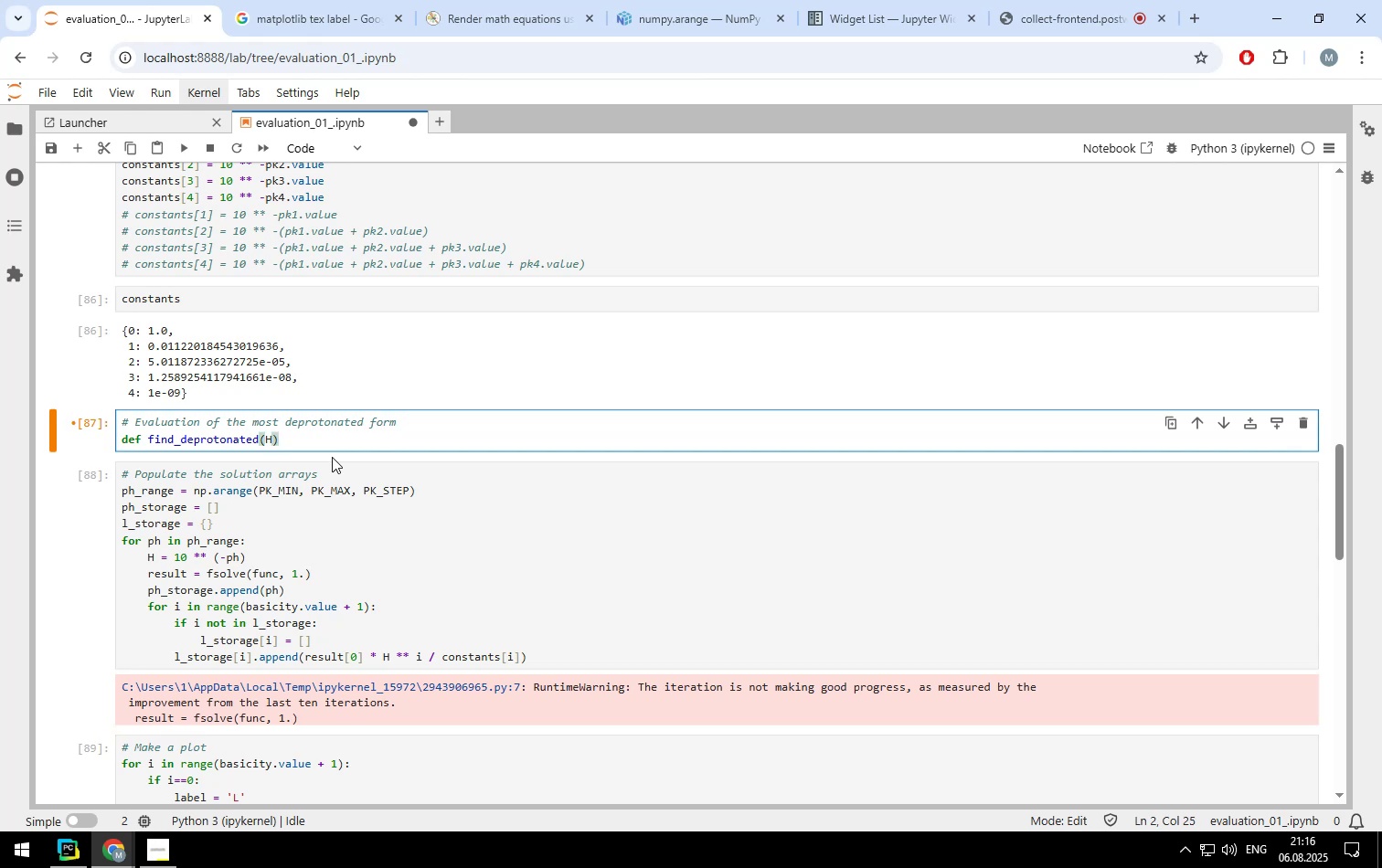 
key(ArrowLeft)
 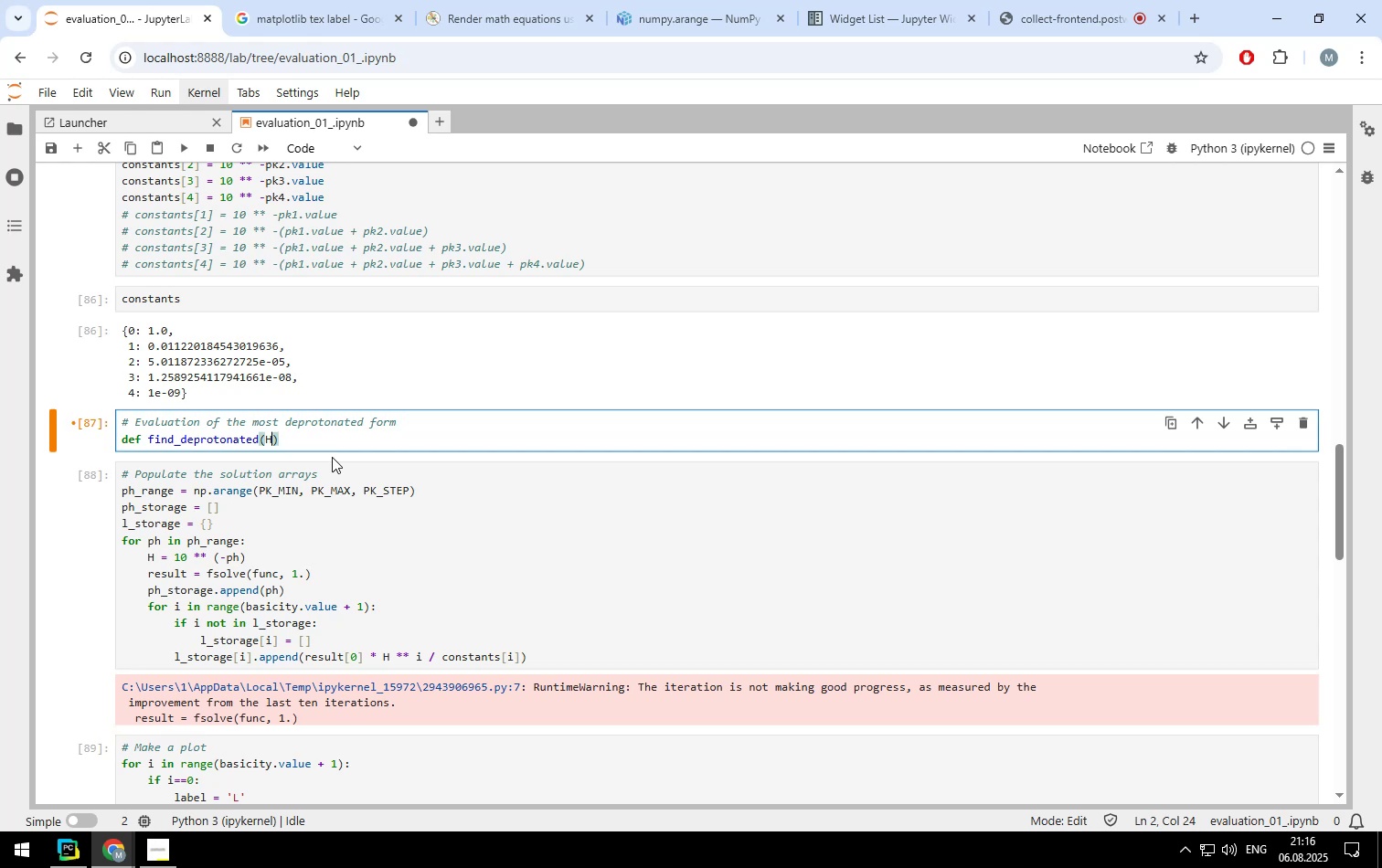 
wait(6.93)
 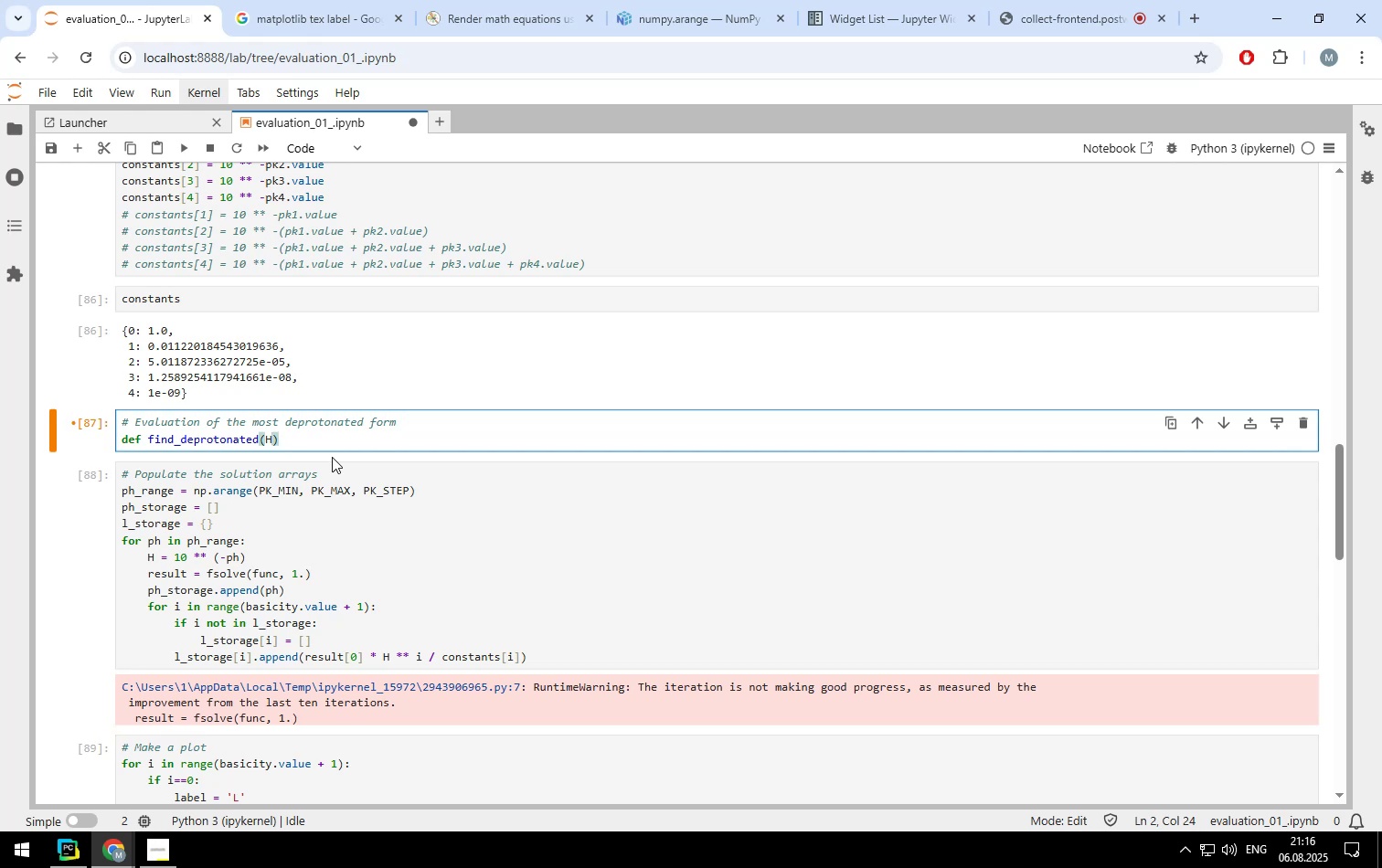 
key(Backspace)
 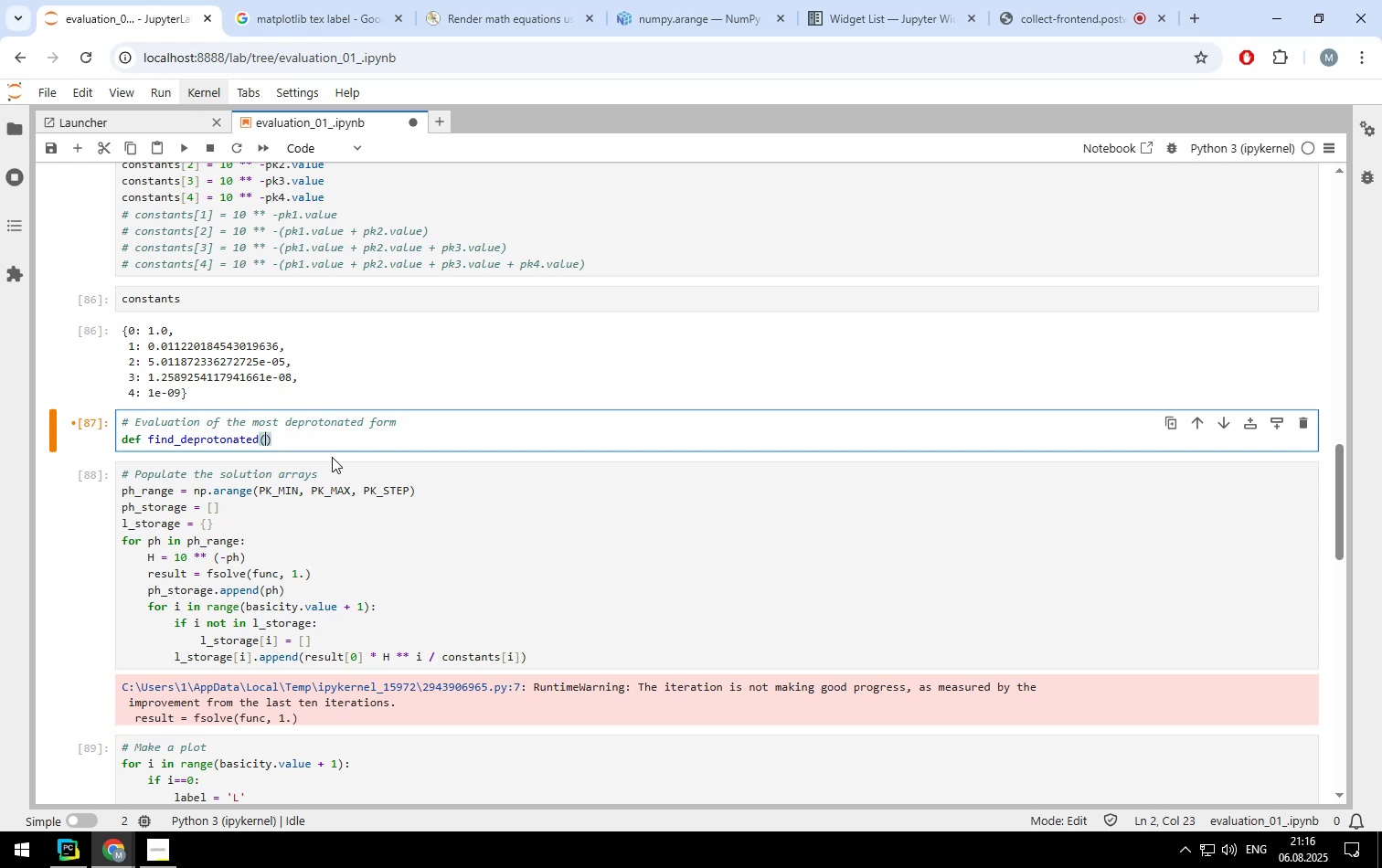 
key(ArrowRight)
 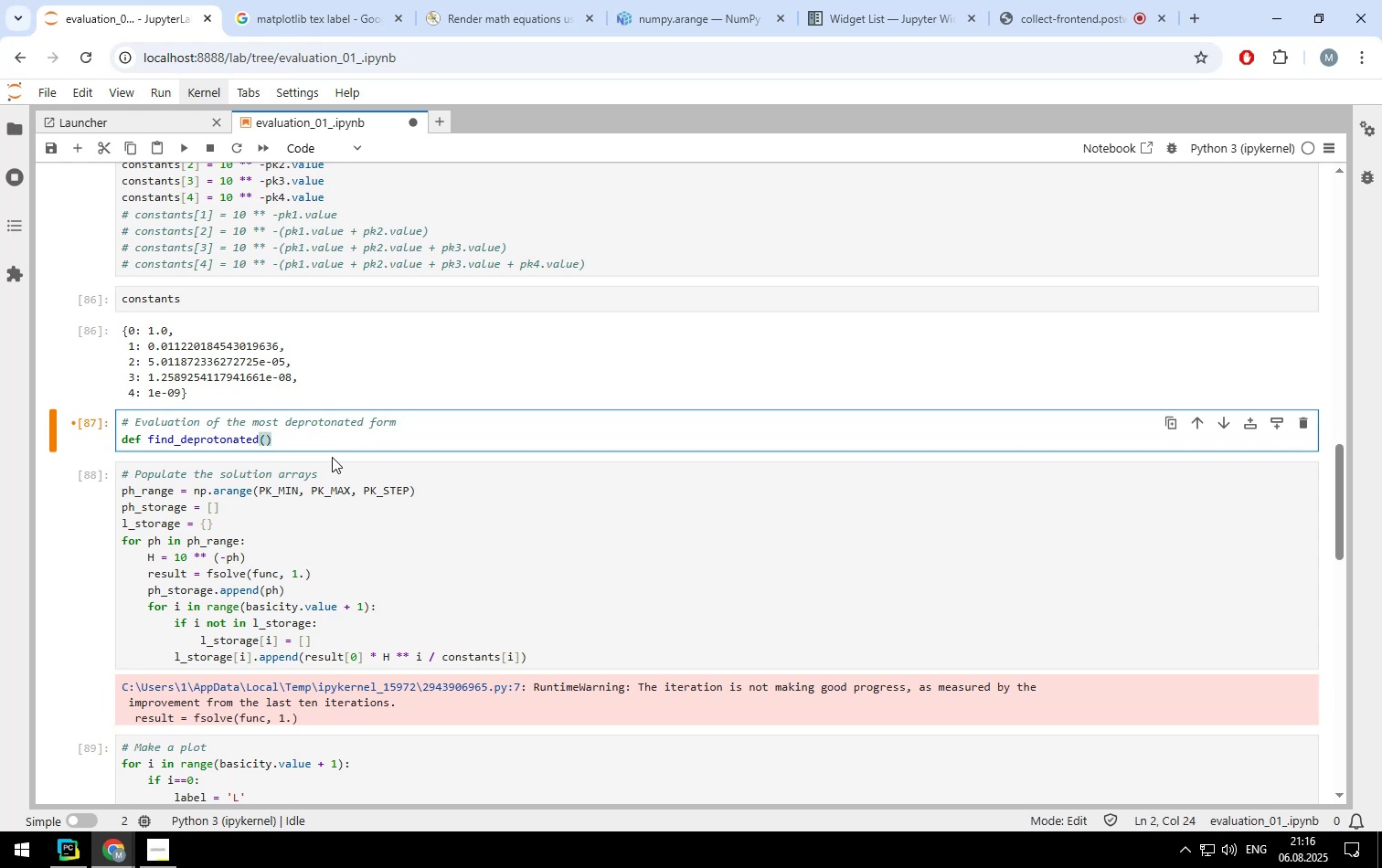 
key(Shift+ShiftLeft)
 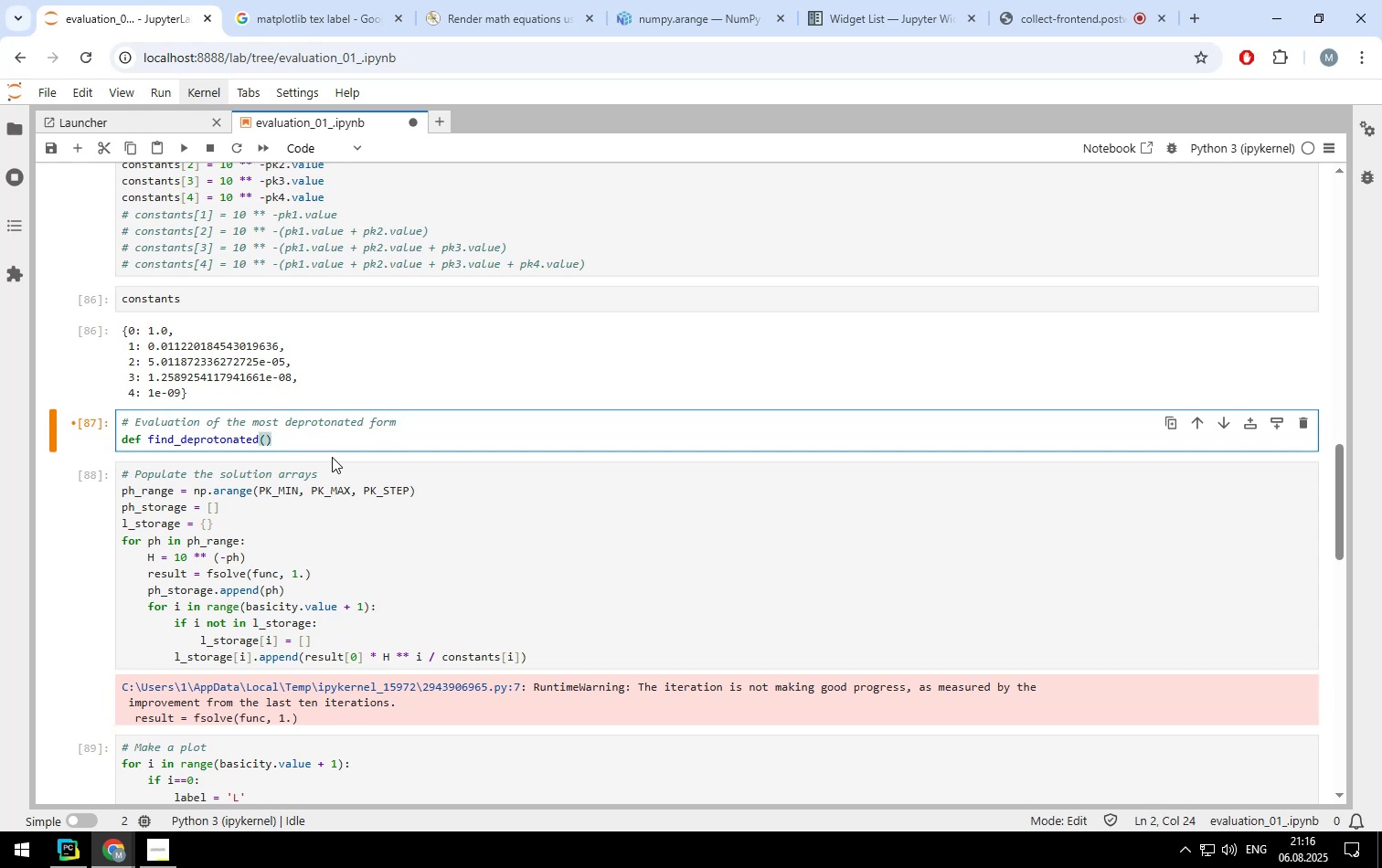 
key(Shift+Semicolon)
 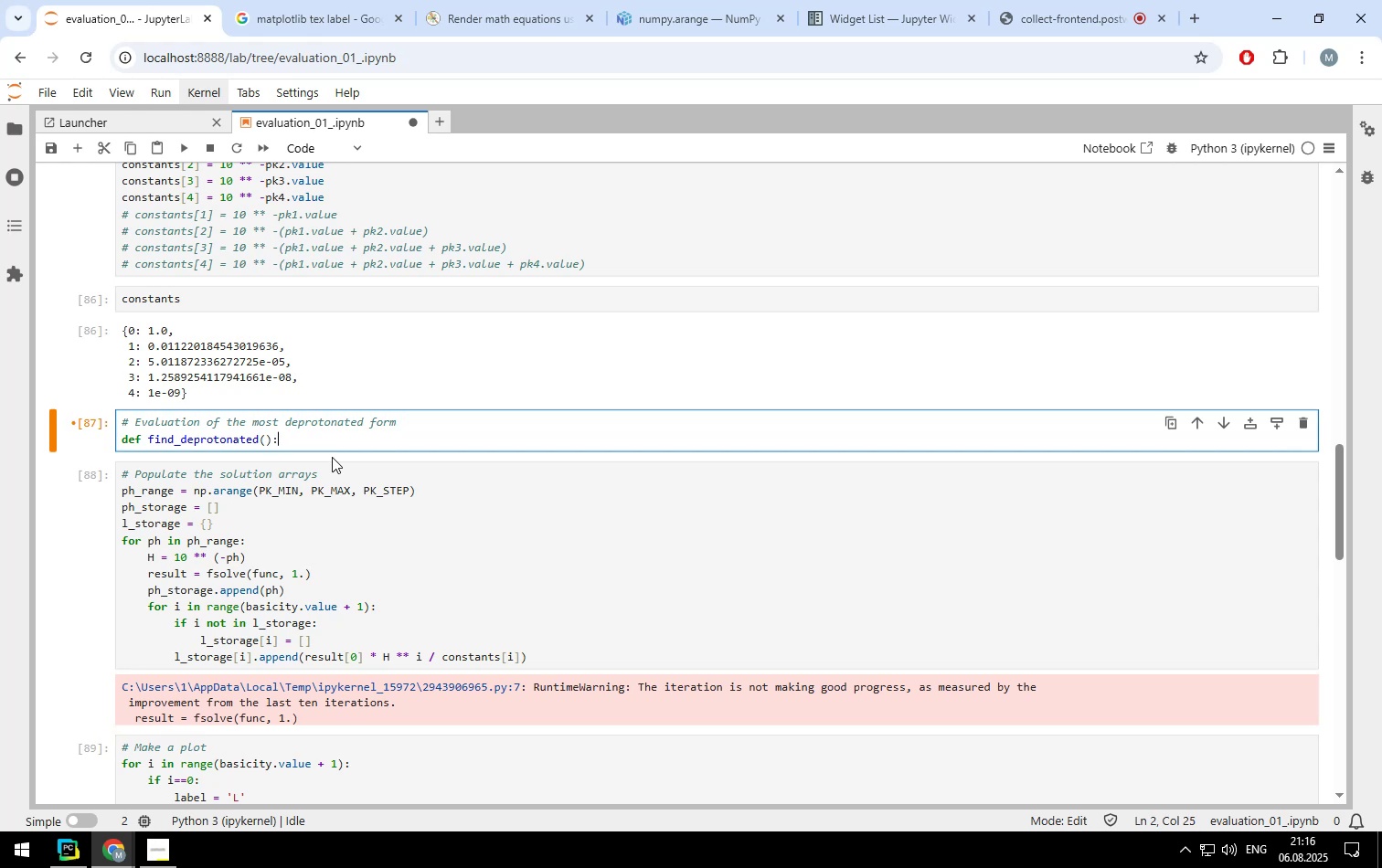 
key(Enter)
 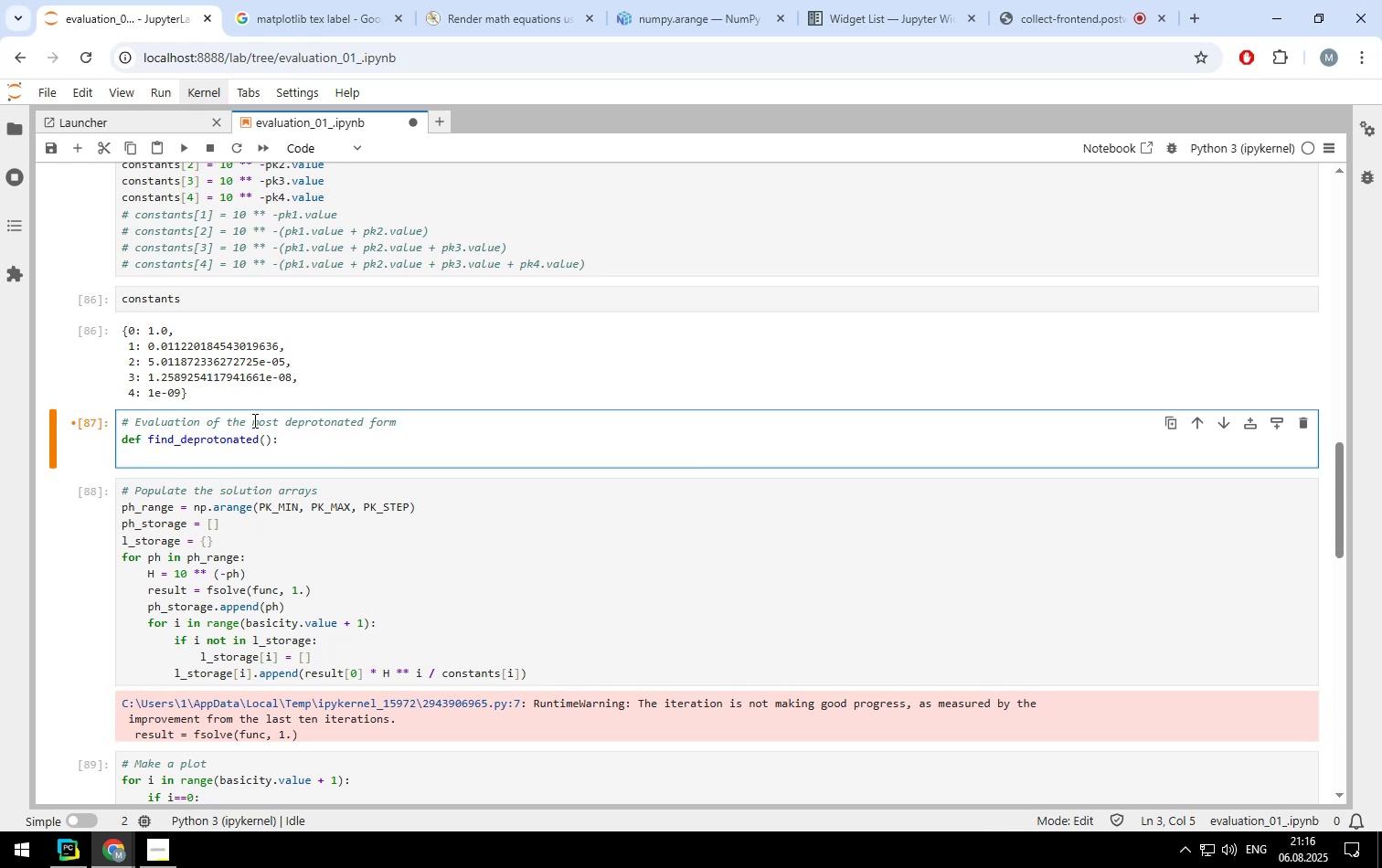 
left_click([200, 420])
 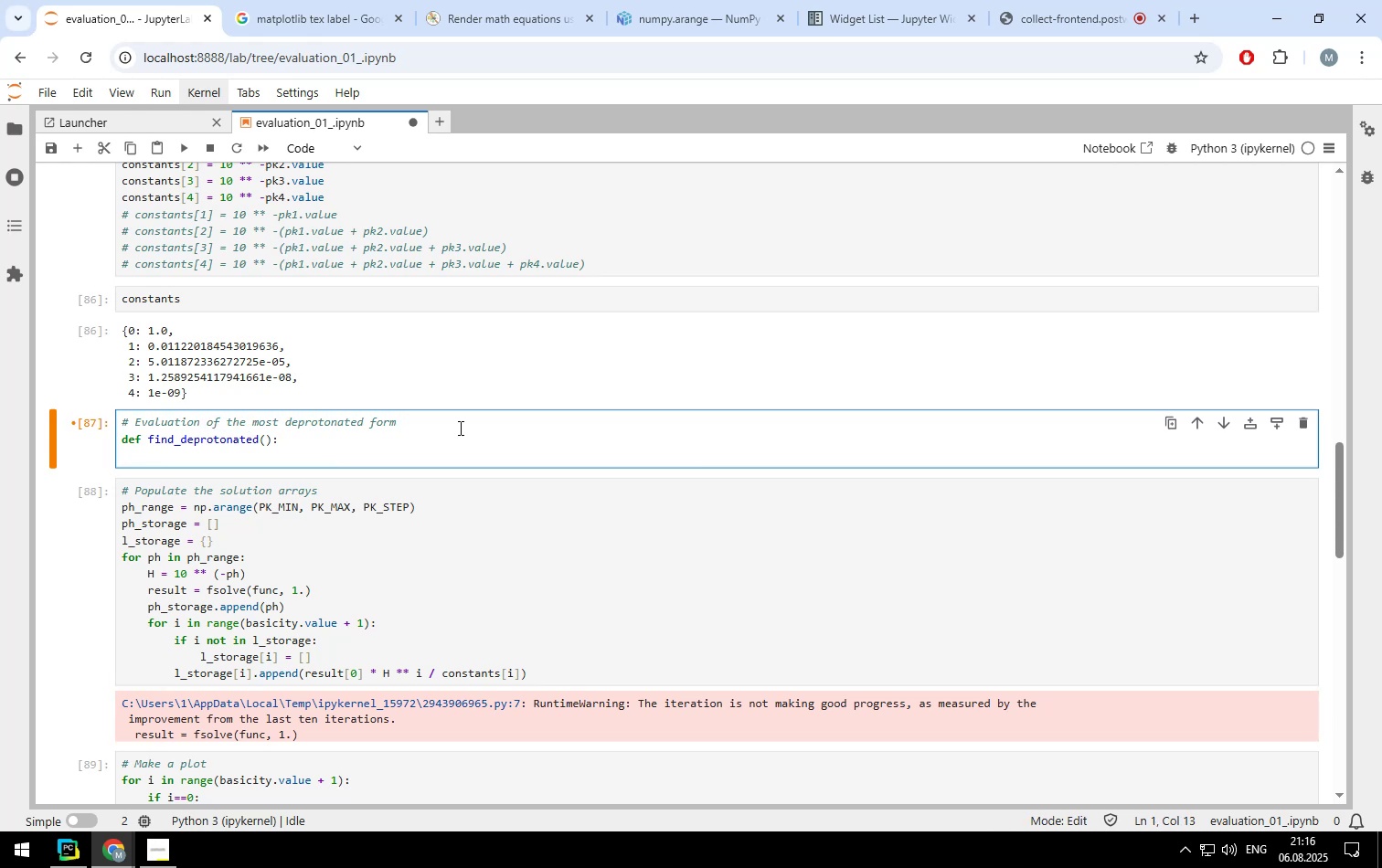 
key(Backspace)
key(Backspace)
key(Backspace)
key(Backspace)
key(Backspace)
key(Backspace)
key(Backspace)
key(Backspace)
key(Backspace)
key(Backspace)
type([Break]Concentration)
 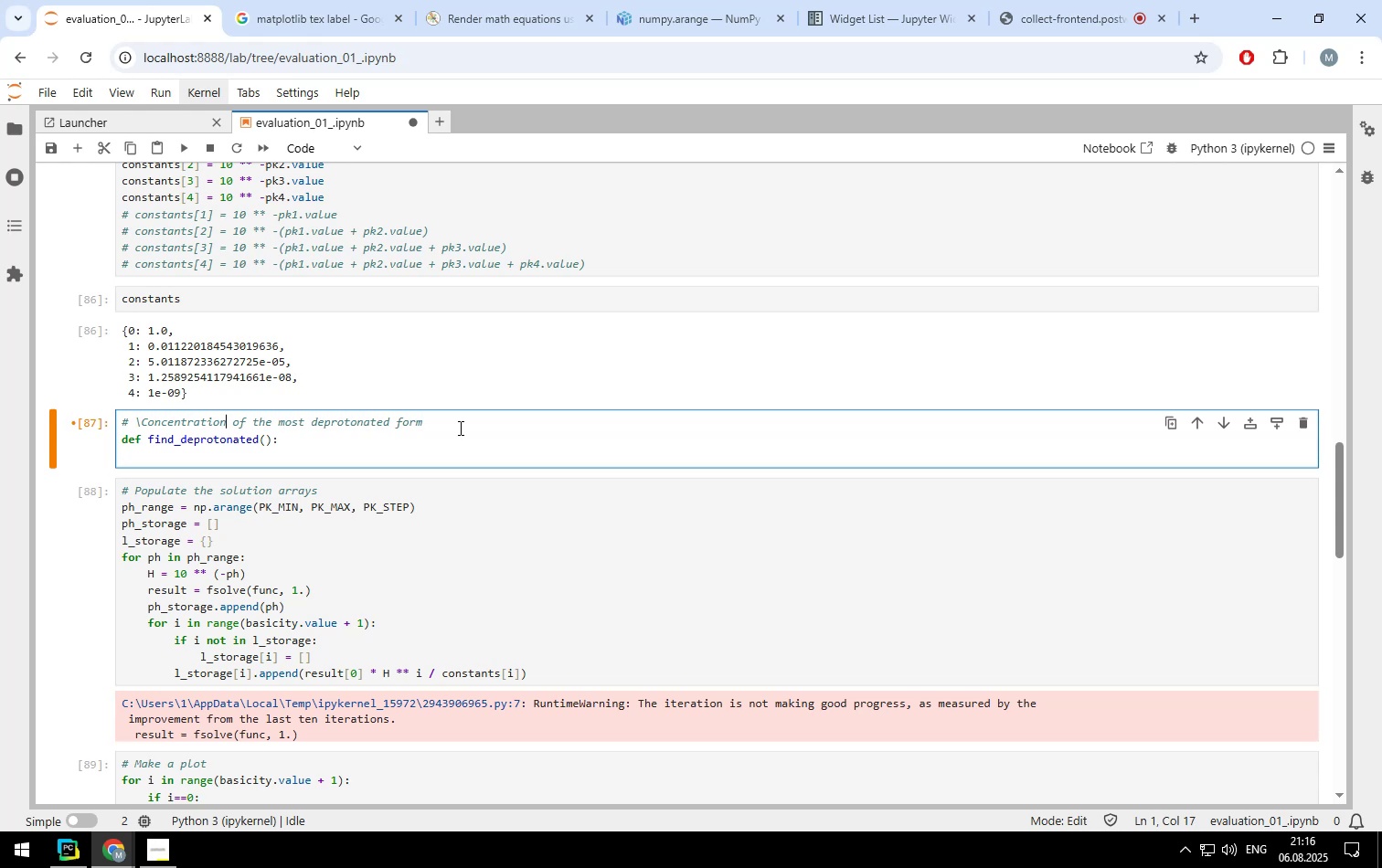 
hold_key(key=ArrowLeft, duration=1.48)
 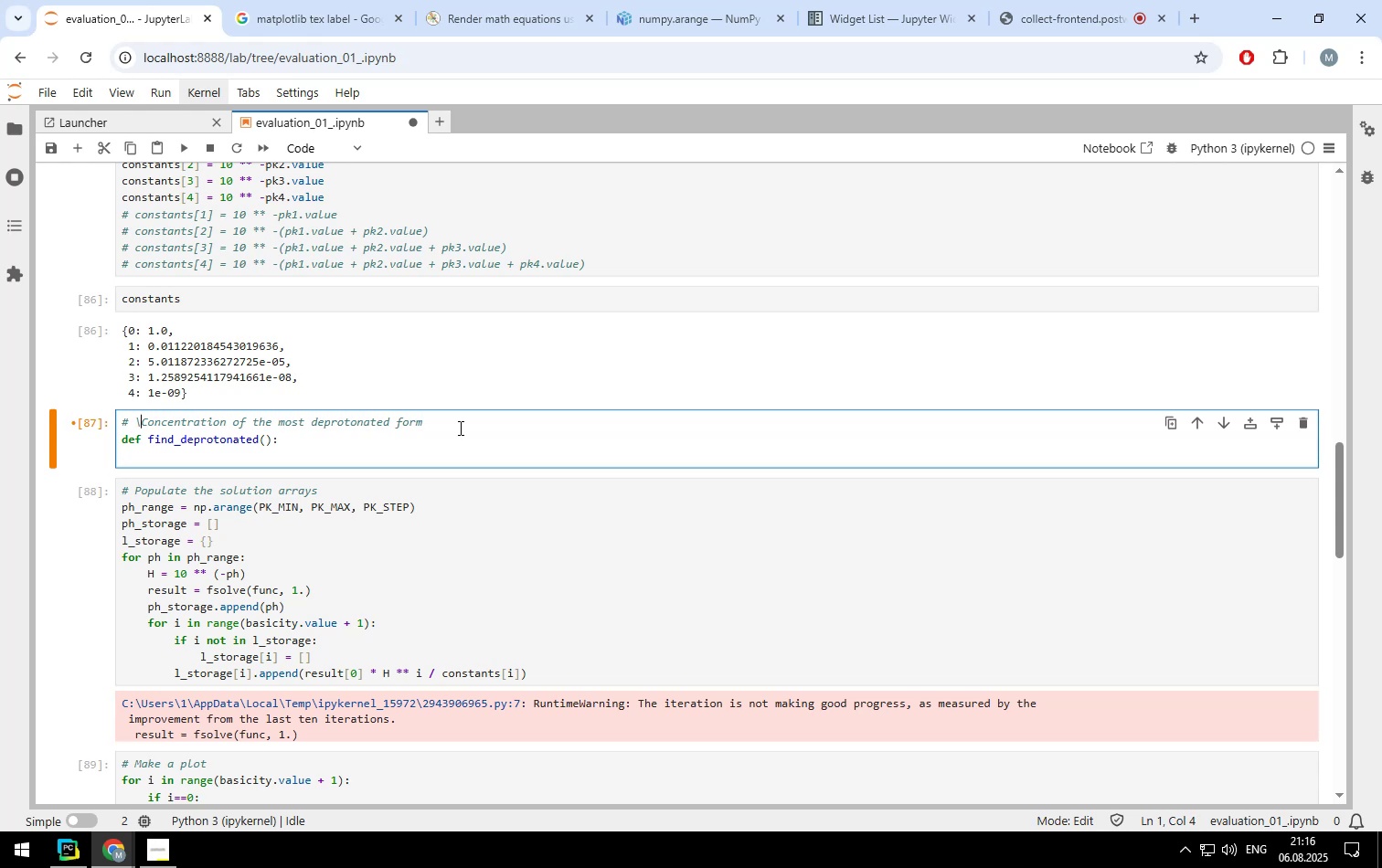 
key(ArrowLeft)
 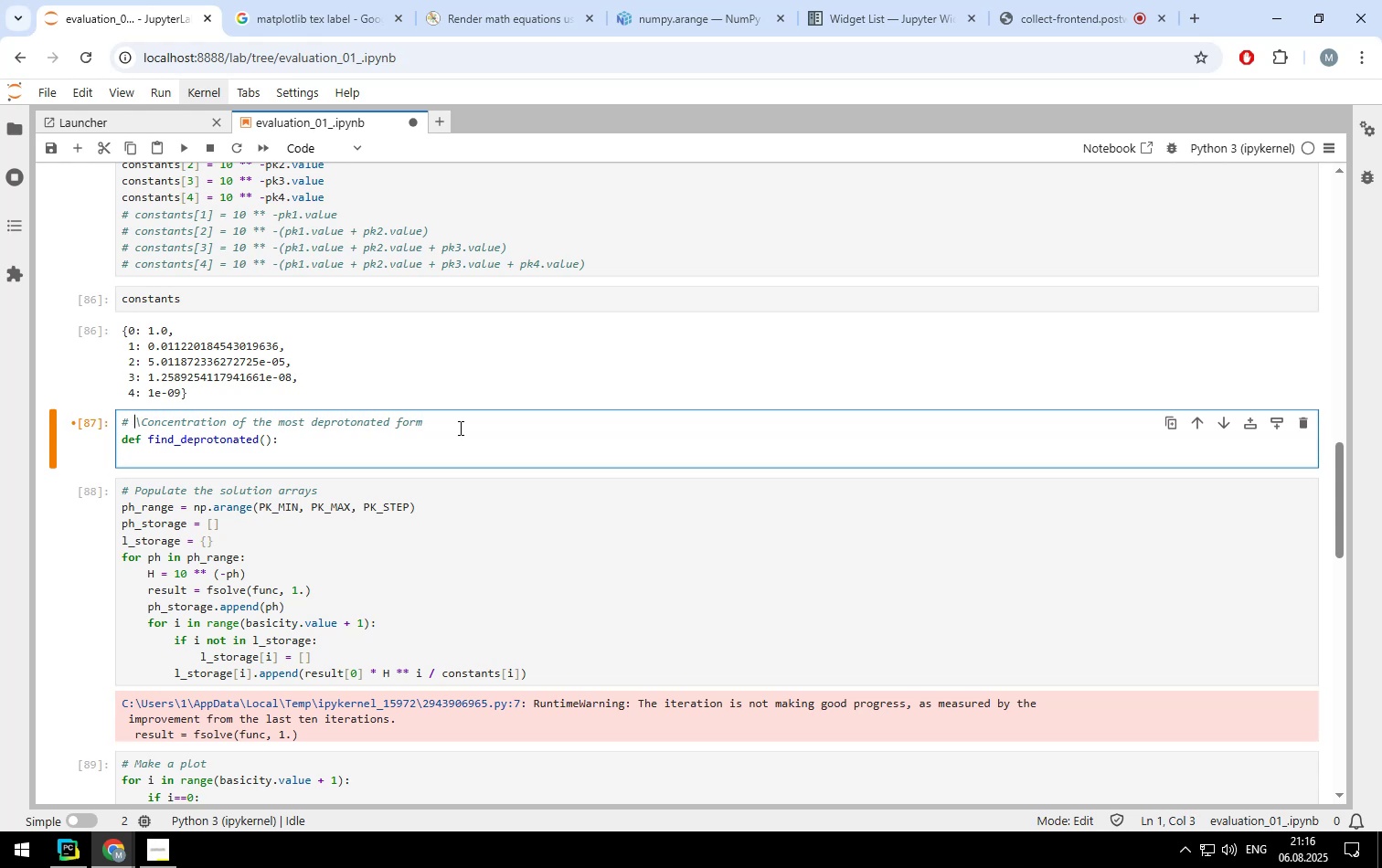 
key(ArrowRight)
 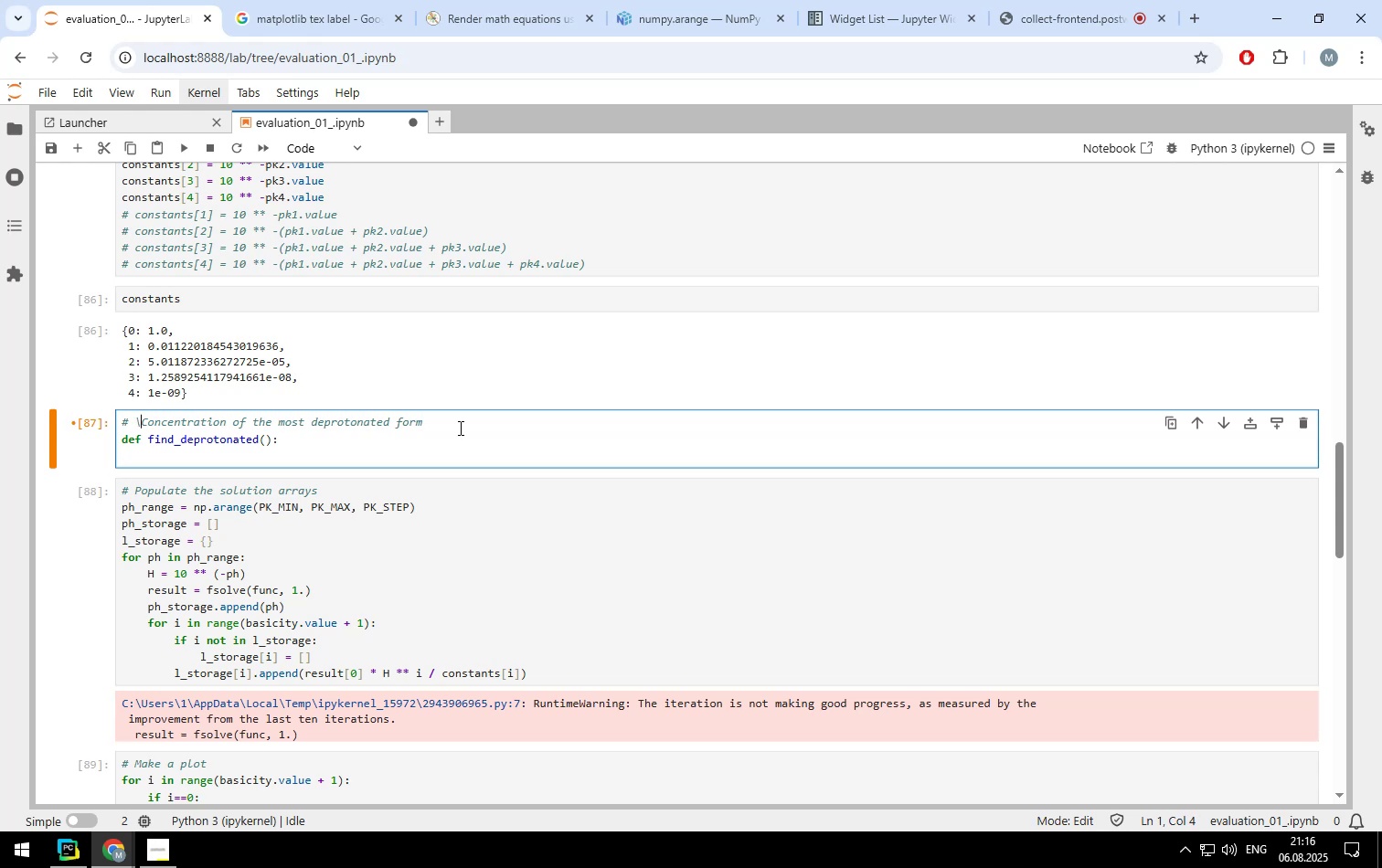 
key(Backspace)
 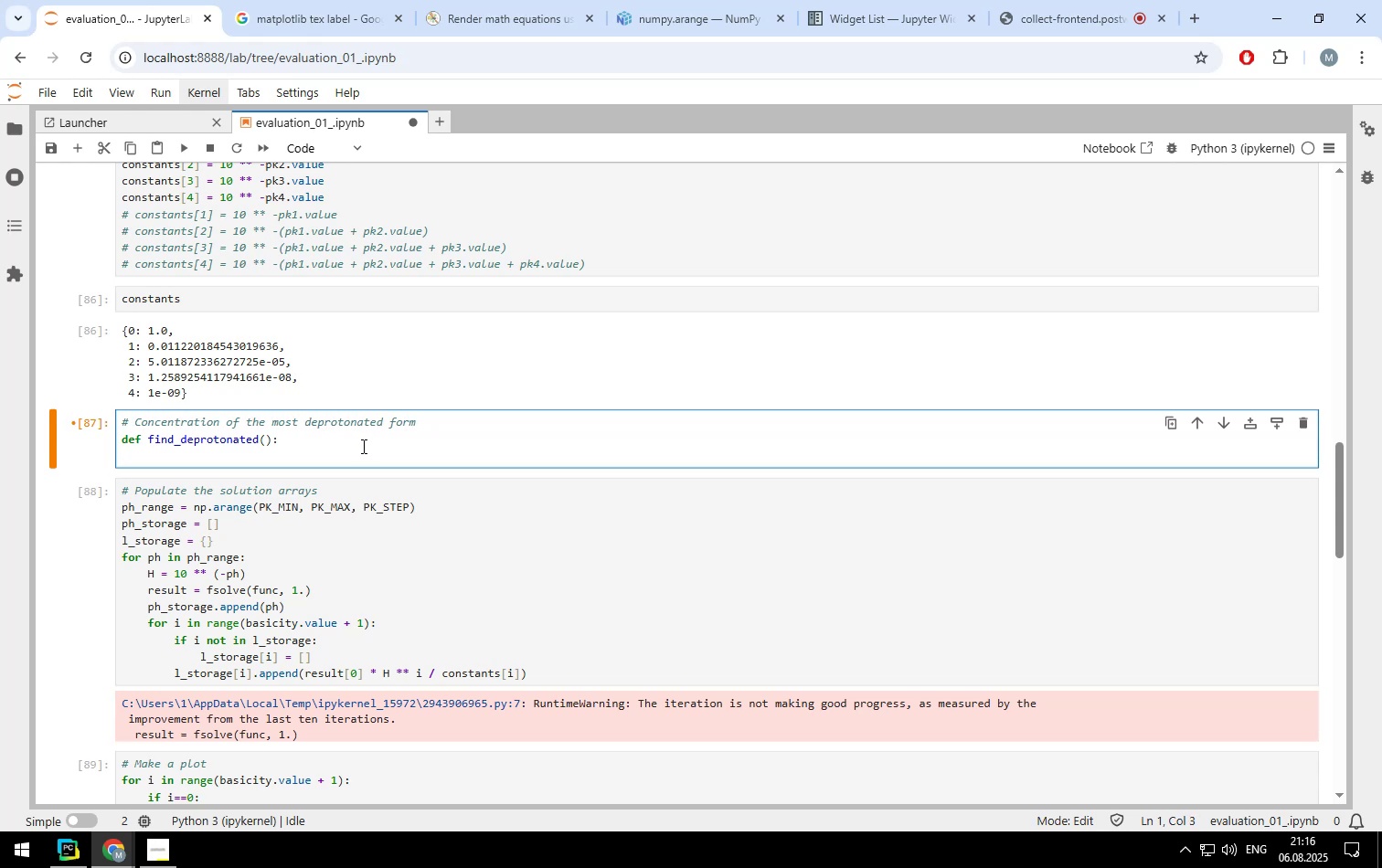 
left_click([356, 454])
 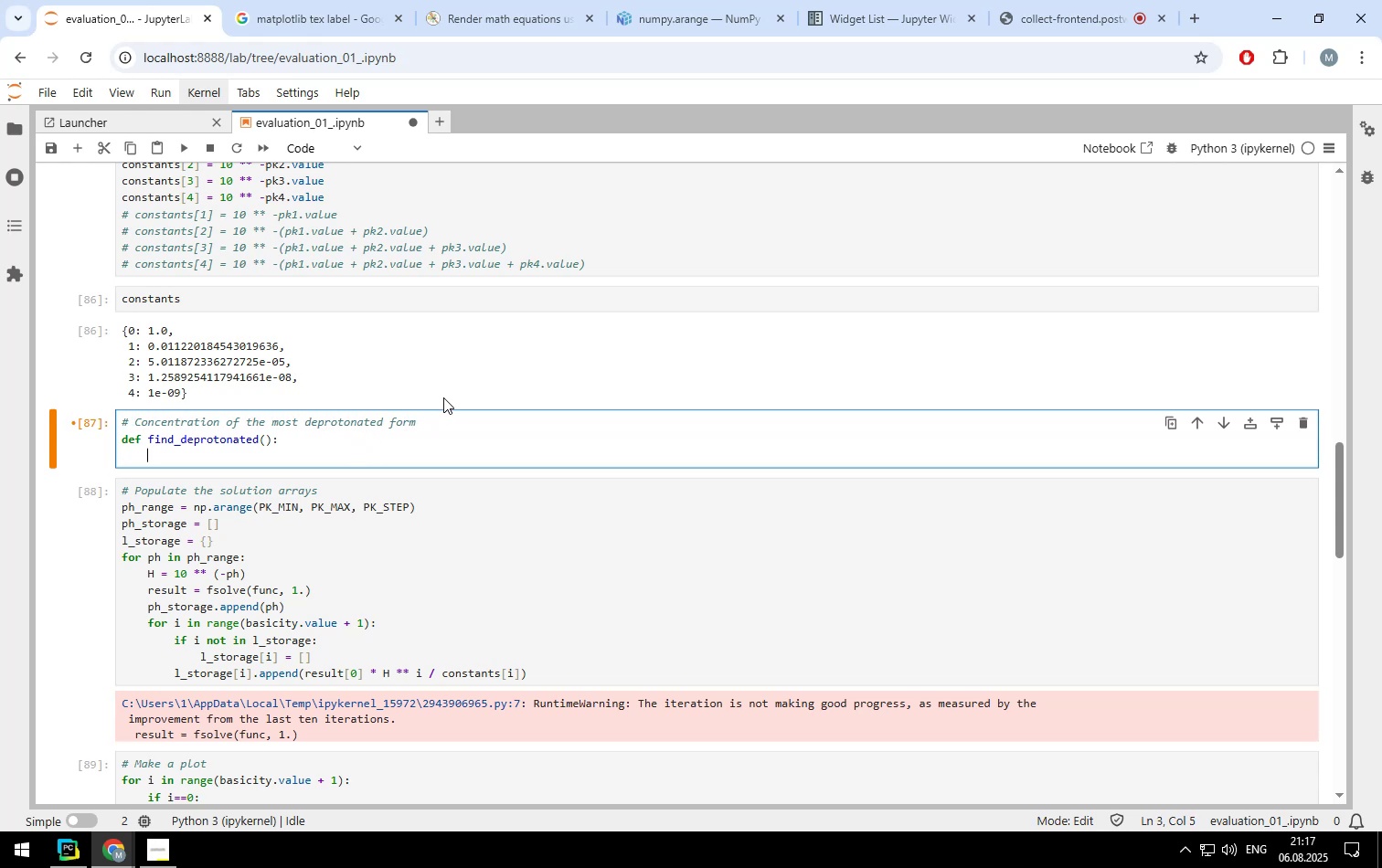 
scroll: coordinate [443, 397], scroll_direction: down, amount: 1.0
 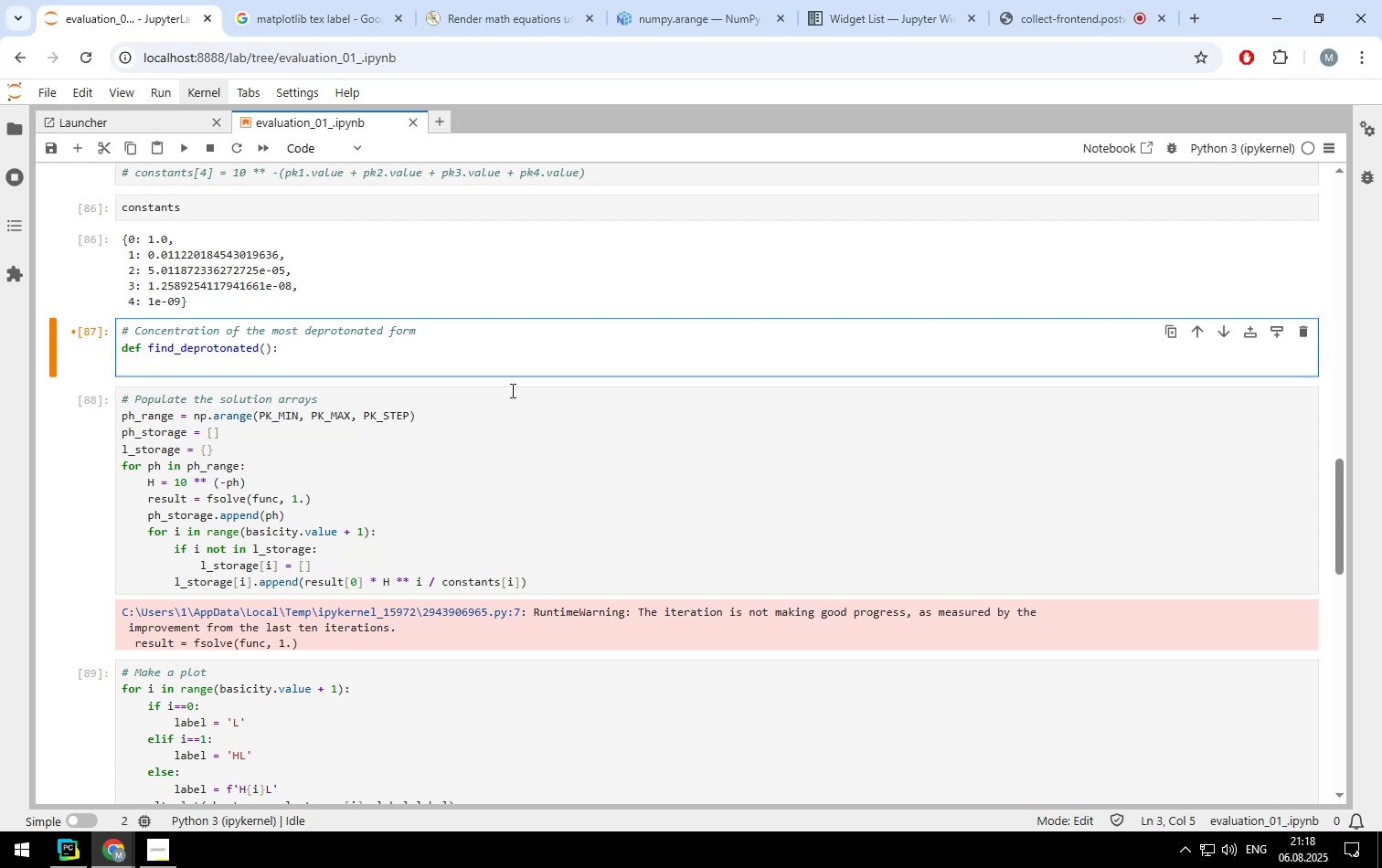 
wait(72.46)
 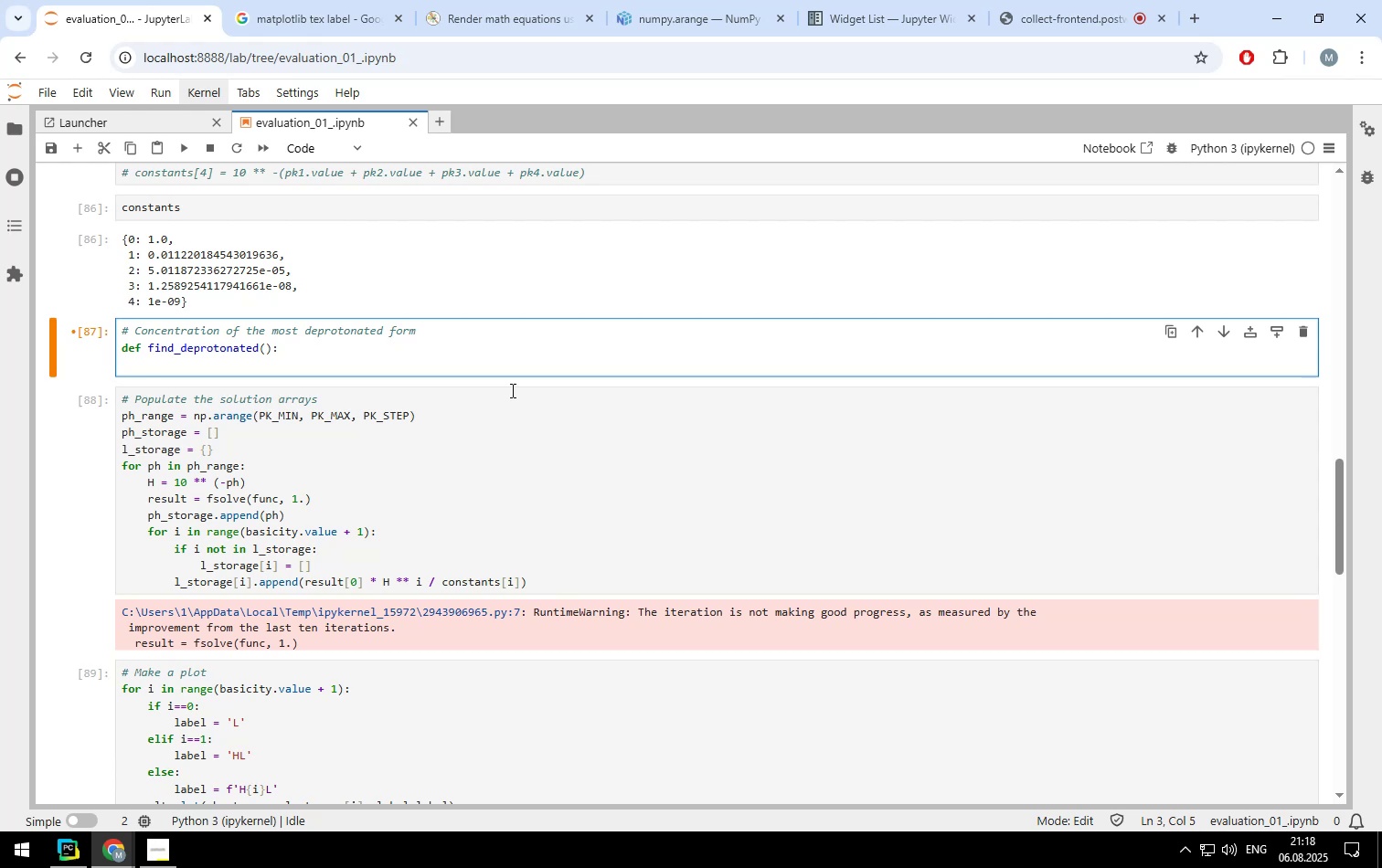 
type(fraction)
key(Backspace)
key(Backspace)
key(Backspace)
key(Backspace)
key(Backspace)
key(Backspace)
key(Backspace)
key(Backspace)
type(total_)
key(Backspace)
key(Backspace)
key(Backspace)
key(Backspace)
key(Backspace)
key(Backspace)
type(multiplier = 1)
 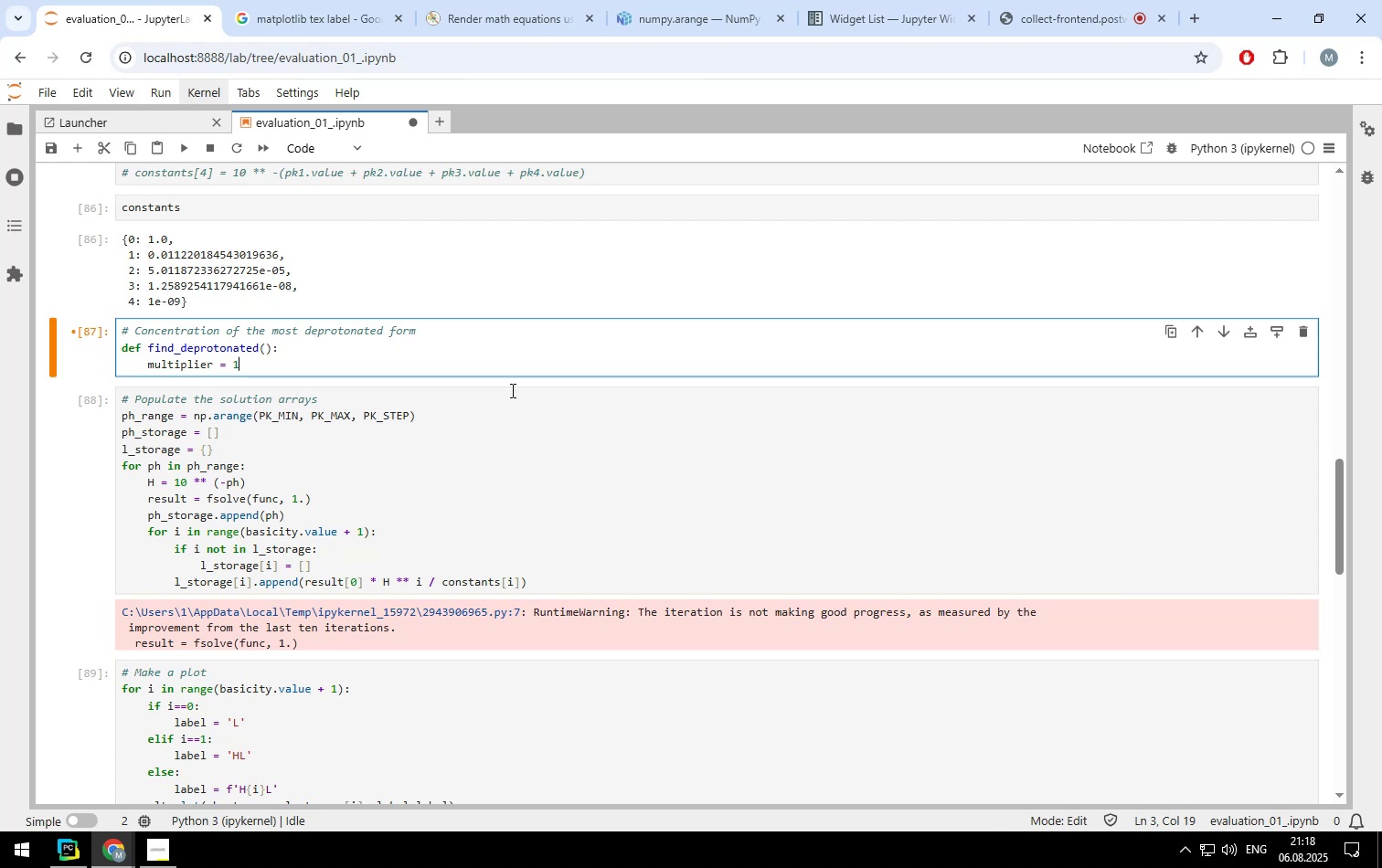 
key(Enter)
 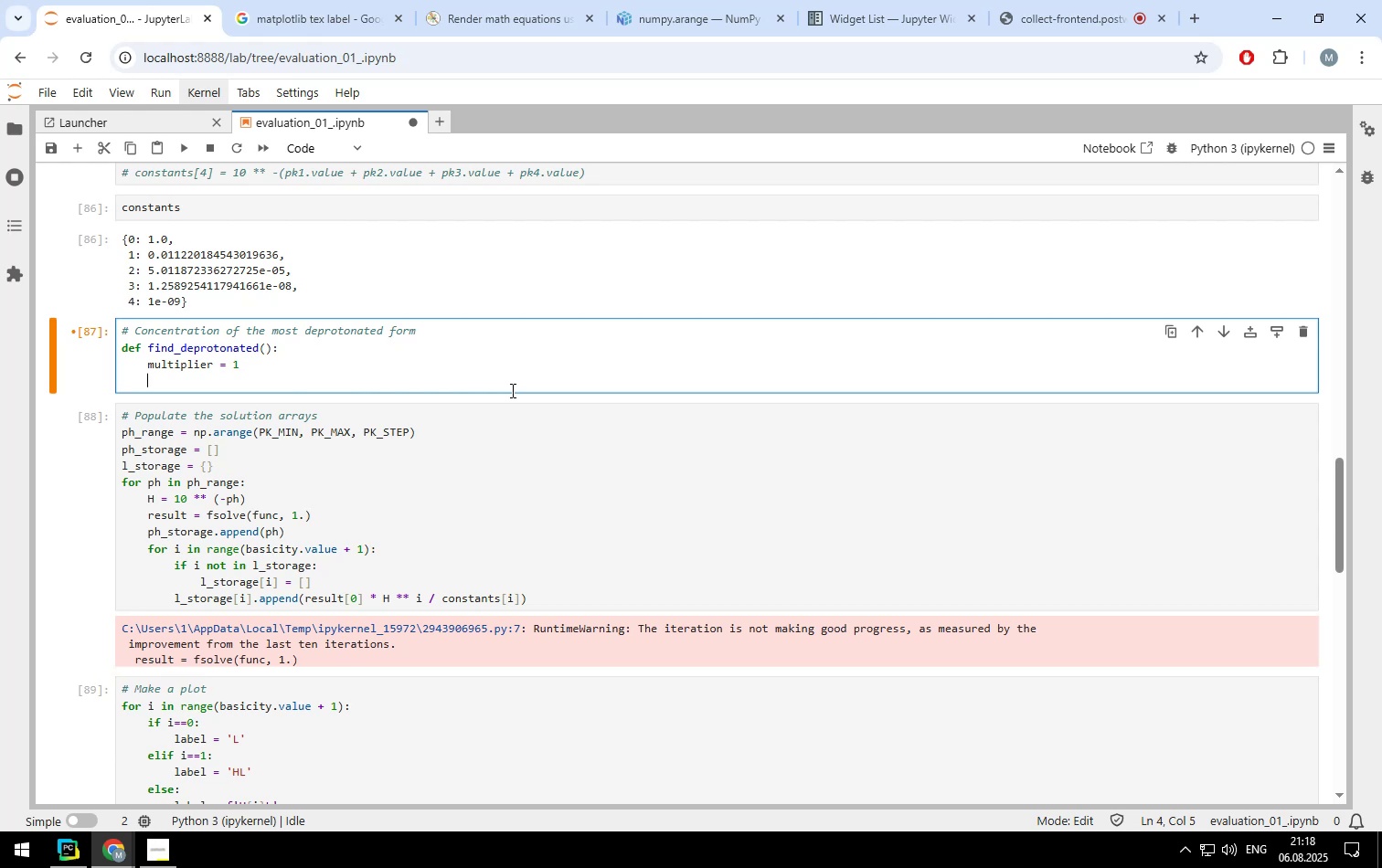 
wait(17.02)
 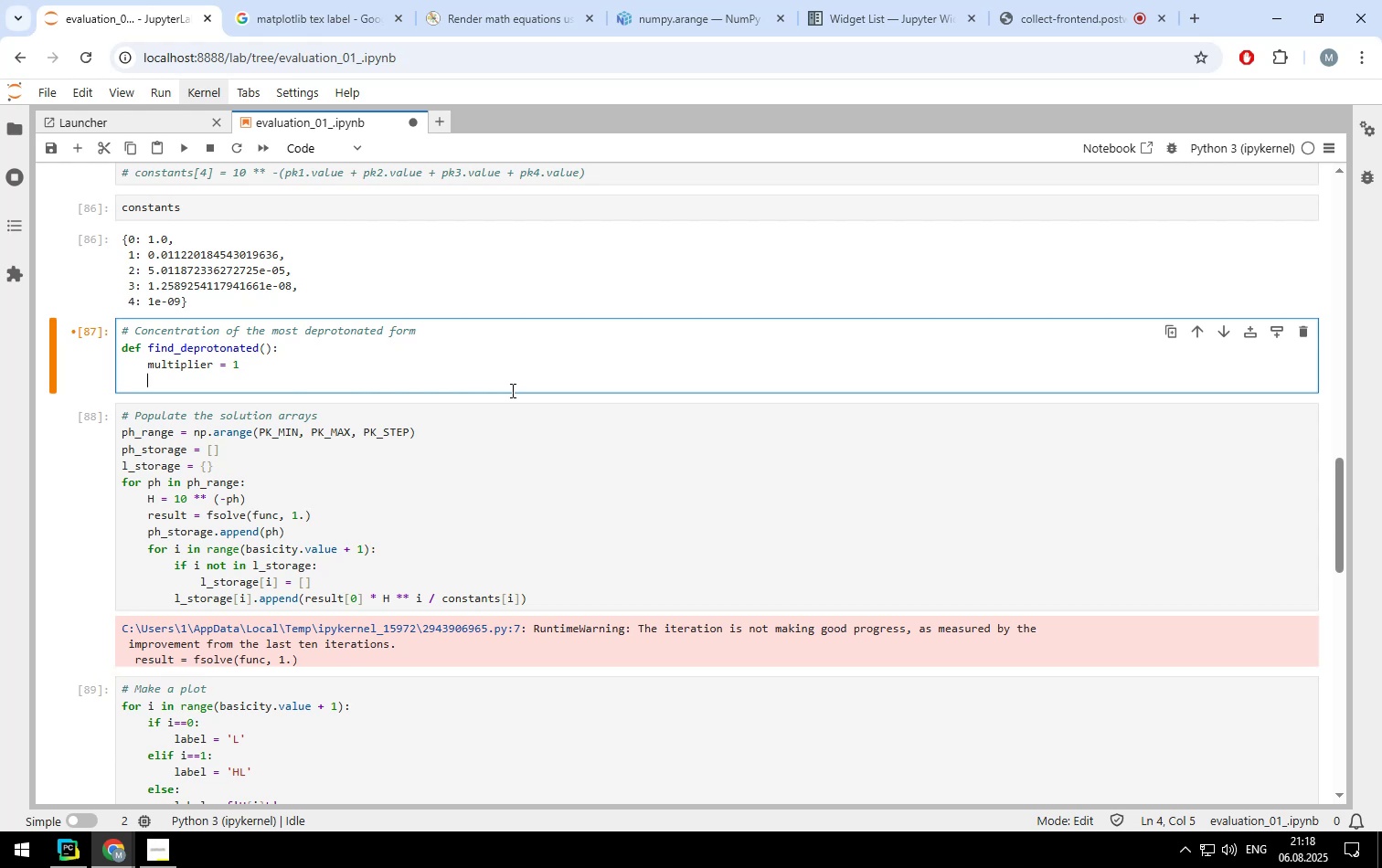 
type(for i in range(basicity.value))
 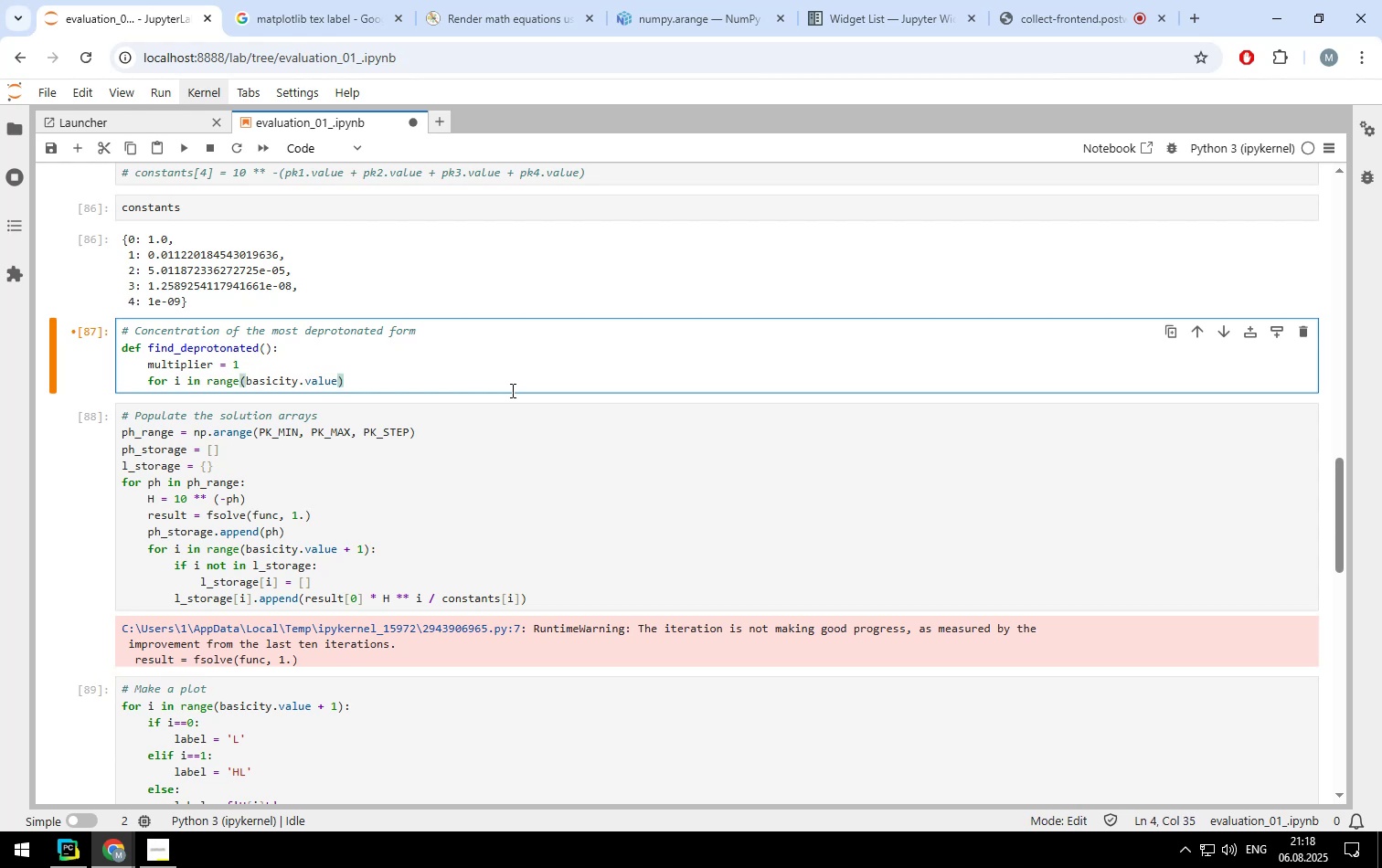 
key(ArrowLeft)
 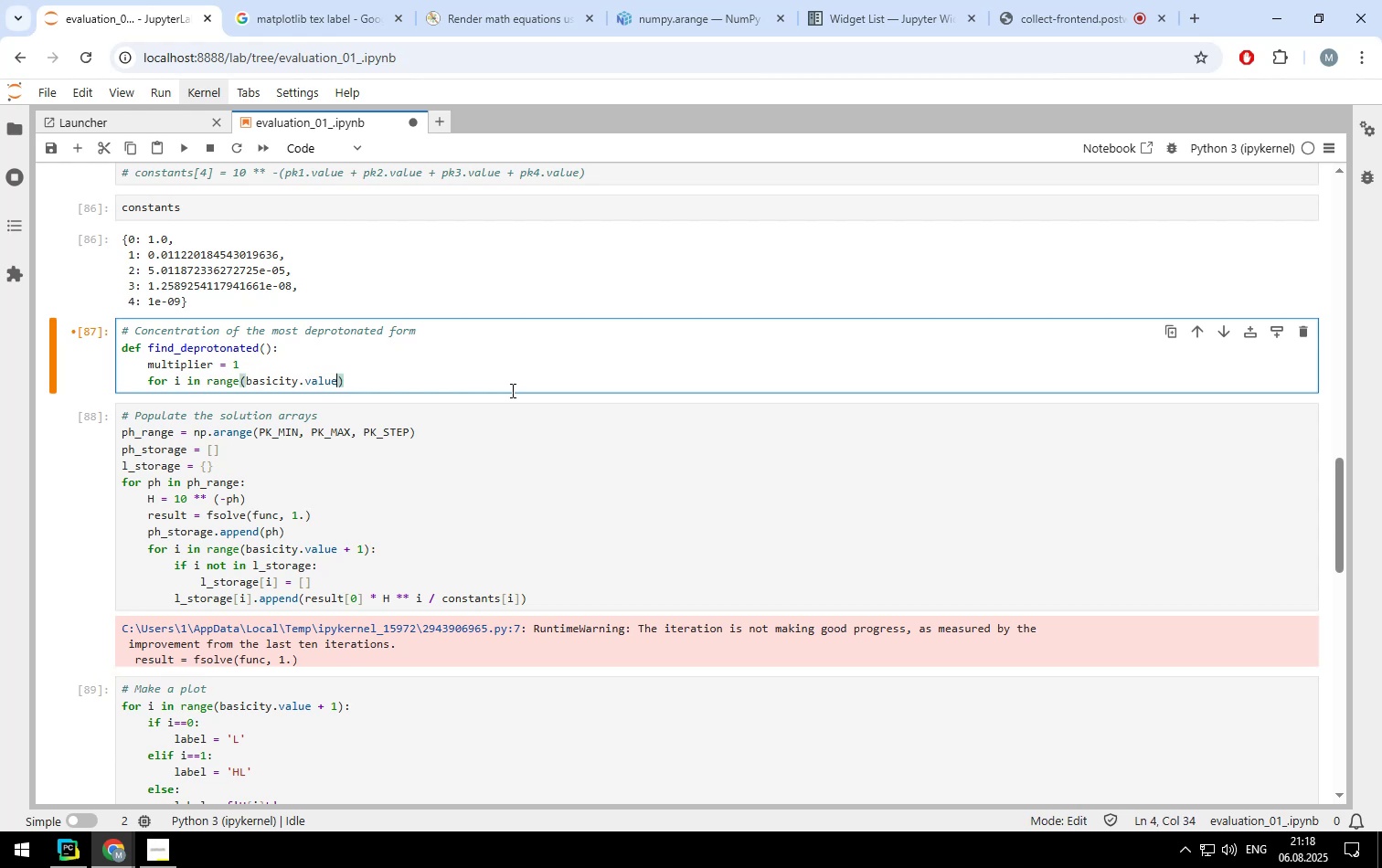 
key(ArrowLeft)
 